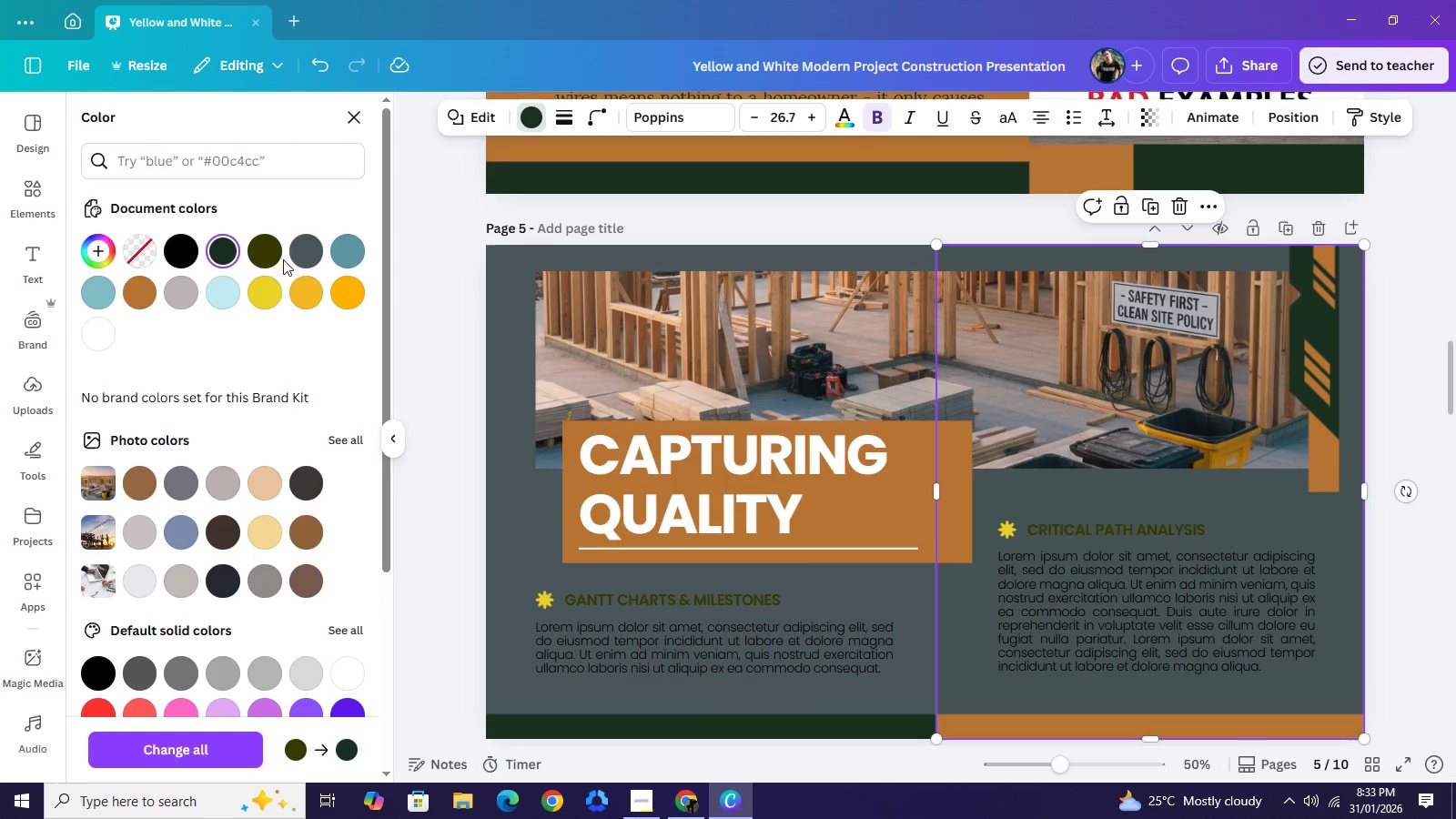 
left_click([448, 256])
 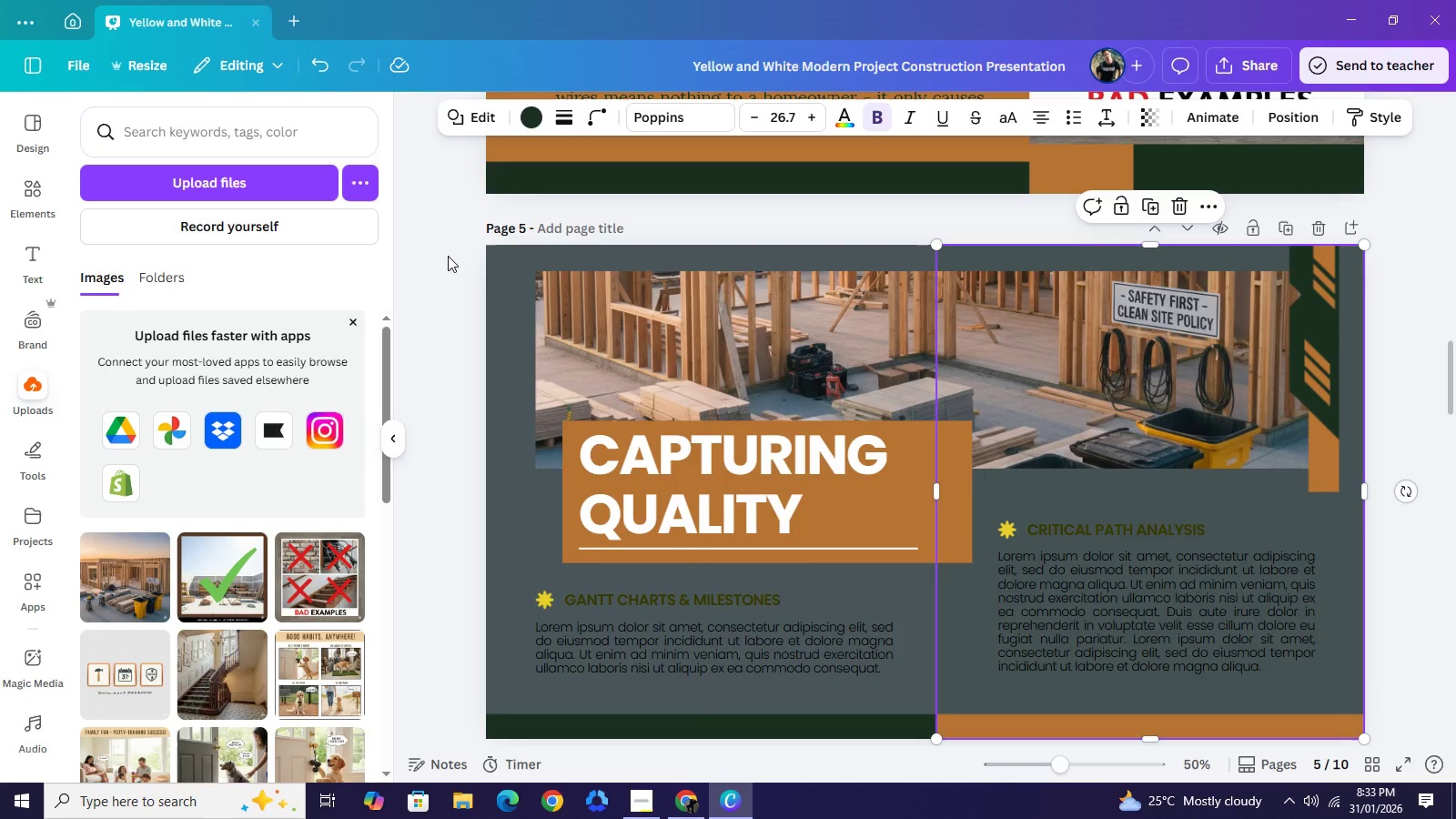 
left_click([448, 256])
 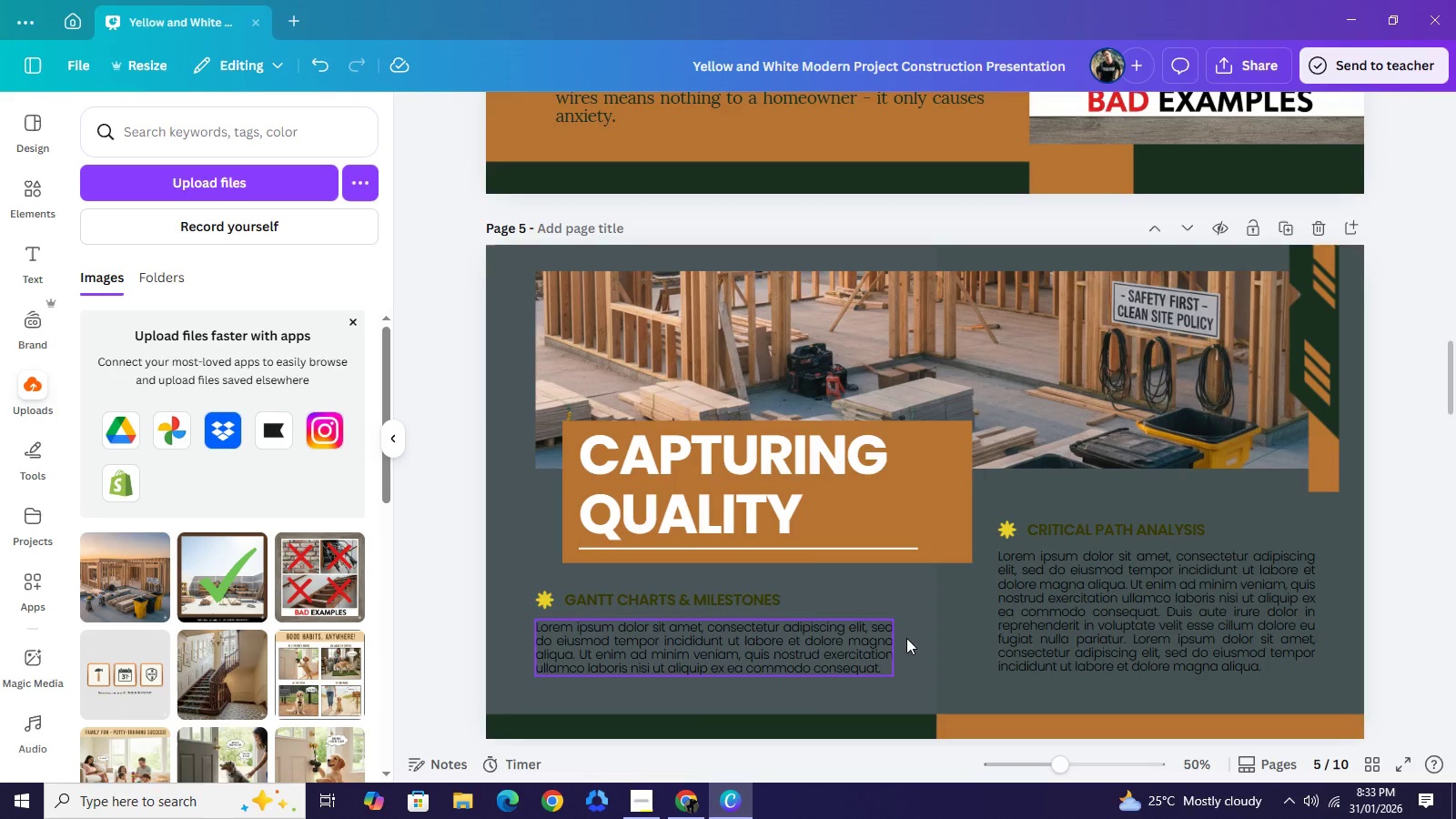 
left_click([952, 613])
 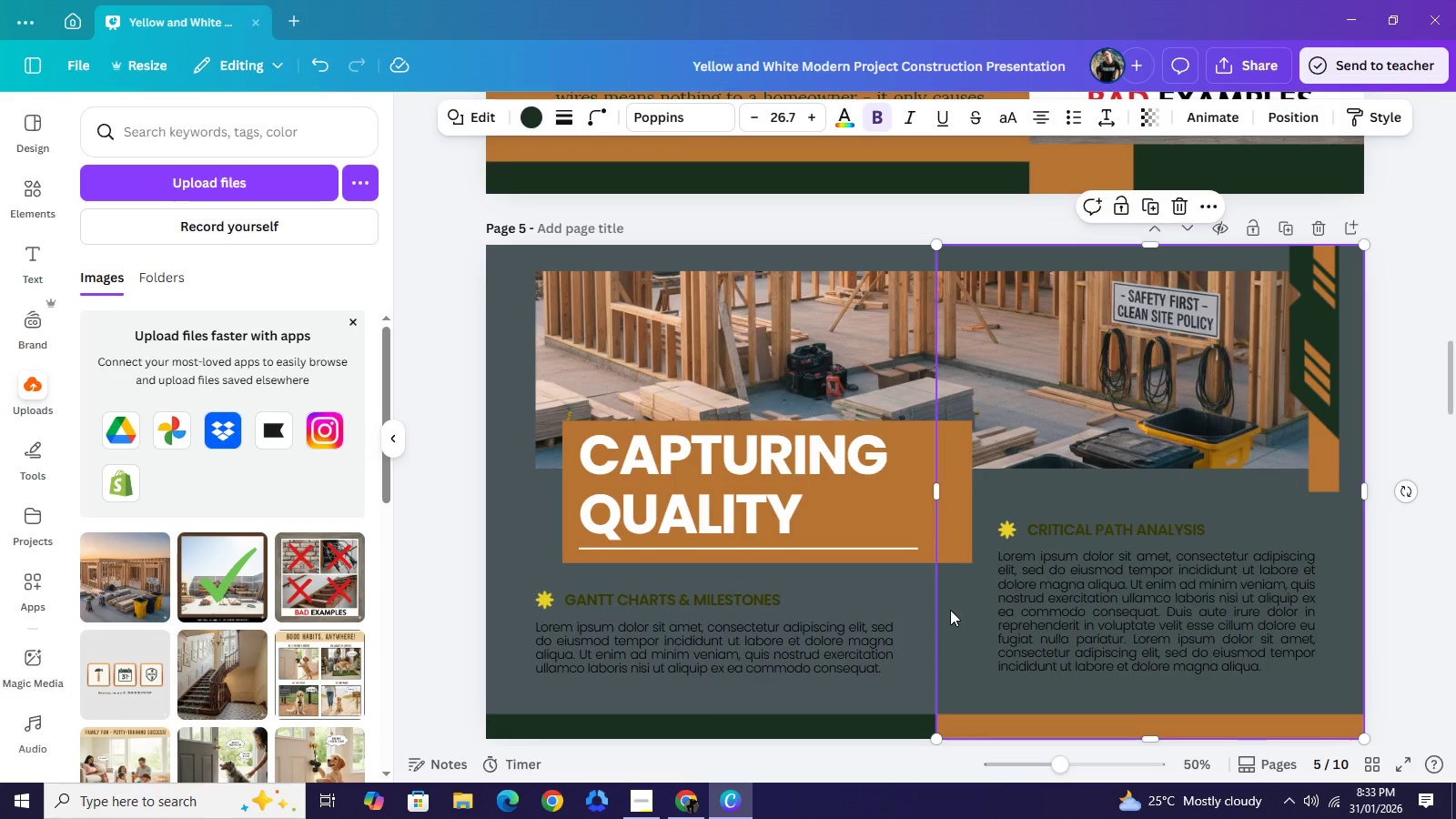 
key(Backspace)
 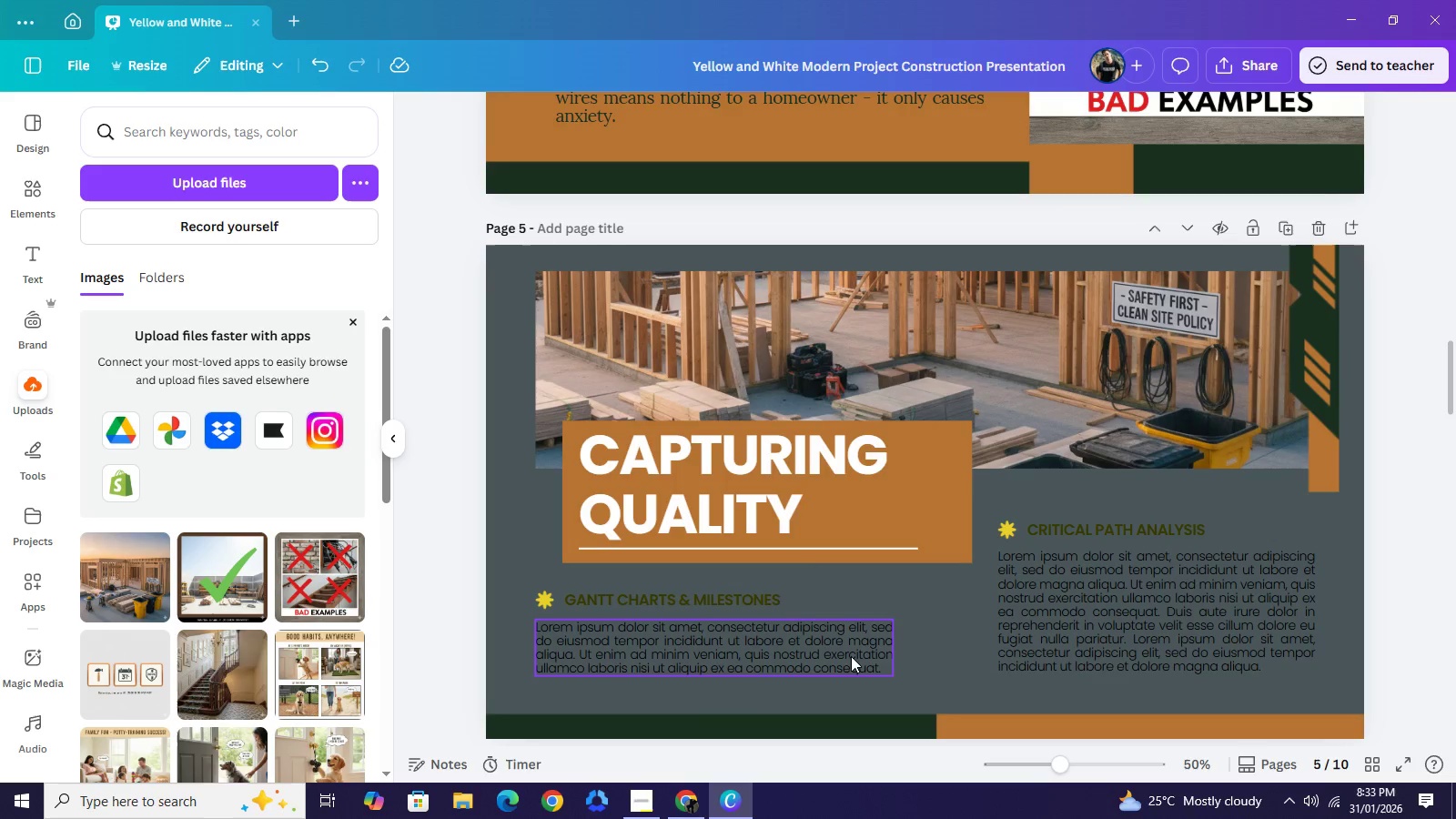 
wait(16.3)
 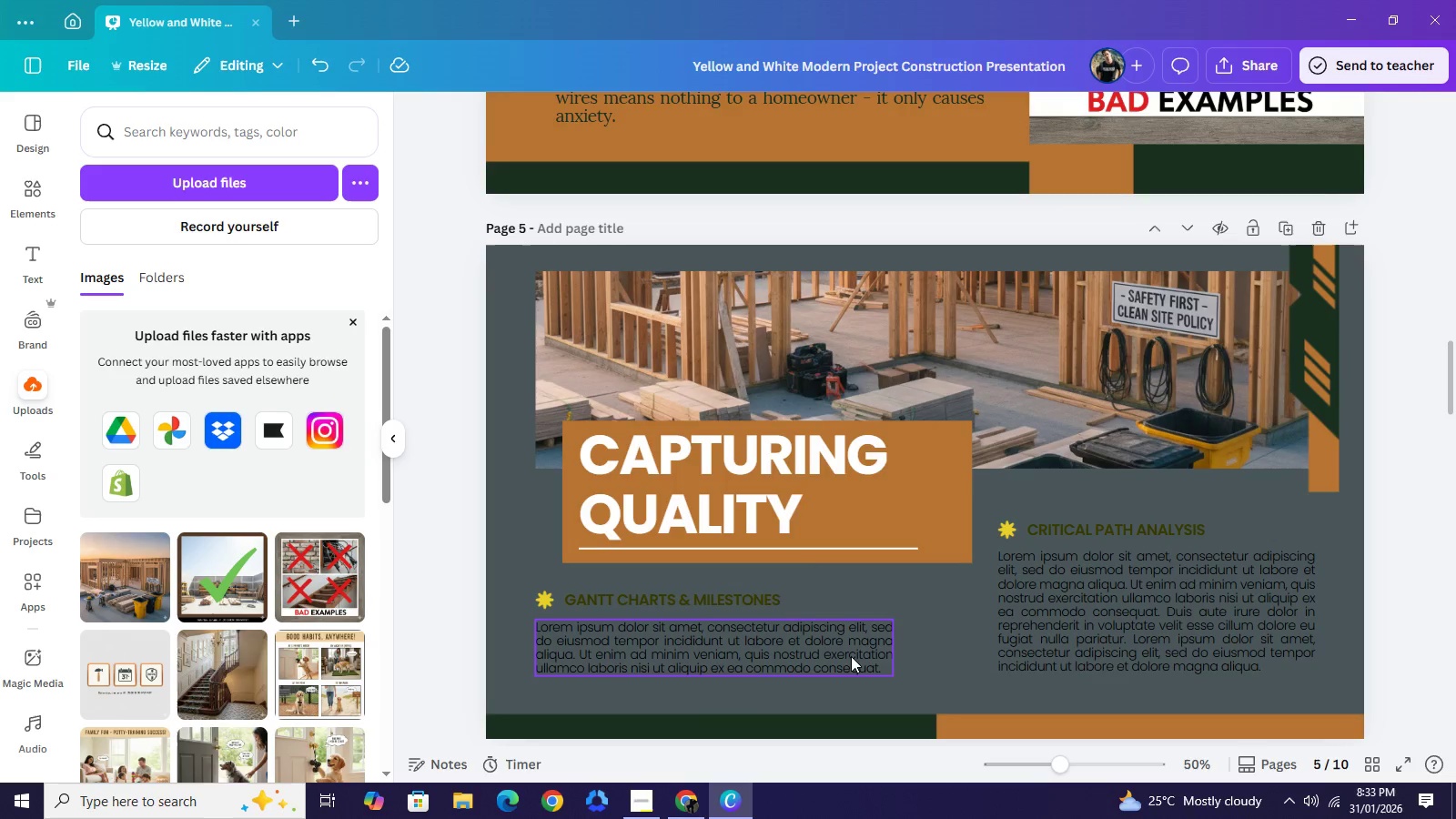 
scroll: coordinate [933, 619], scroll_direction: down, amount: 1.0
 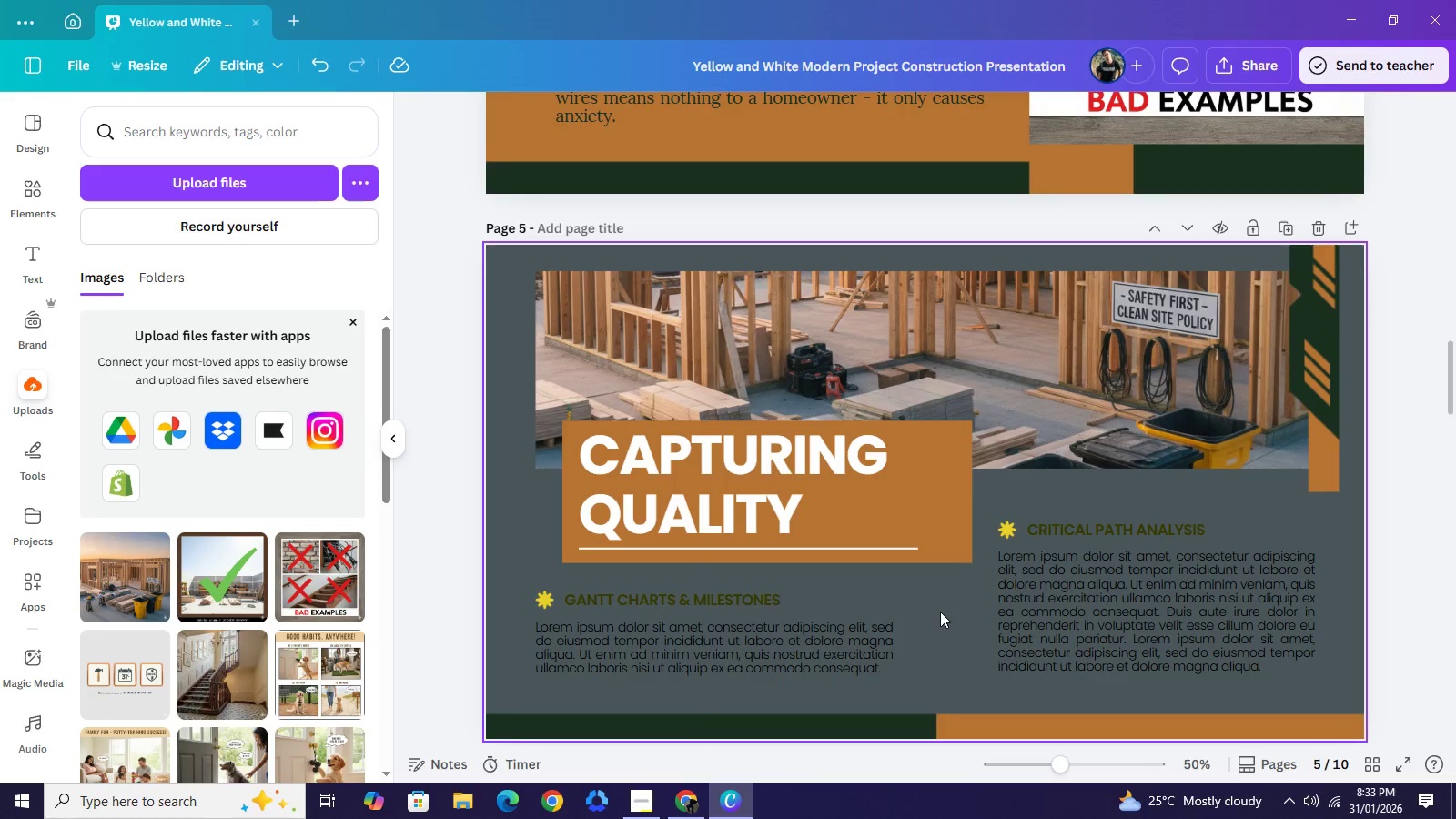 
scroll: coordinate [887, 552], scroll_direction: up, amount: 1.0
 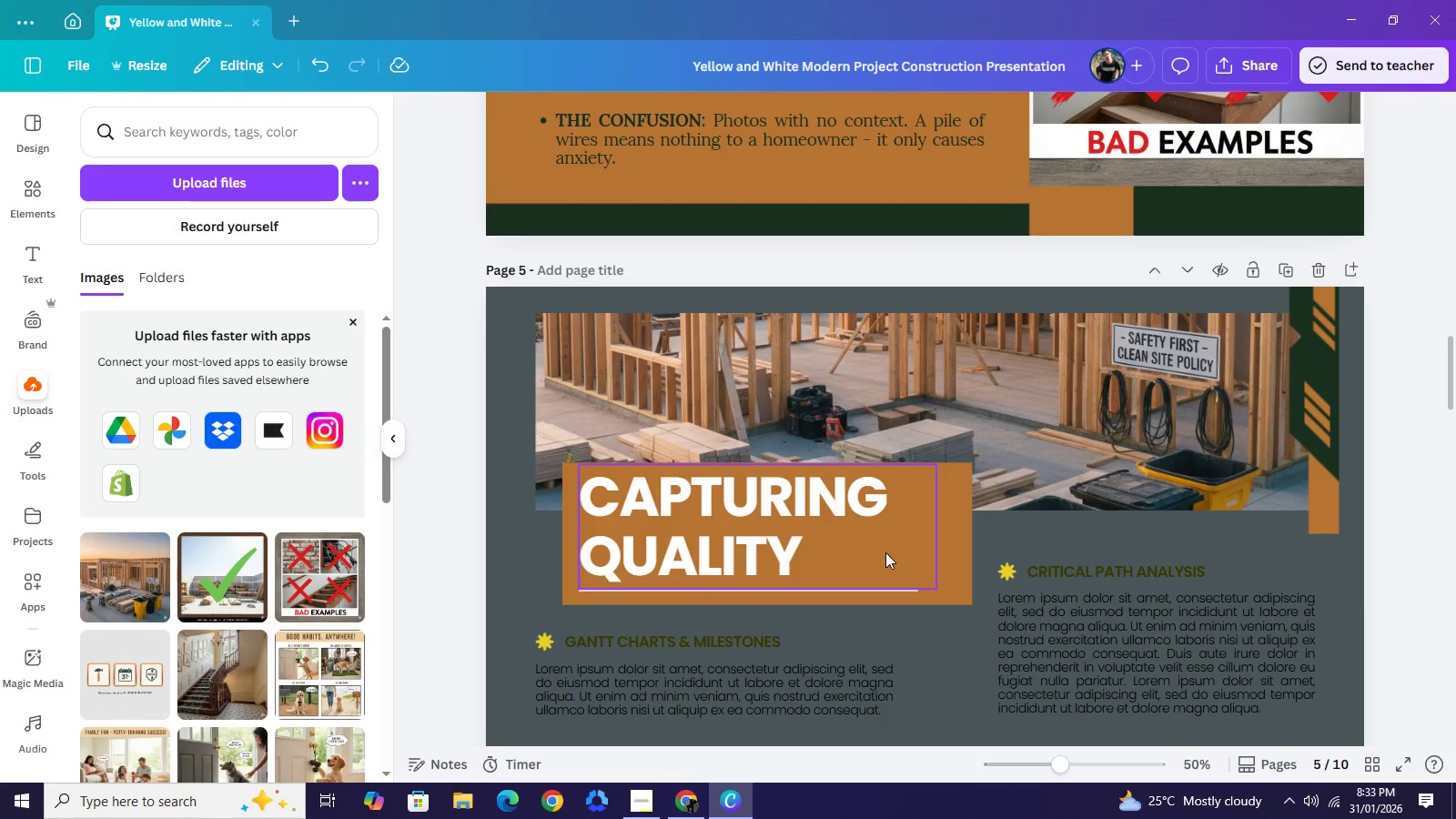 
scroll: coordinate [790, 597], scroll_direction: down, amount: 1.0
 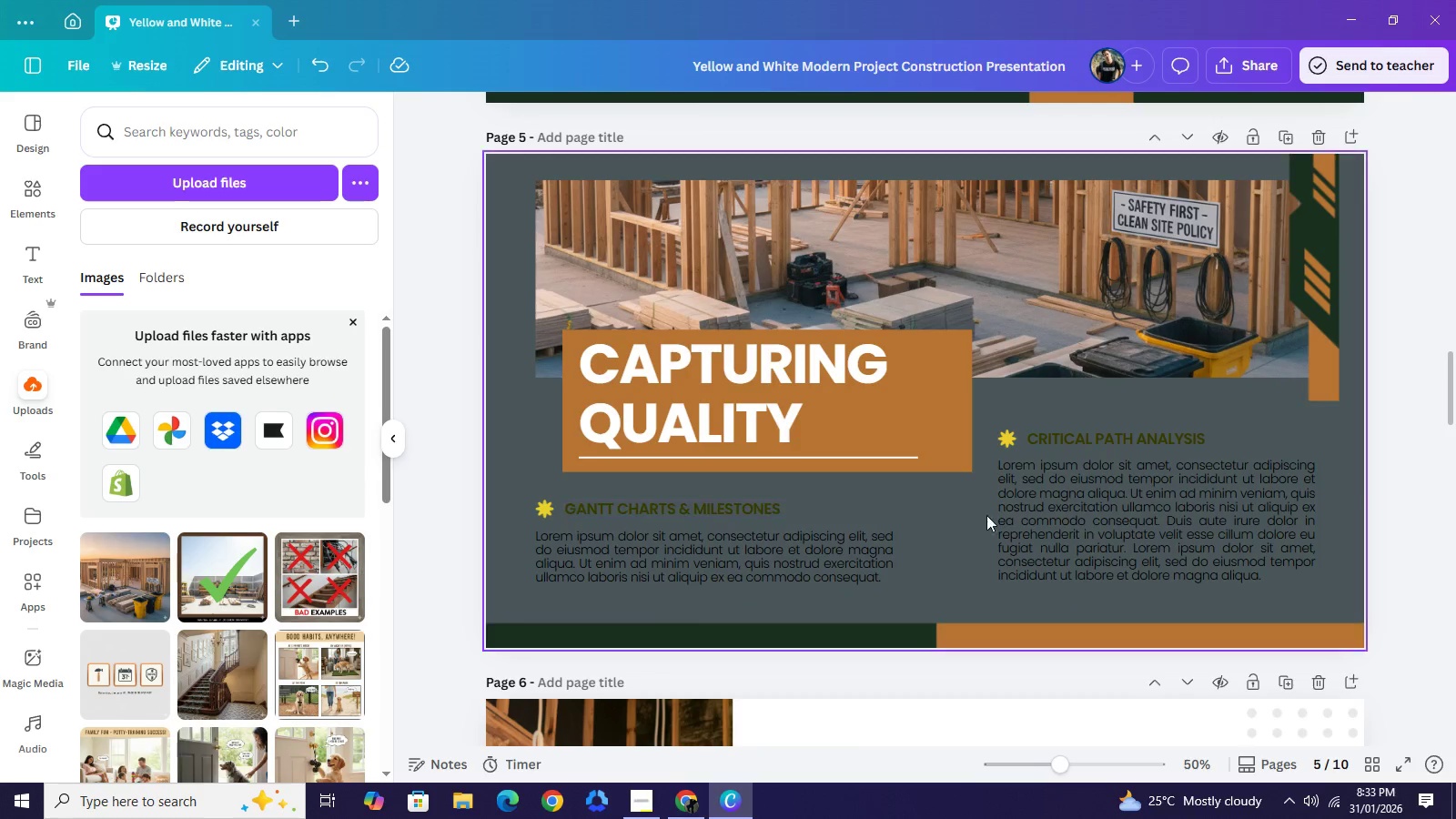 
left_click([1084, 530])
 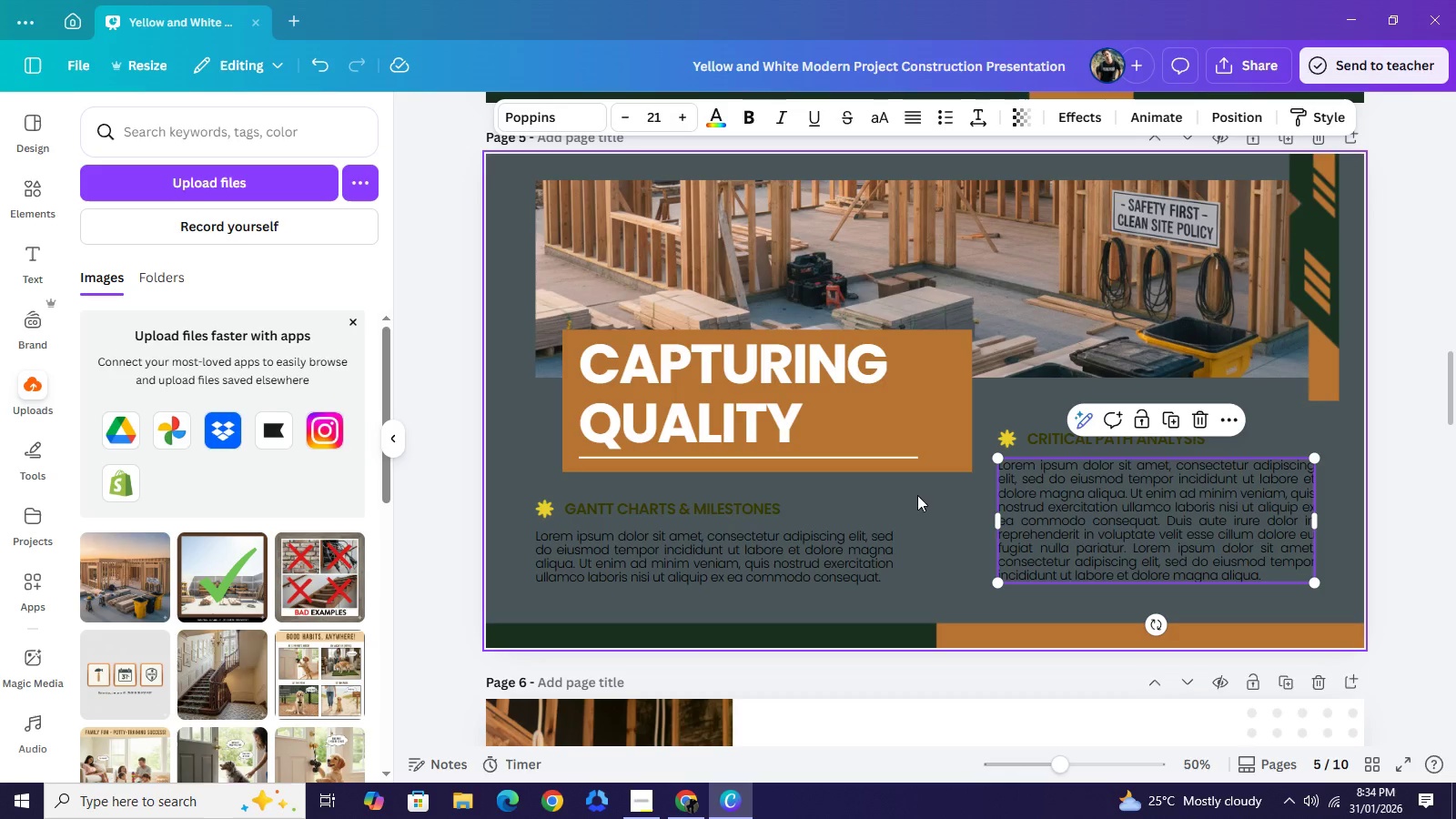 
wait(9.41)
 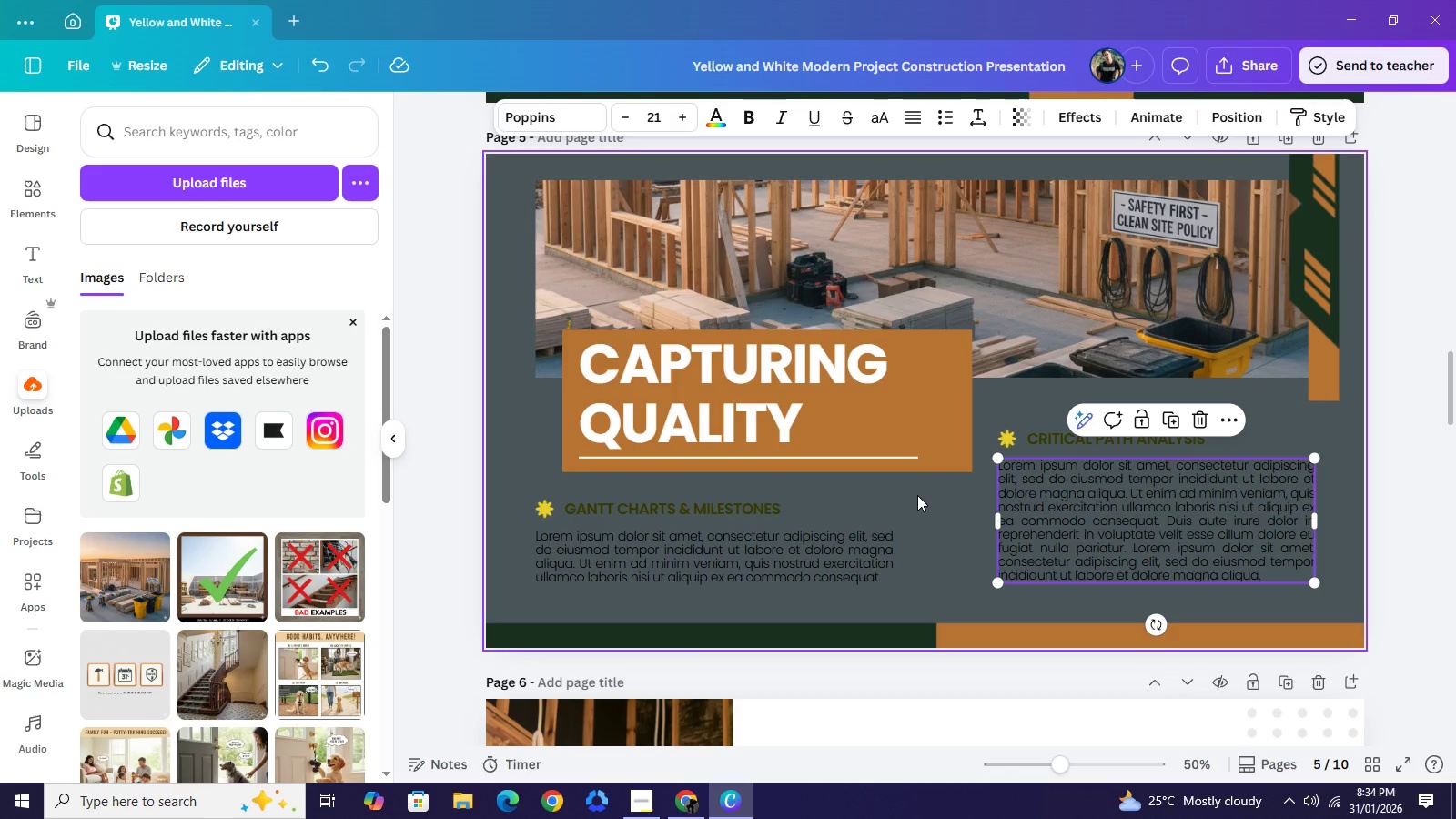 
left_click([889, 405])
 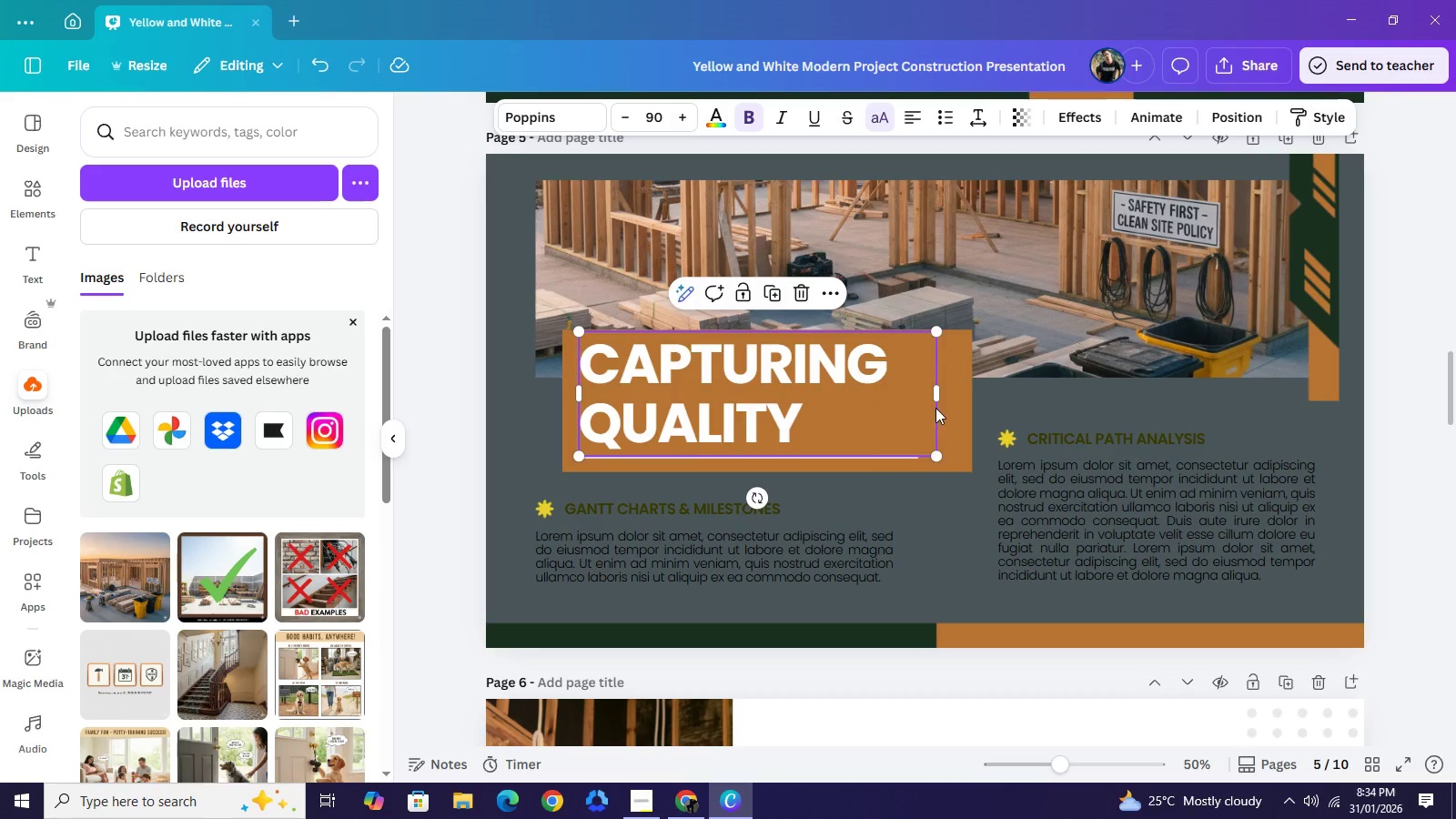 
left_click_drag(start_coordinate=[941, 394], to_coordinate=[1137, 394])
 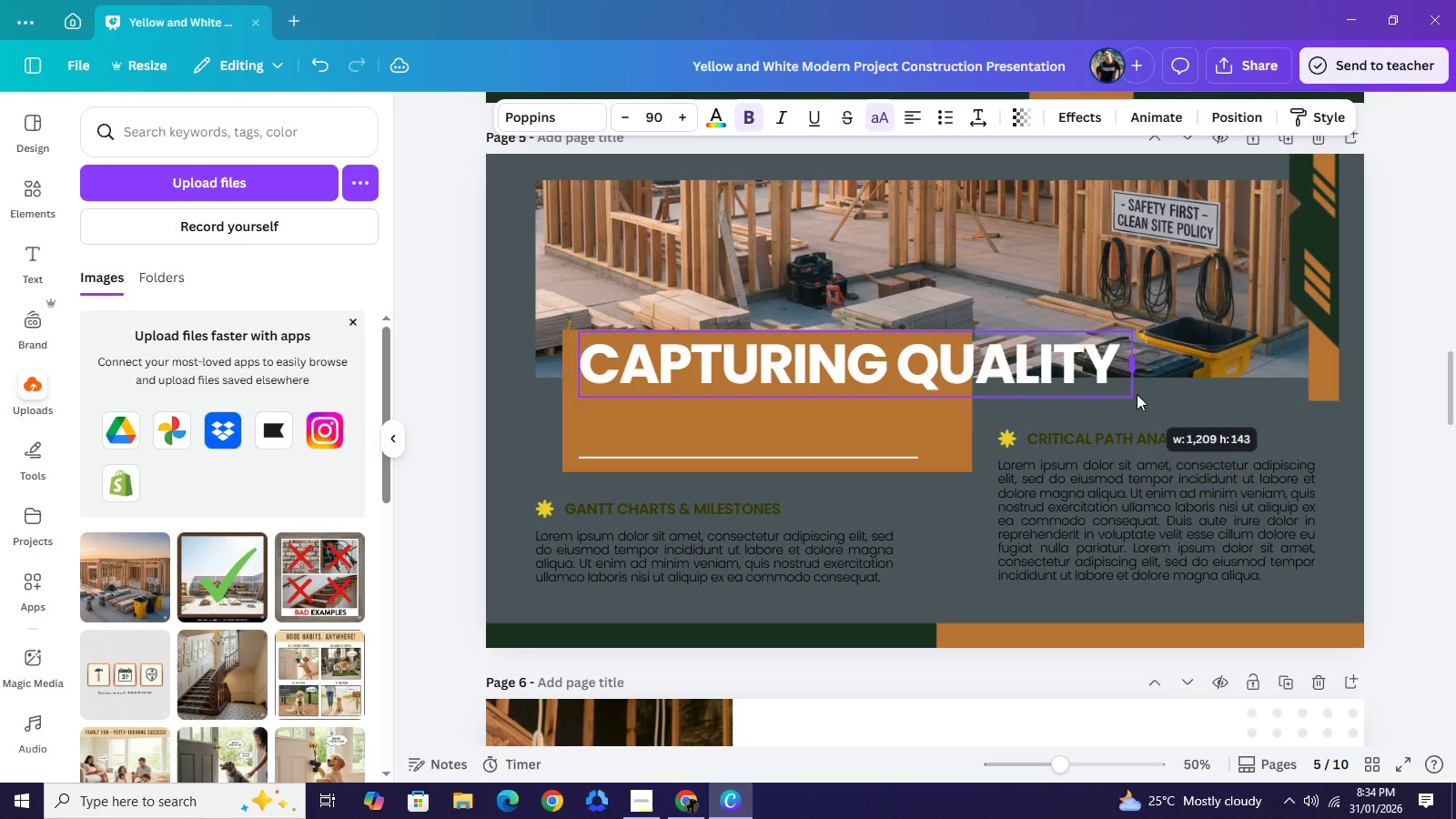 
left_click_drag(start_coordinate=[916, 124], to_coordinate=[895, 116])
 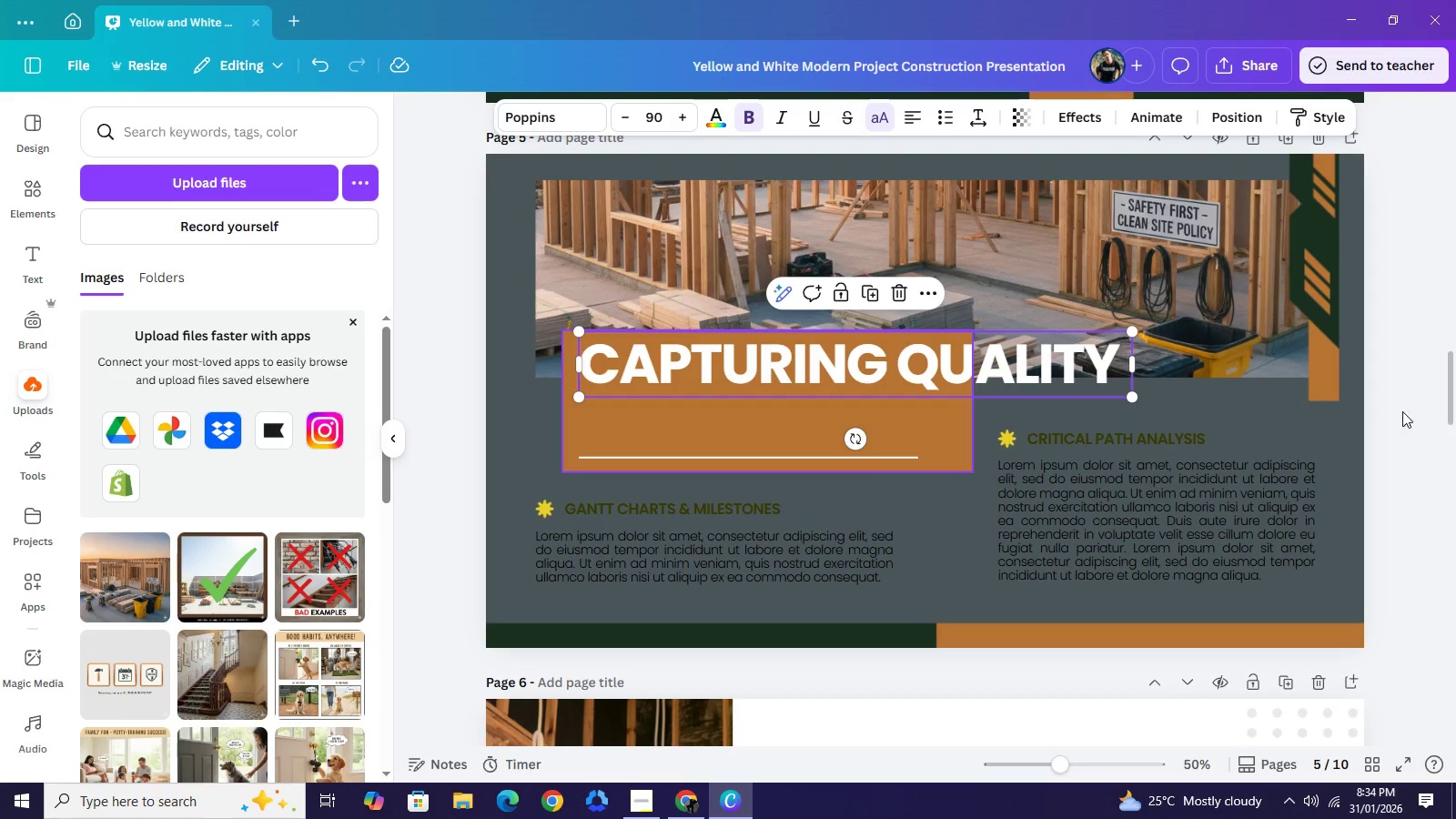 
left_click_drag(start_coordinate=[896, 365], to_coordinate=[969, 272])
 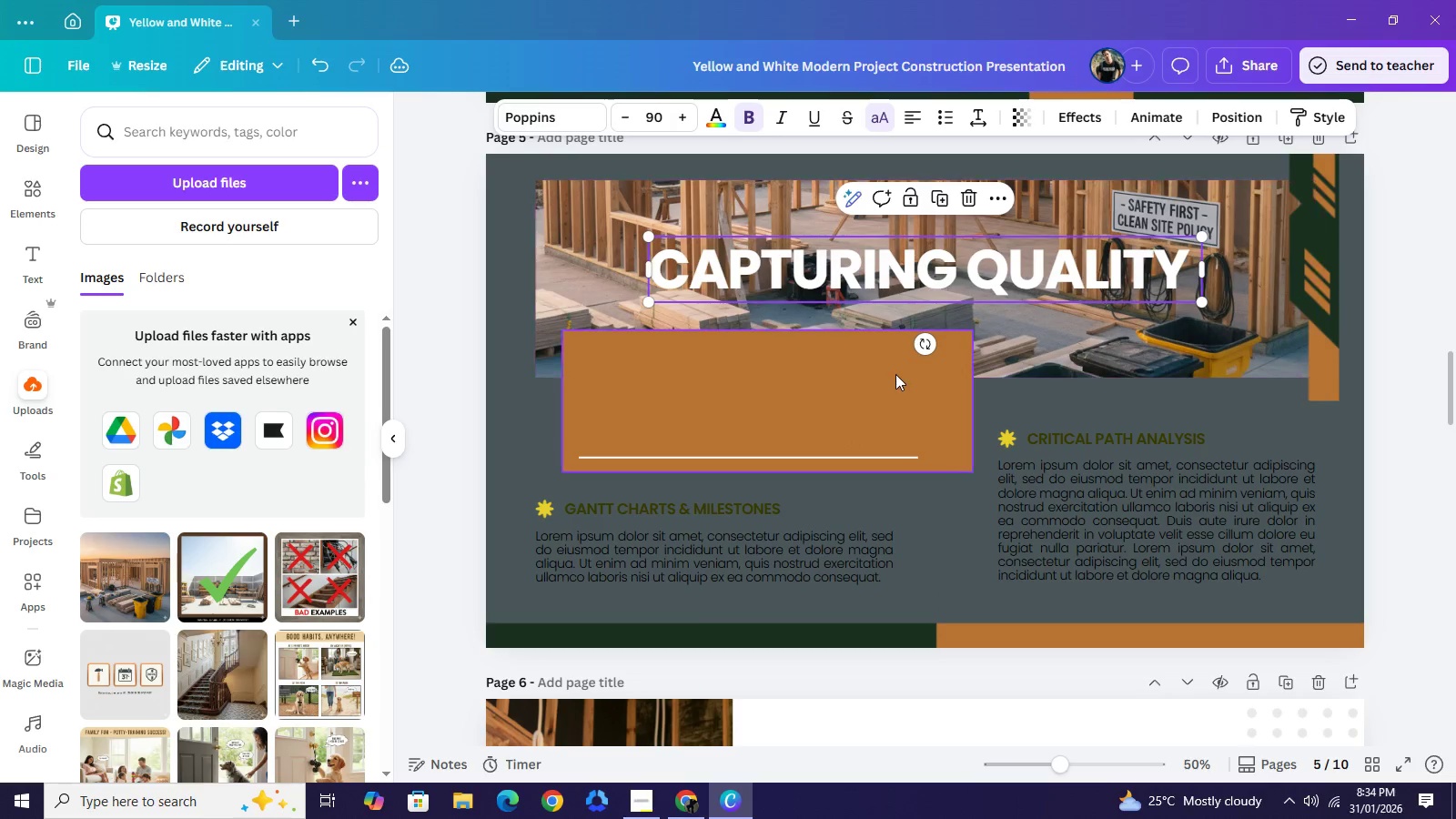 
left_click_drag(start_coordinate=[851, 401], to_coordinate=[902, 278])
 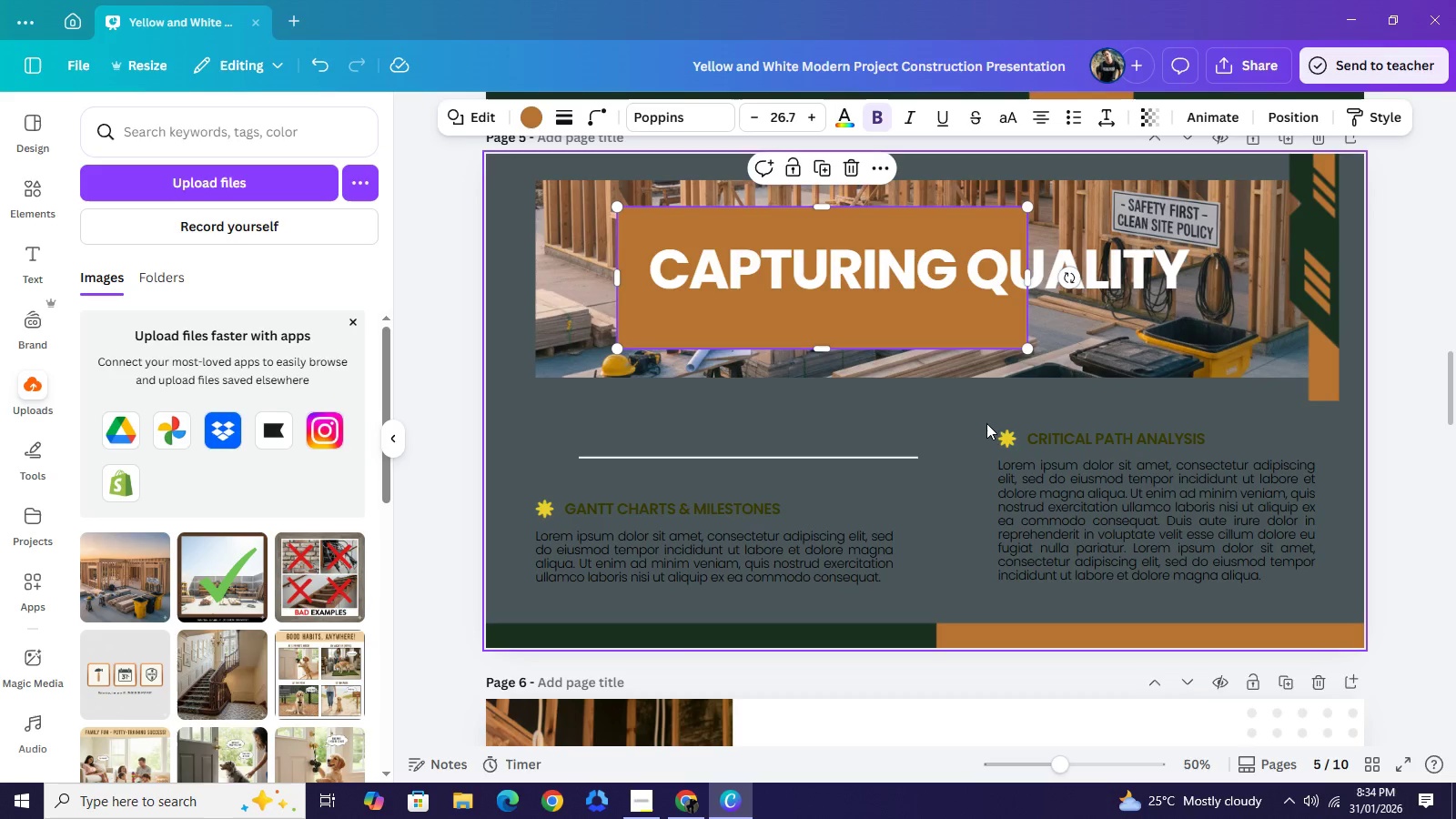 
left_click_drag(start_coordinate=[879, 318], to_coordinate=[974, 312])
 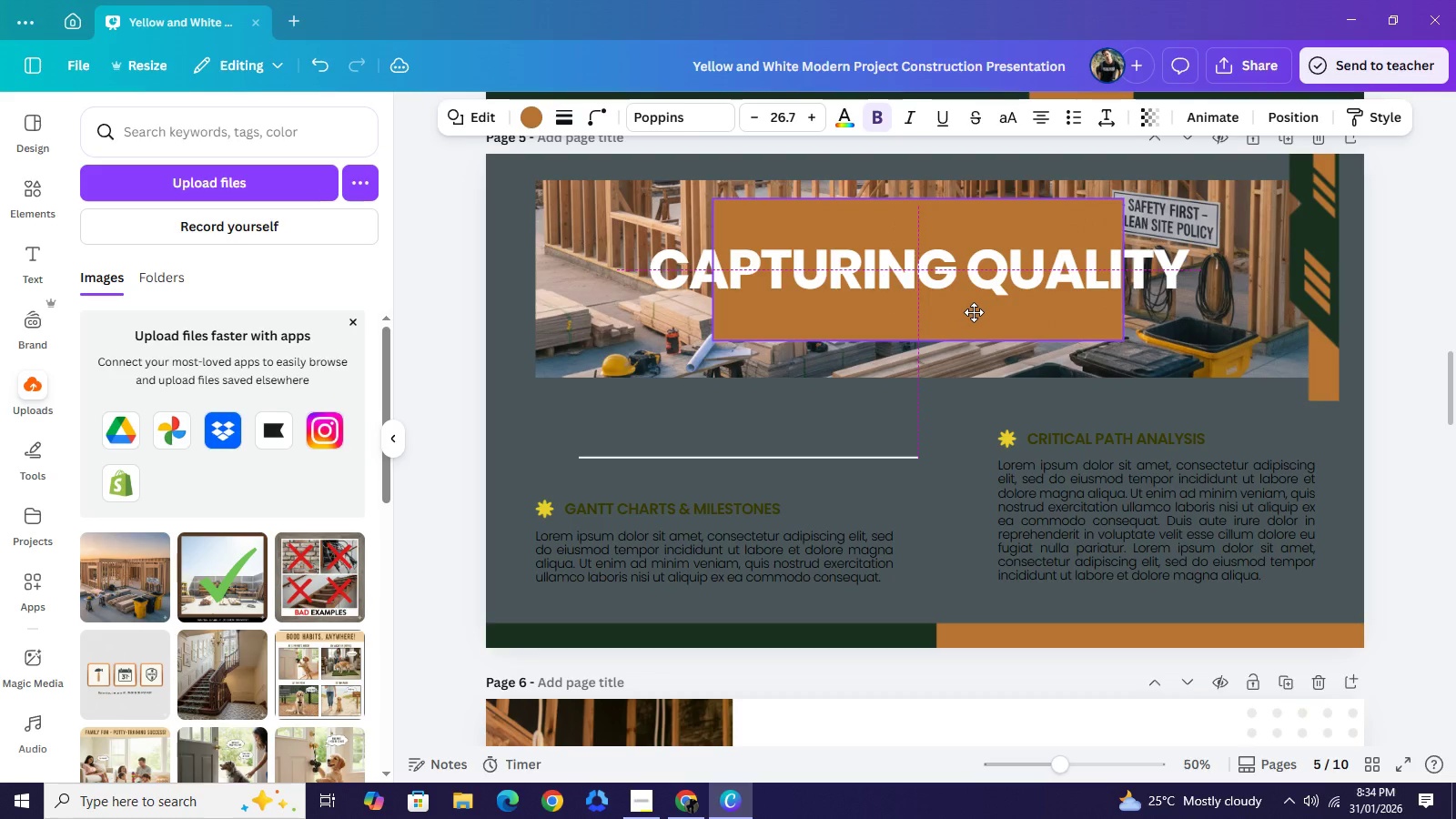 
left_click_drag(start_coordinate=[922, 347], to_coordinate=[925, 320])
 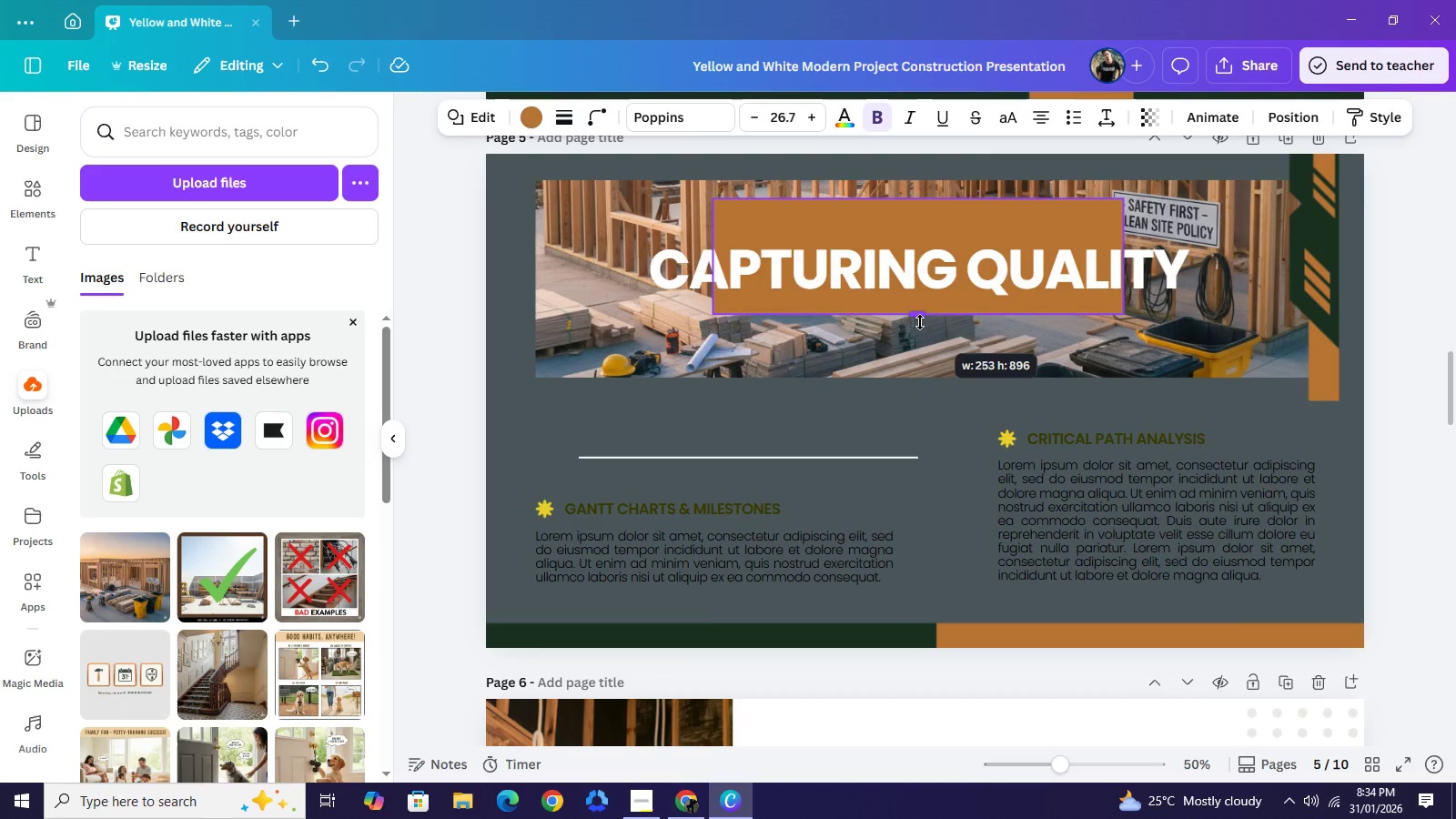 
left_click_drag(start_coordinate=[916, 199], to_coordinate=[920, 224])
 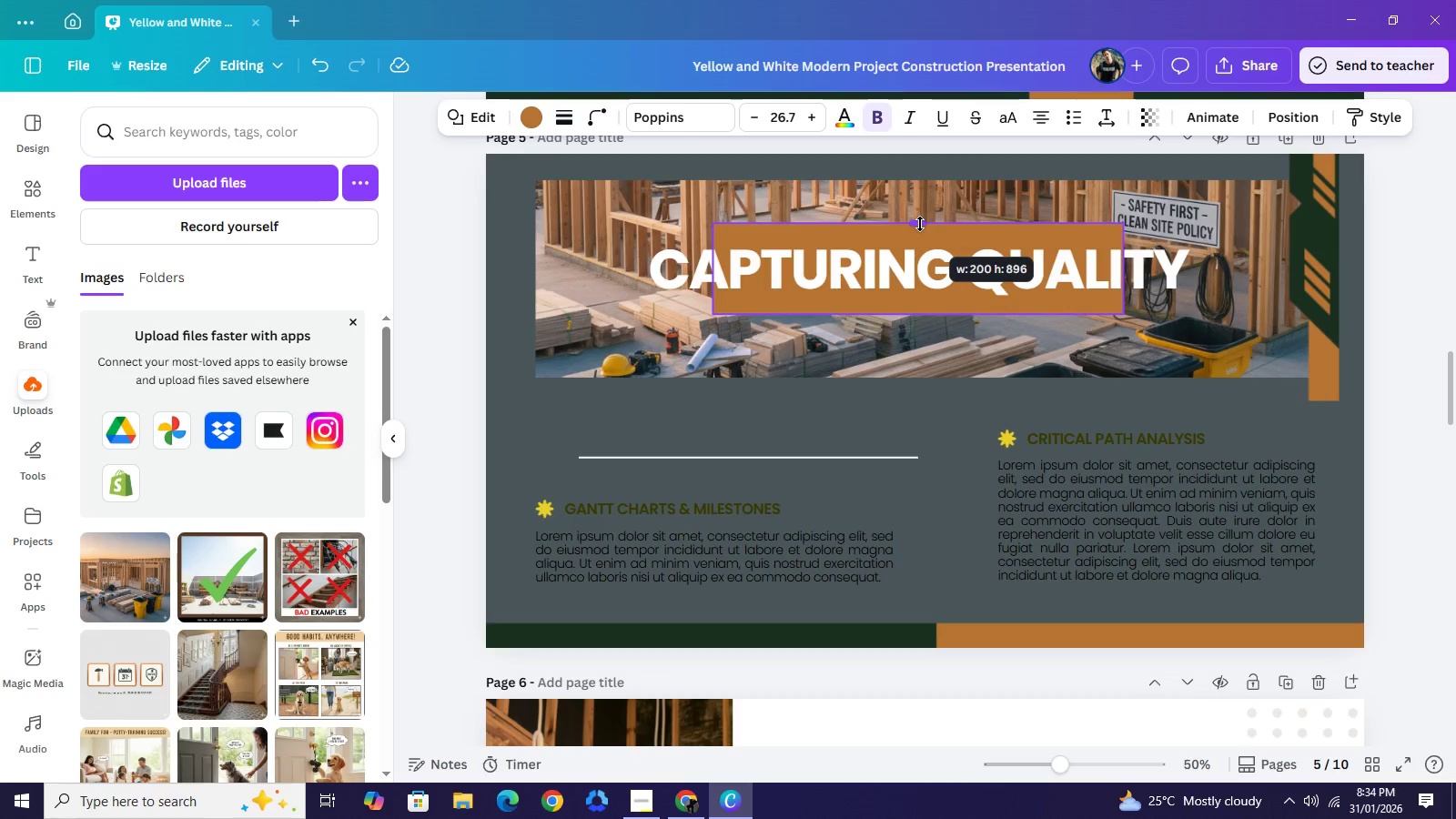 
left_click_drag(start_coordinate=[715, 267], to_coordinate=[639, 274])
 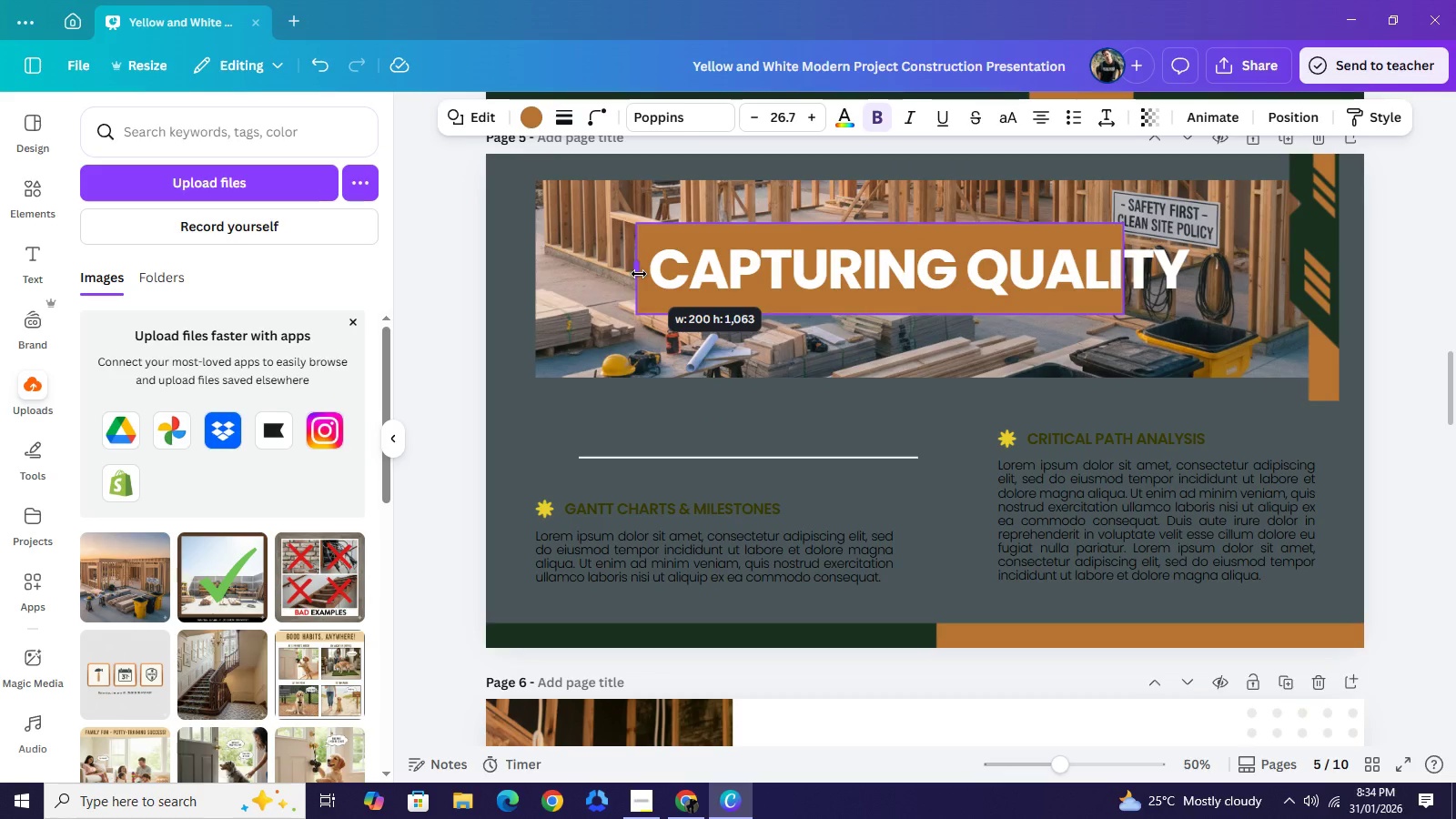 
left_click_drag(start_coordinate=[1121, 269], to_coordinate=[1196, 270])
 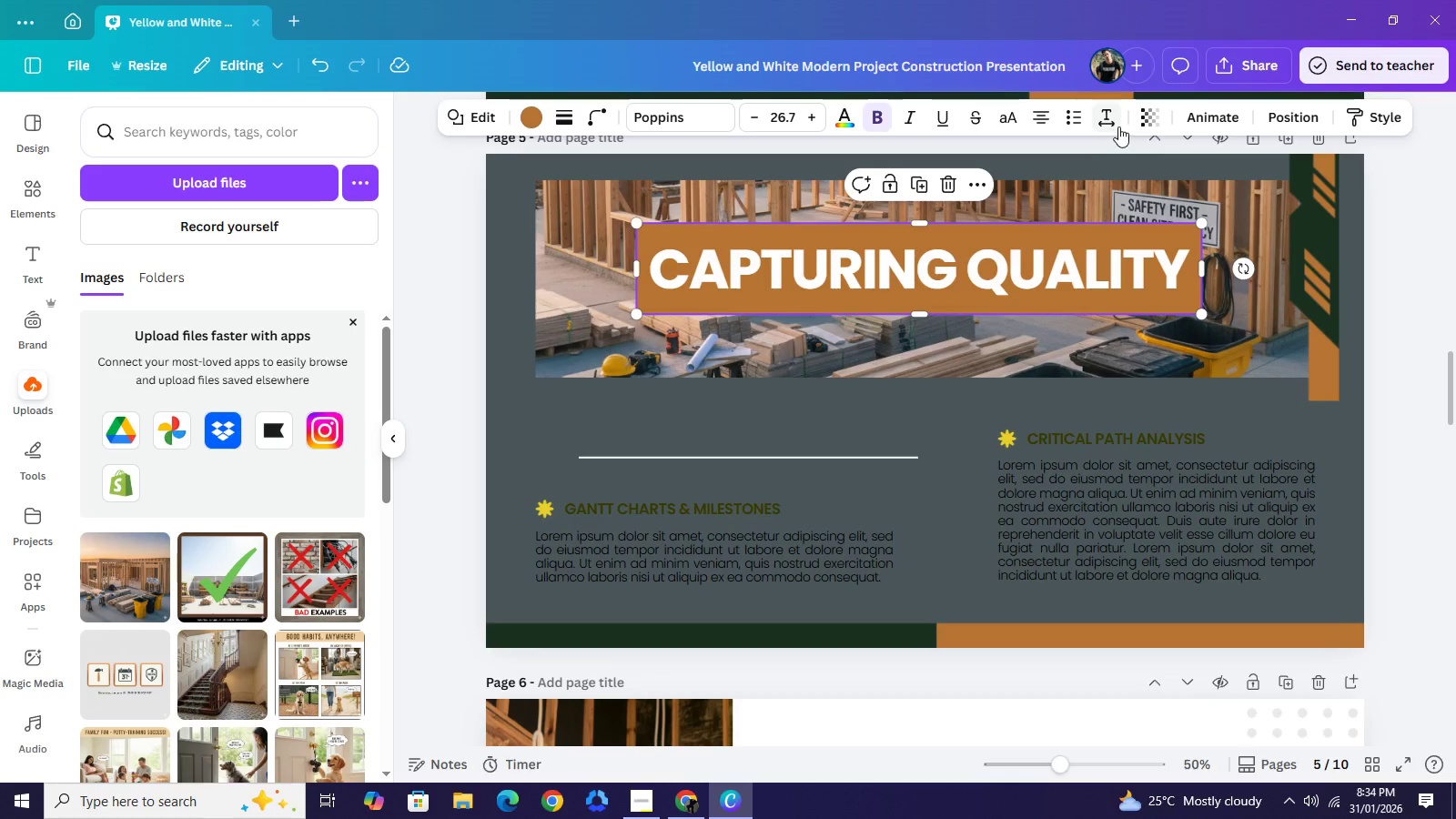 
left_click([1148, 125])
 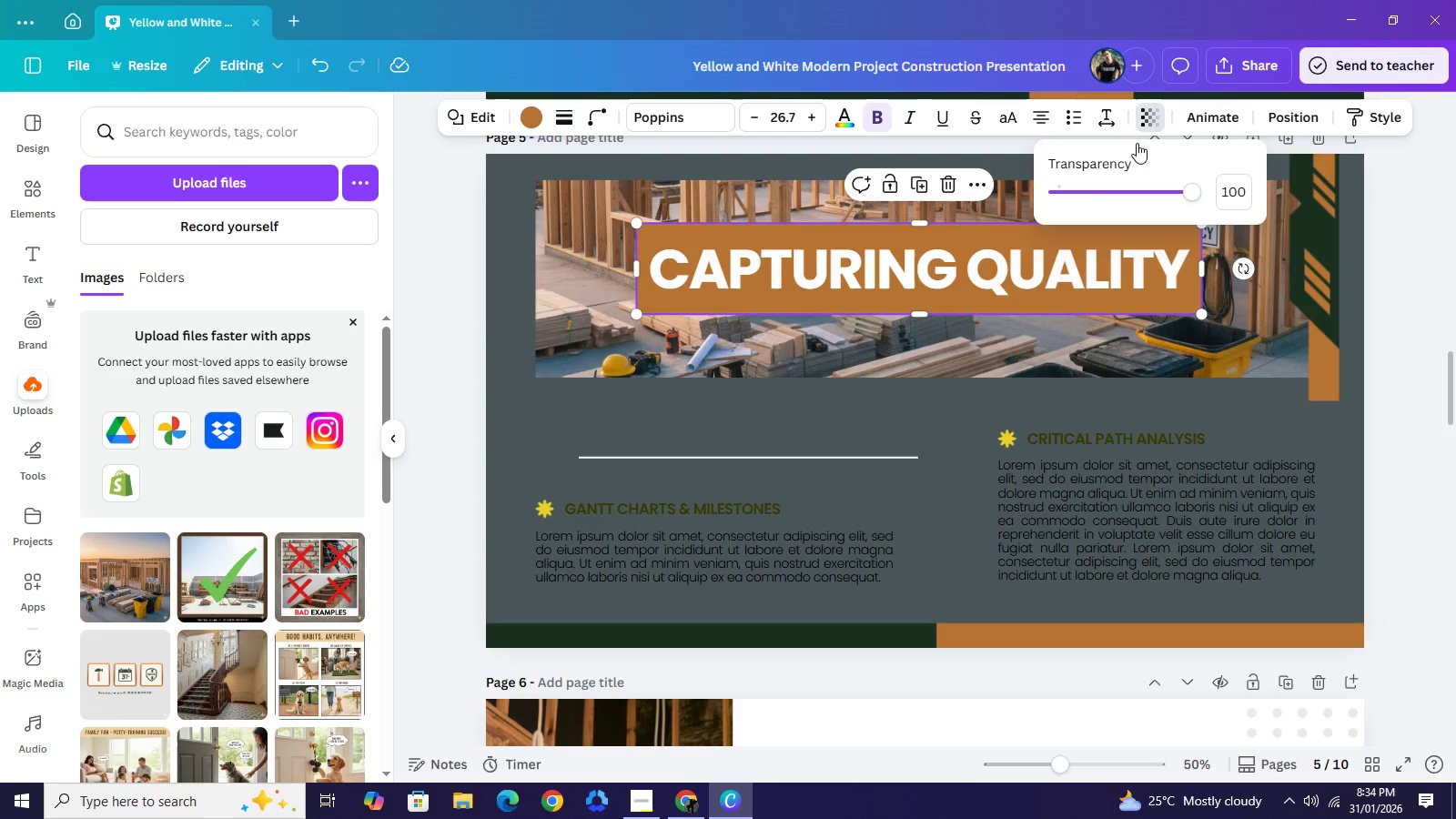 
left_click_drag(start_coordinate=[1193, 189], to_coordinate=[1144, 200])
 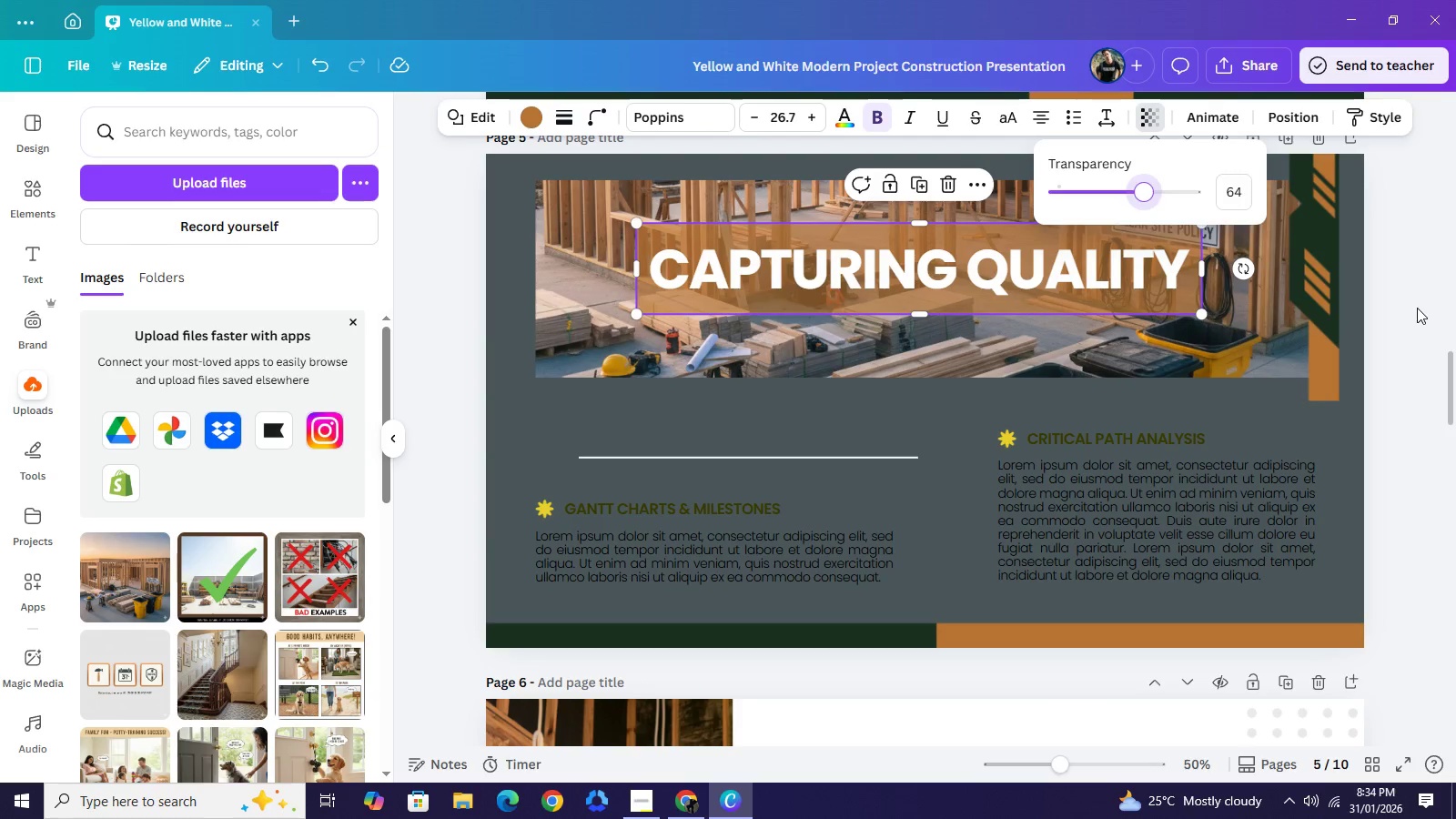 
double_click([1418, 308])
 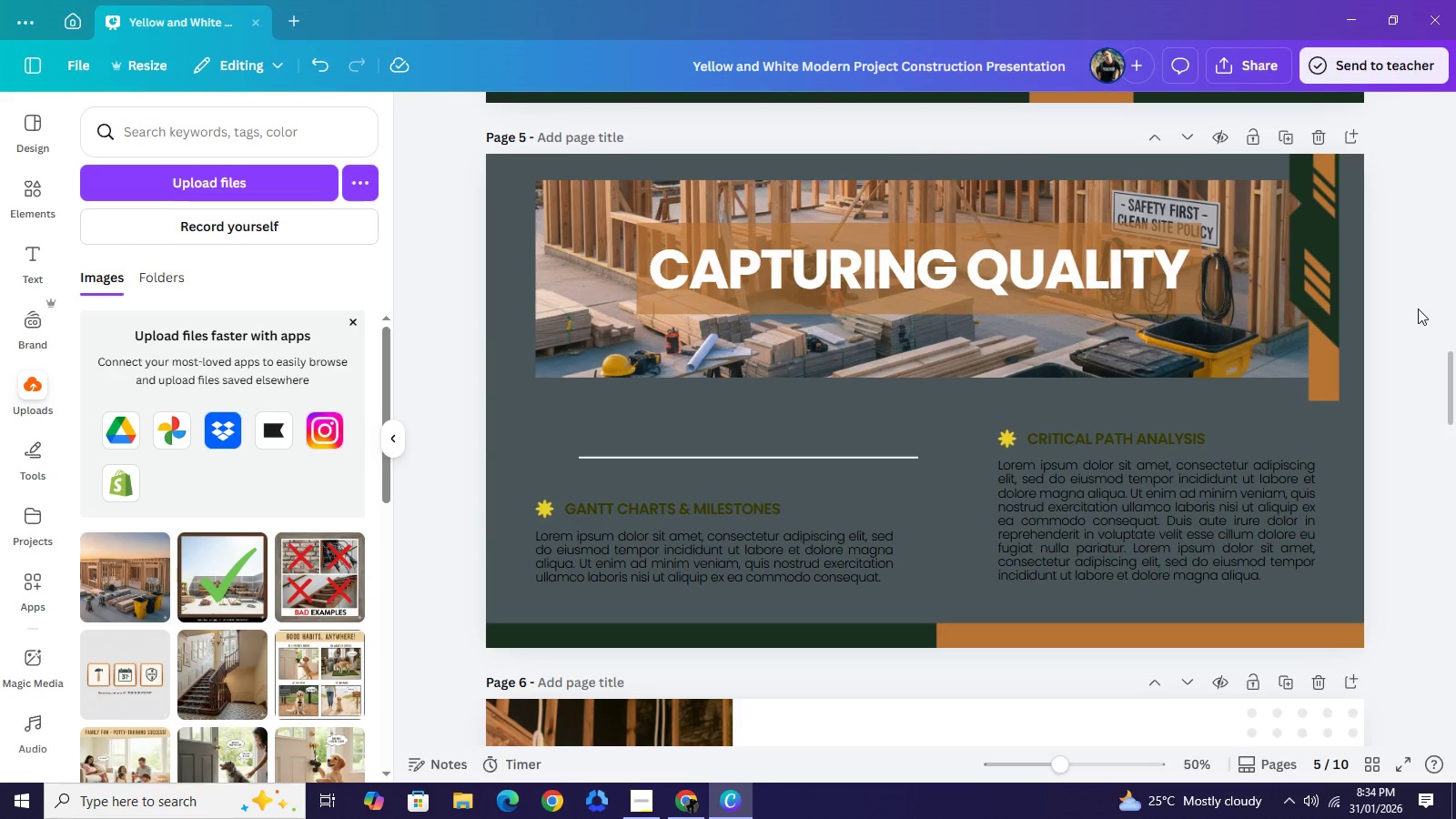 
scroll: coordinate [1418, 308], scroll_direction: up, amount: 1.0
 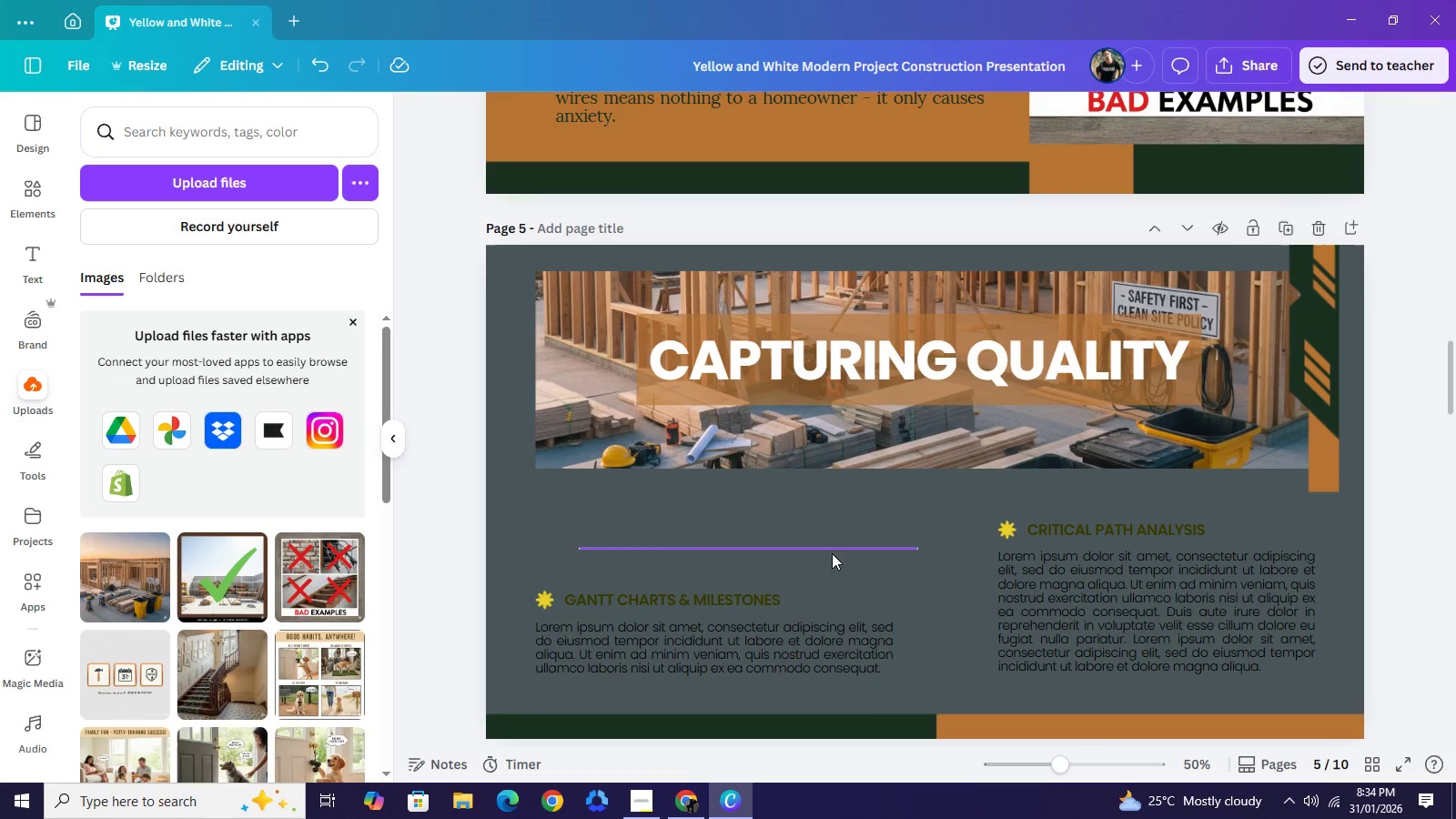 
left_click([832, 552])
 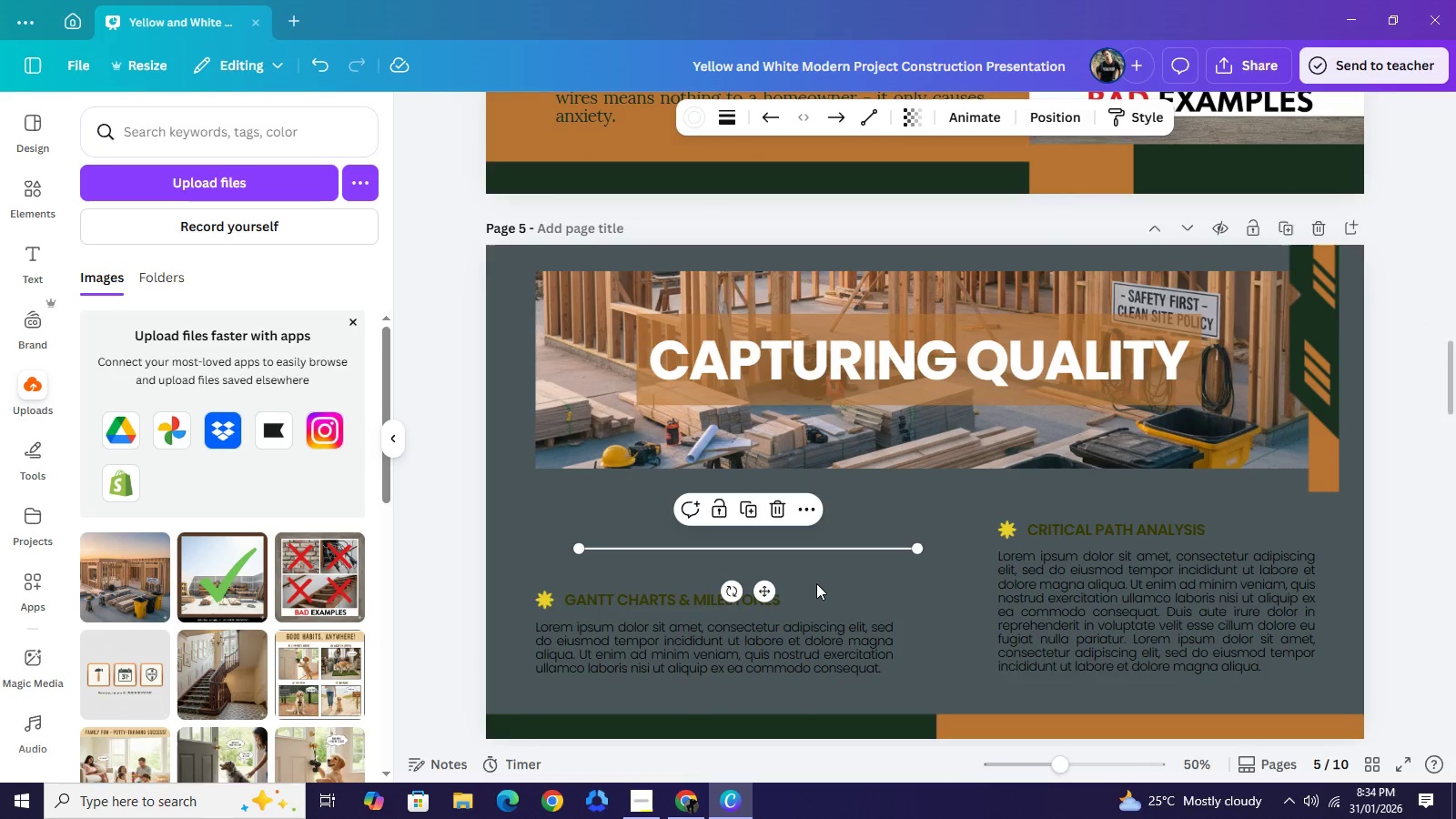 
left_click_drag(start_coordinate=[762, 593], to_coordinate=[936, 440])
 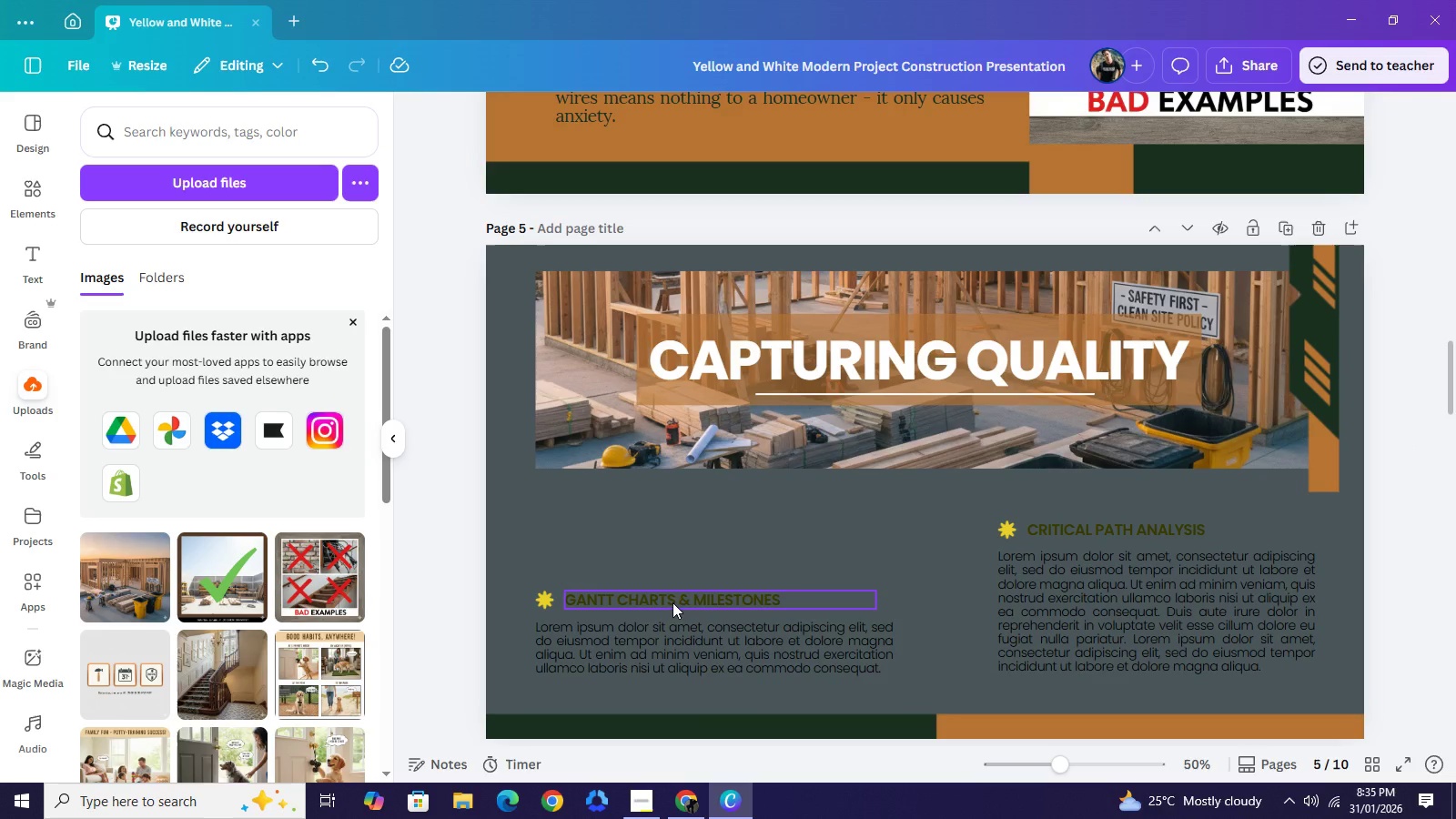 
left_click([748, 595])
 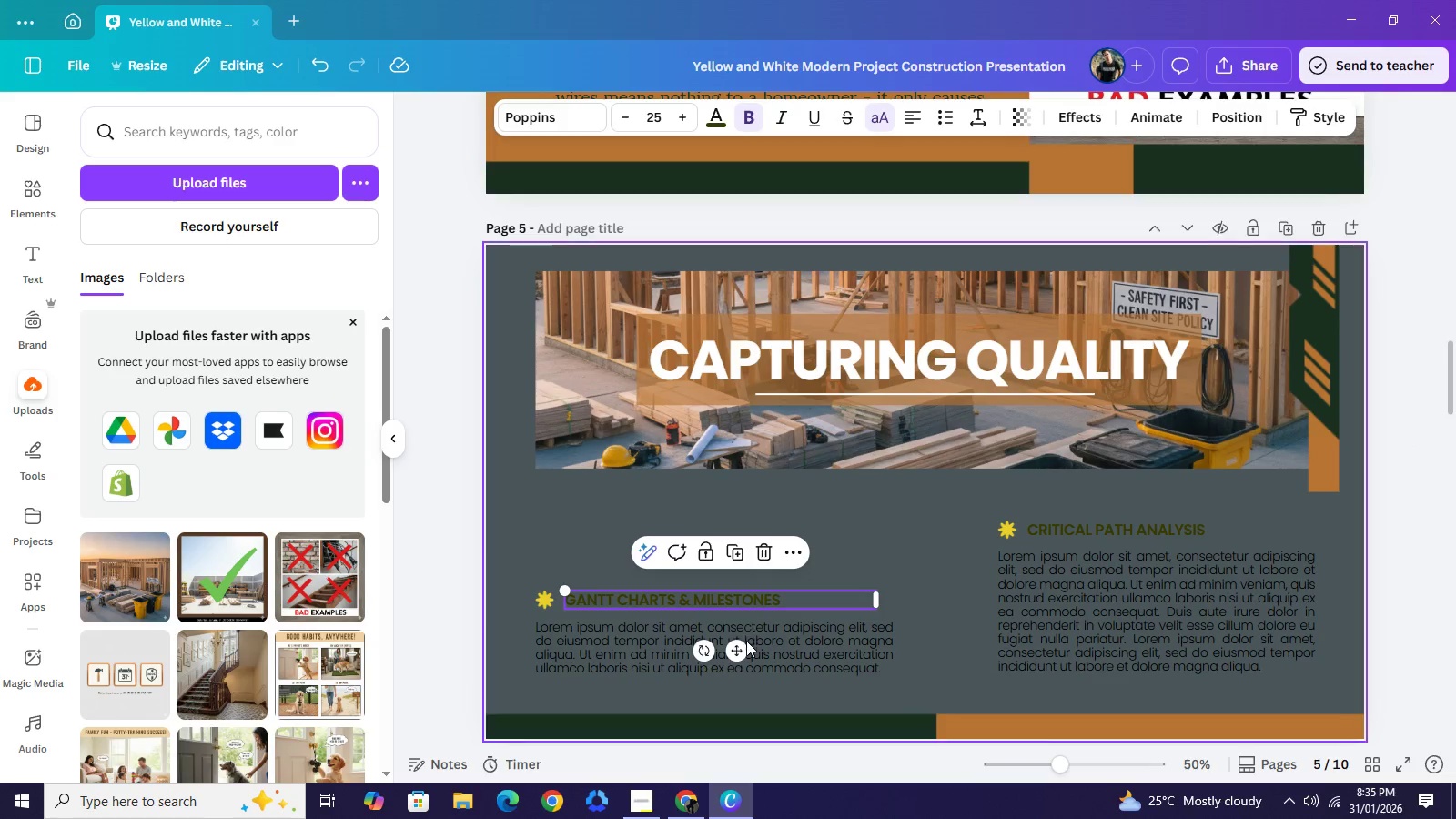 
key(Backspace)
 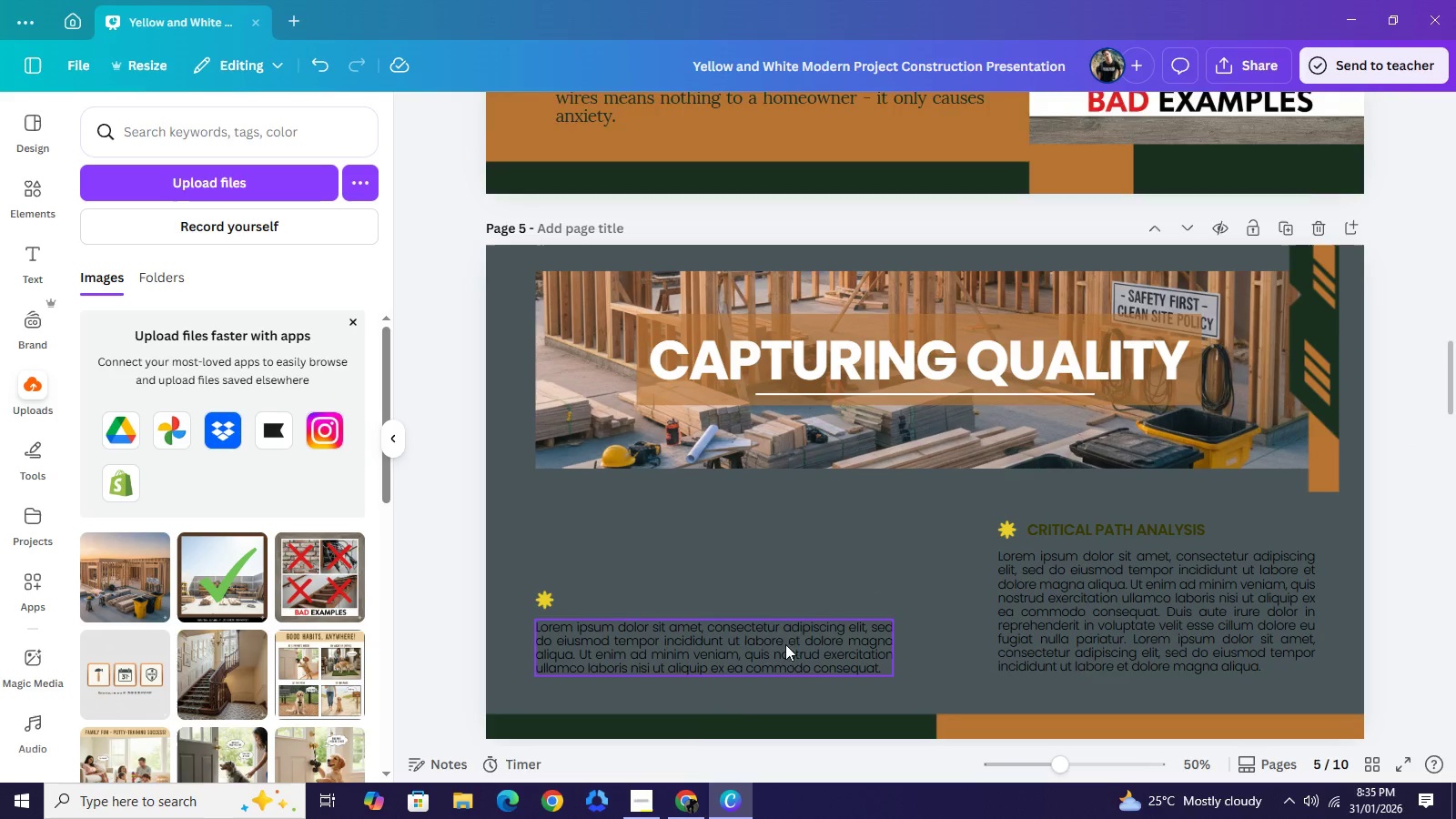 
left_click([798, 642])
 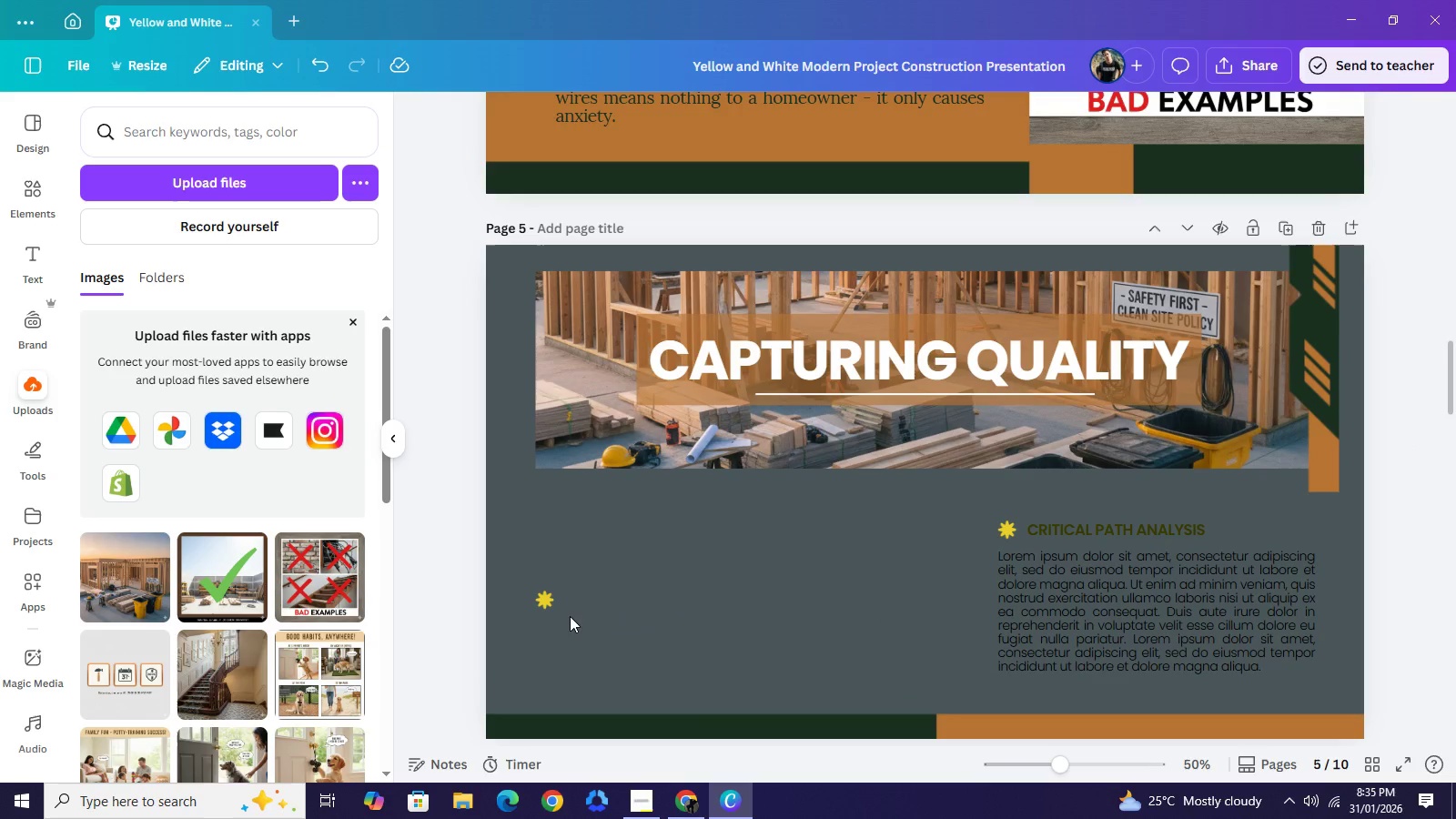 
key(Backspace)
 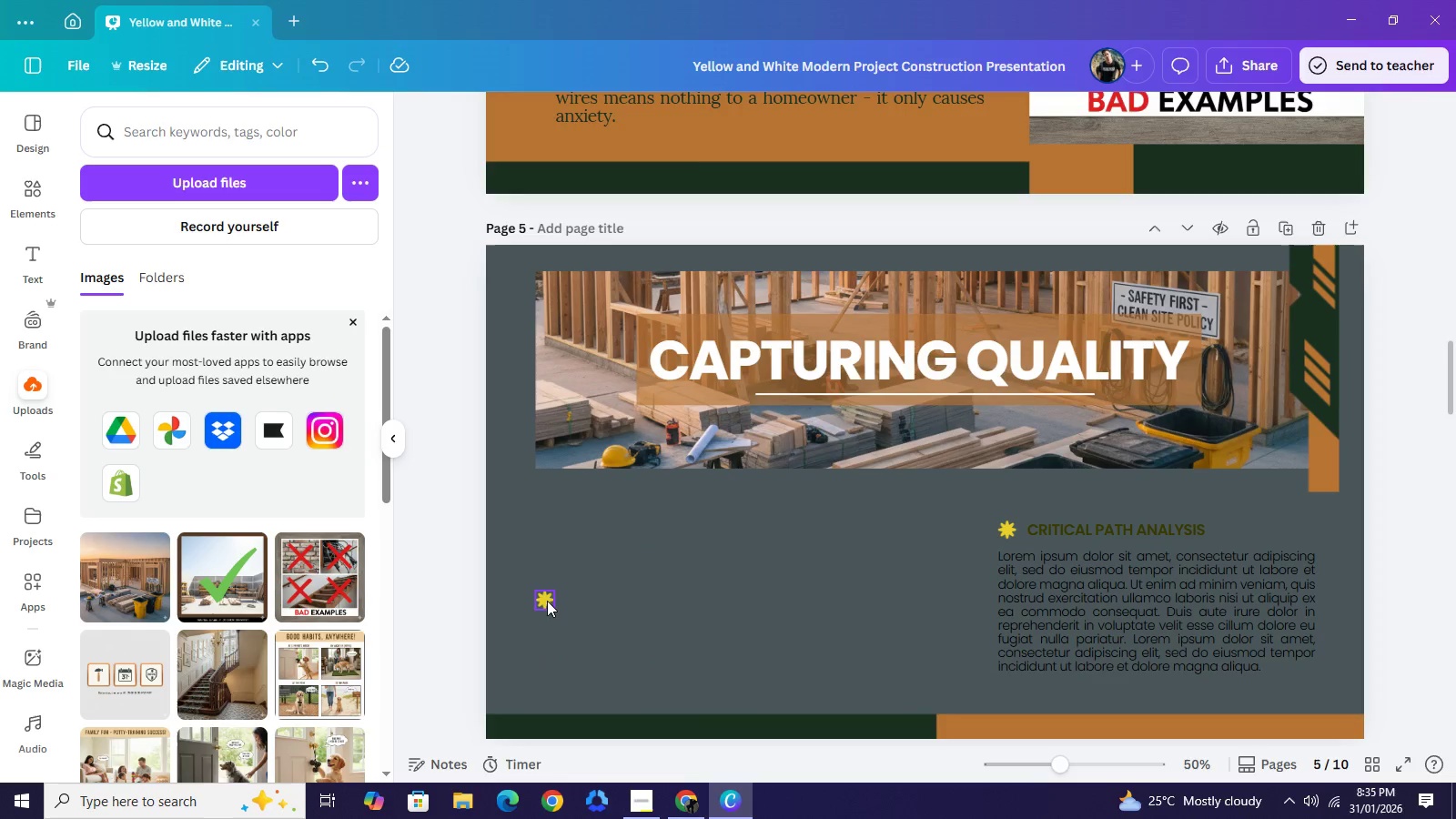 
left_click([547, 601])
 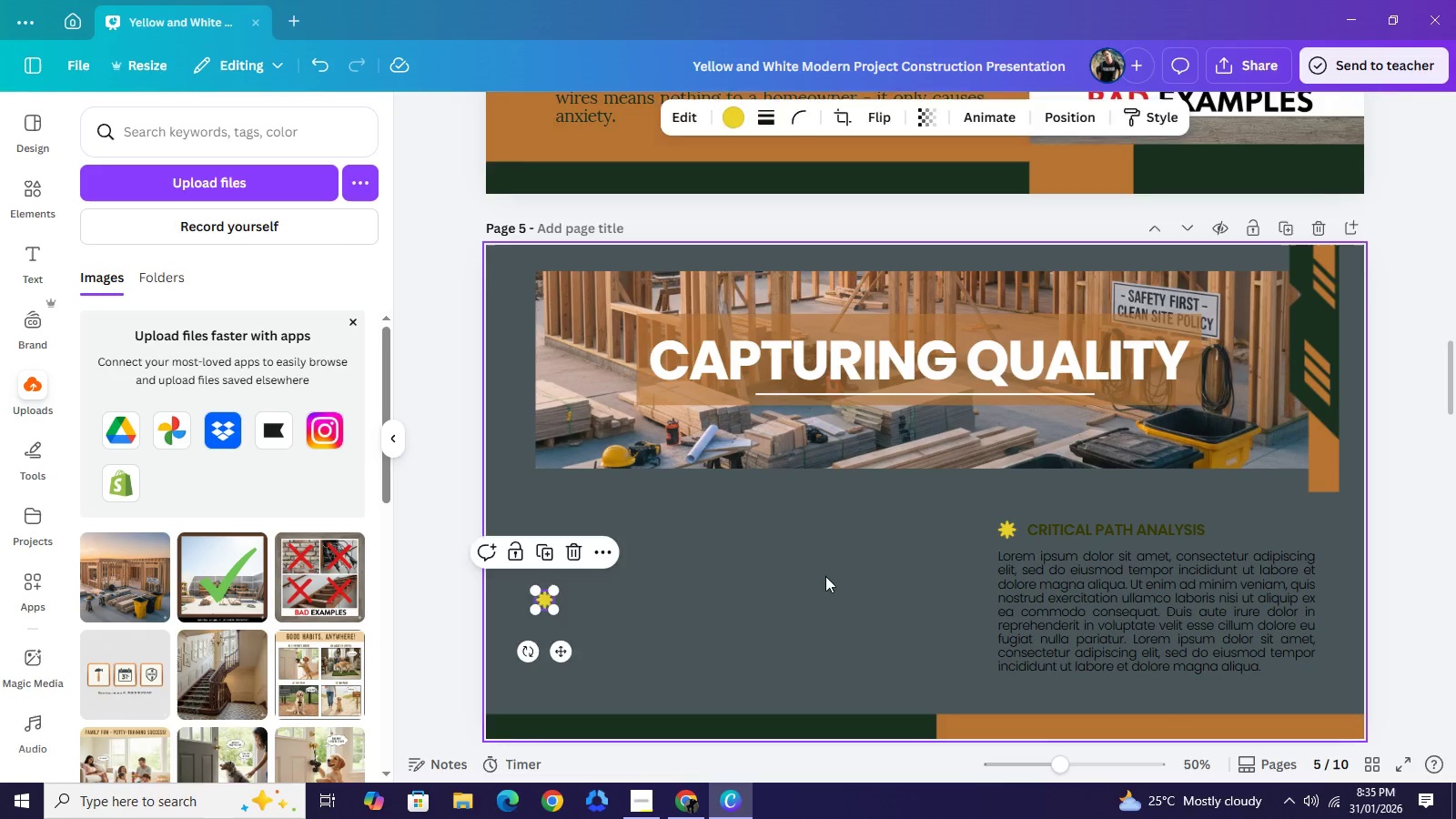 
key(Backspace)
 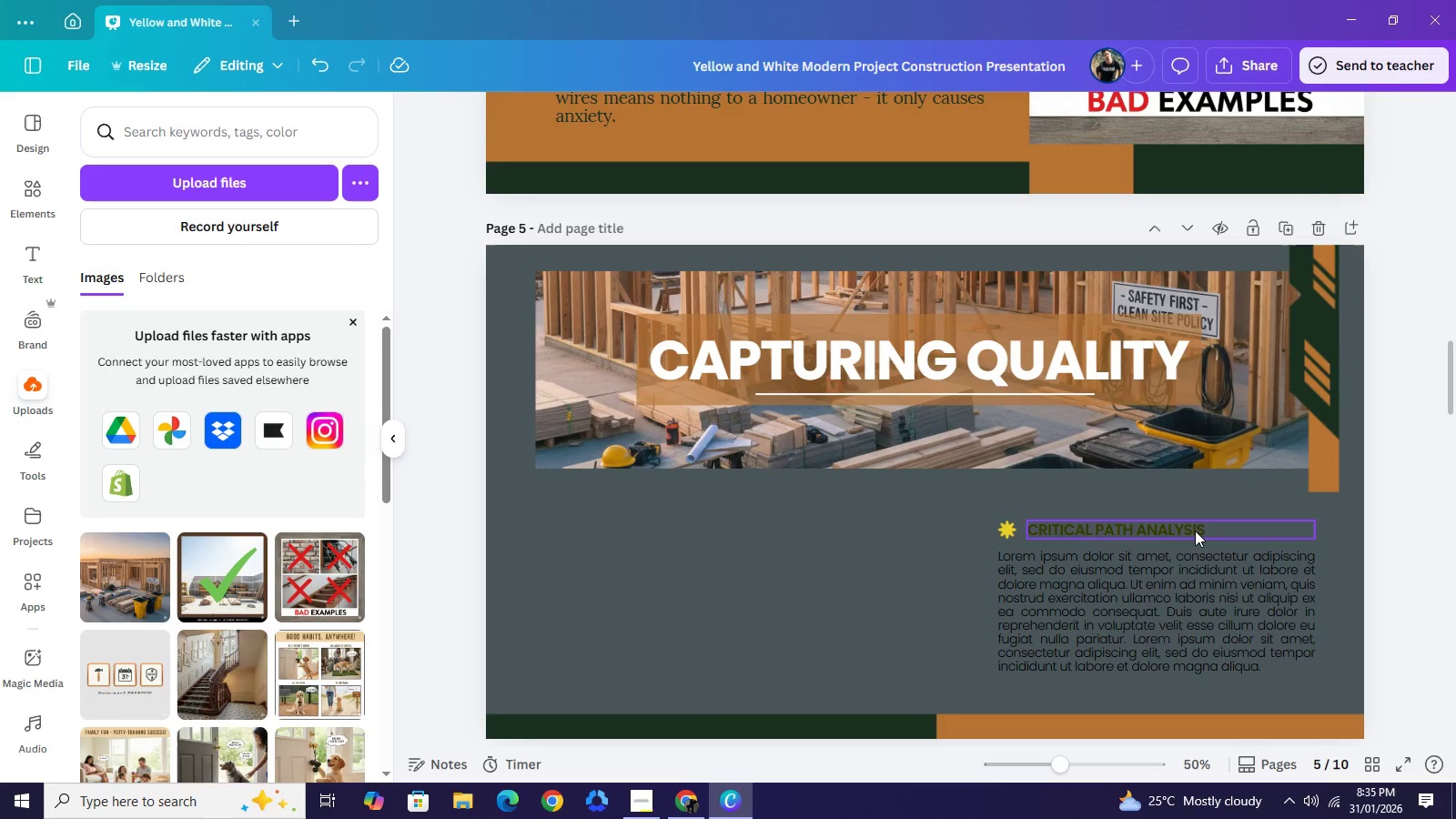 
left_click([1195, 531])
 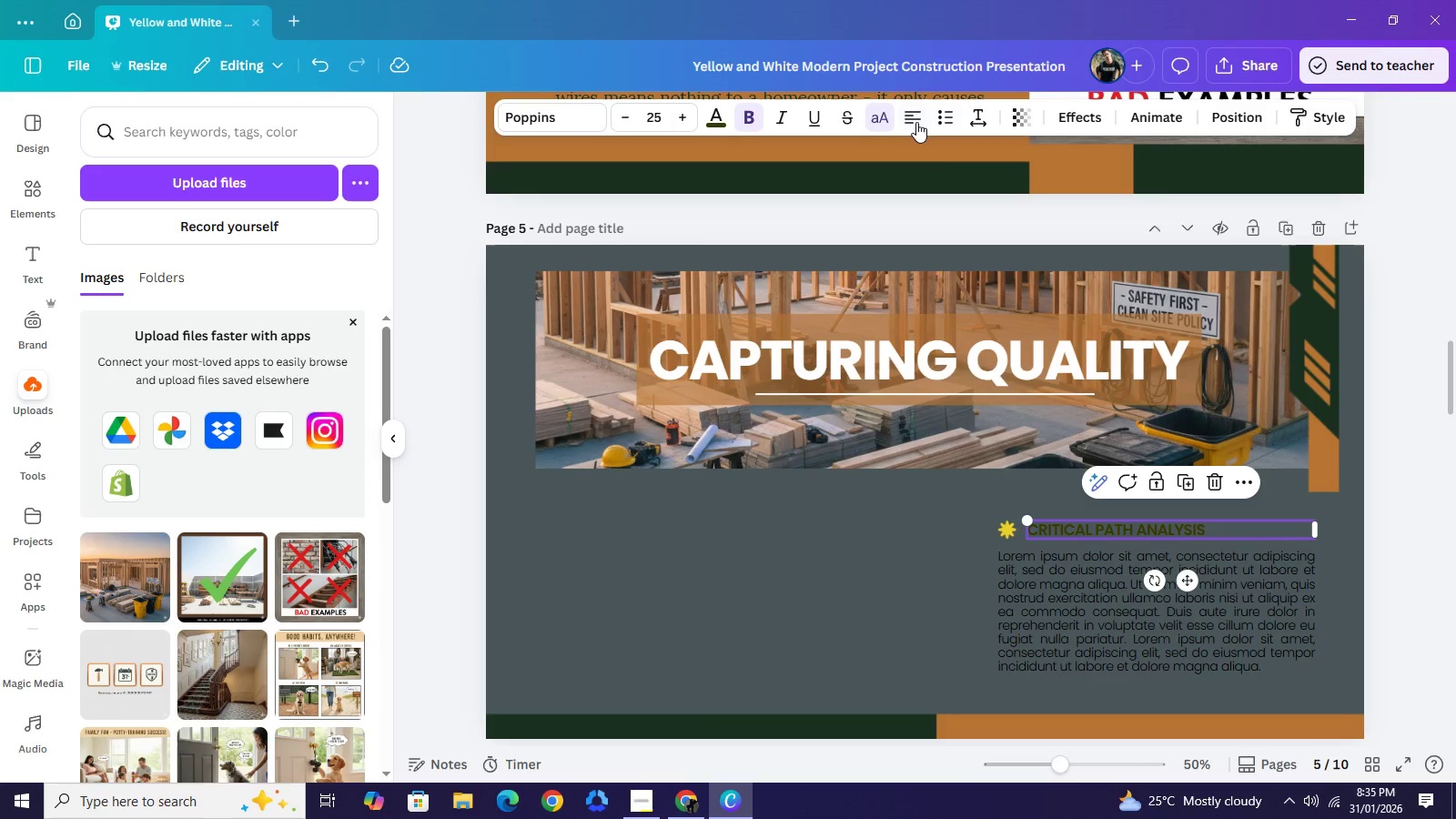 
left_click([915, 122])
 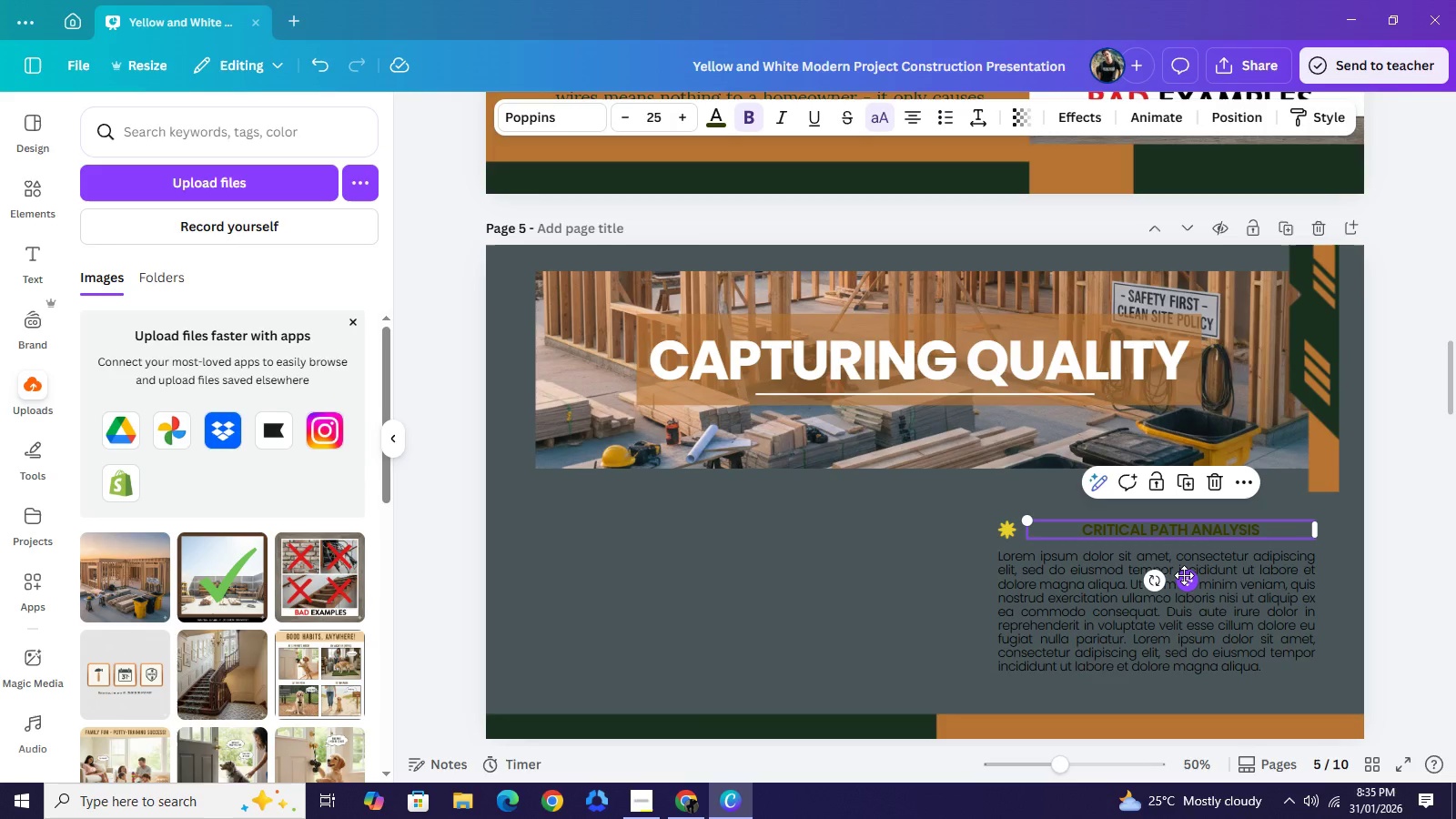 
key(Control+C)
 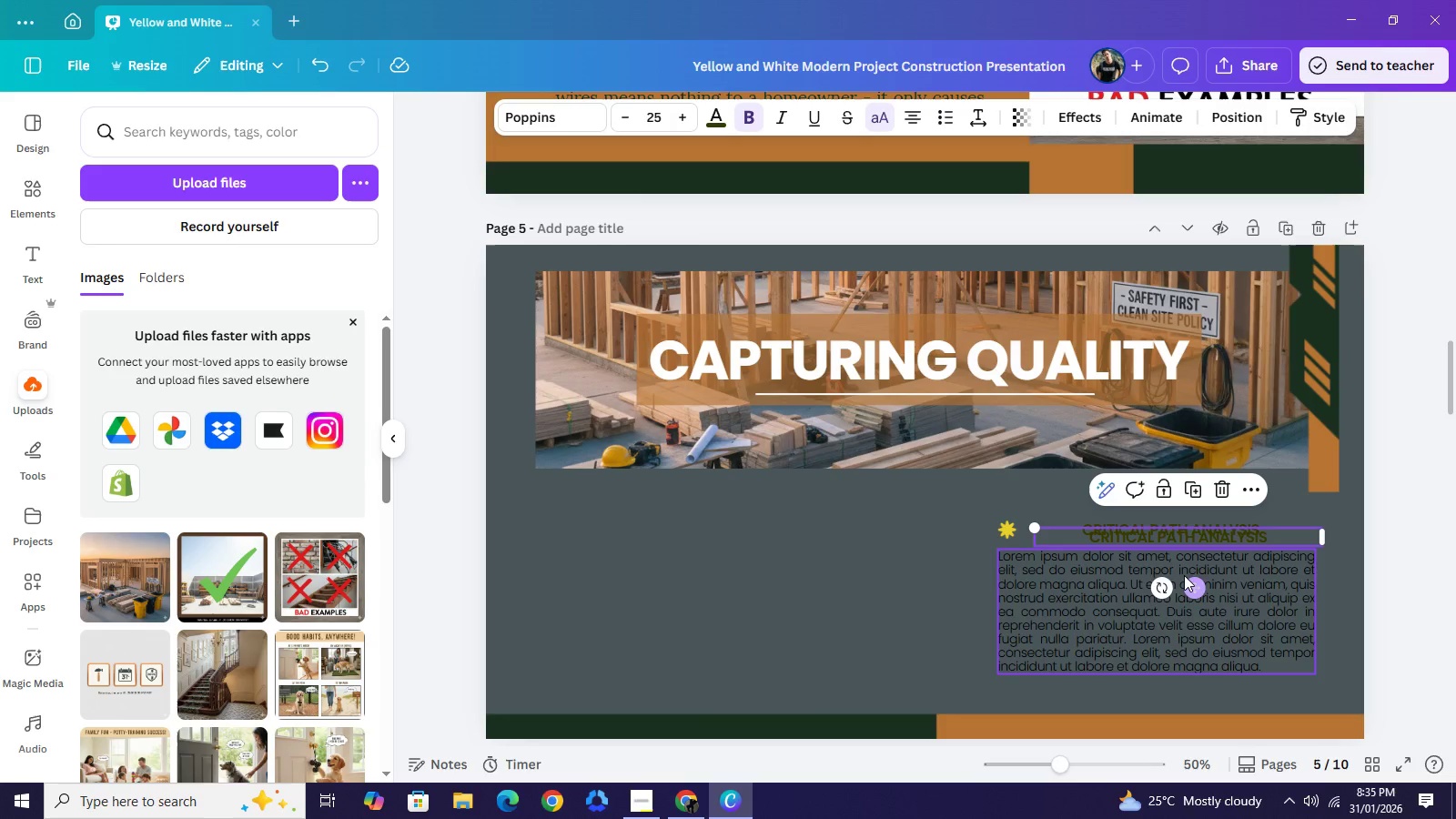 
key(Control+V)
 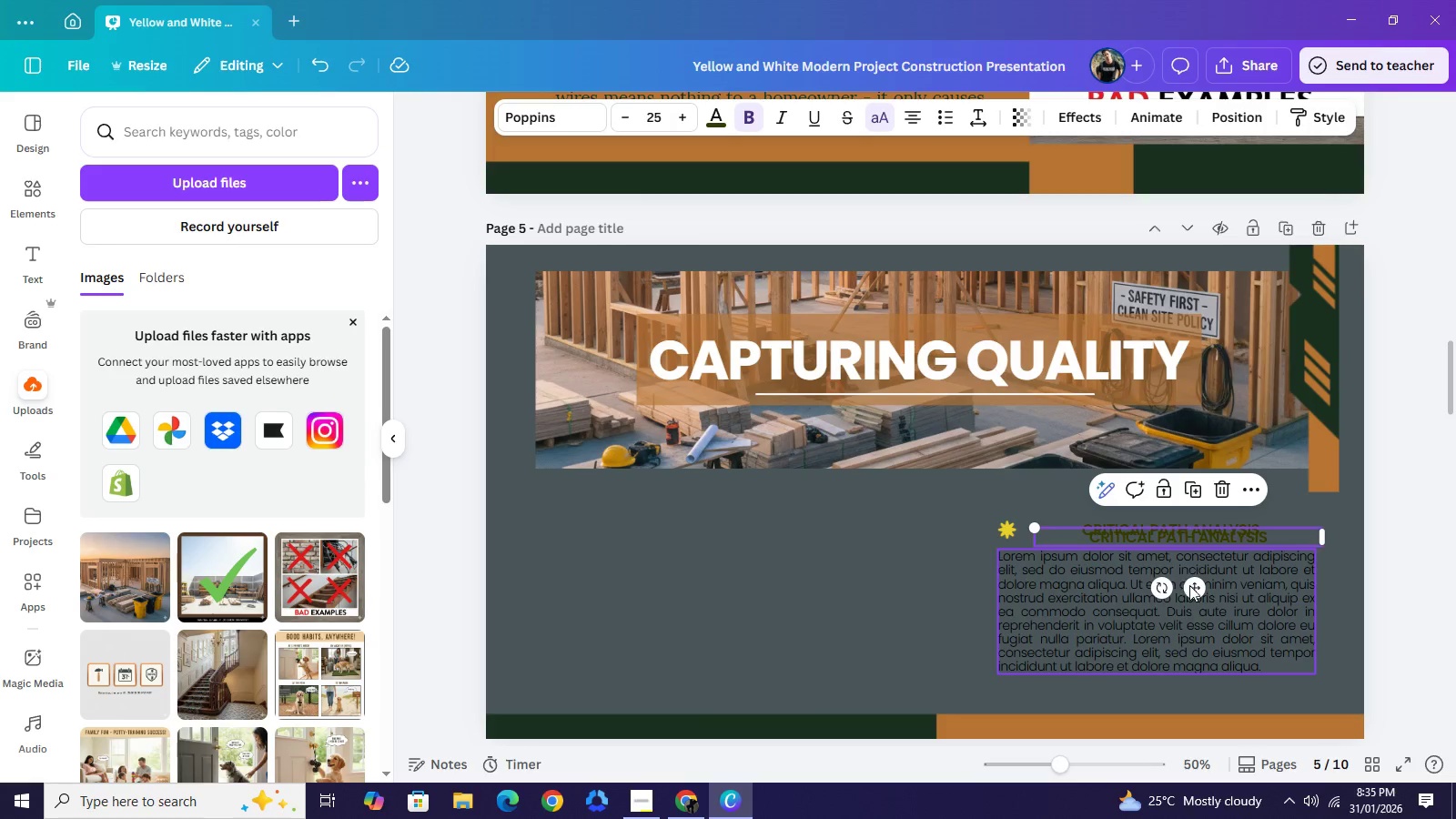 
key(Control+V)
 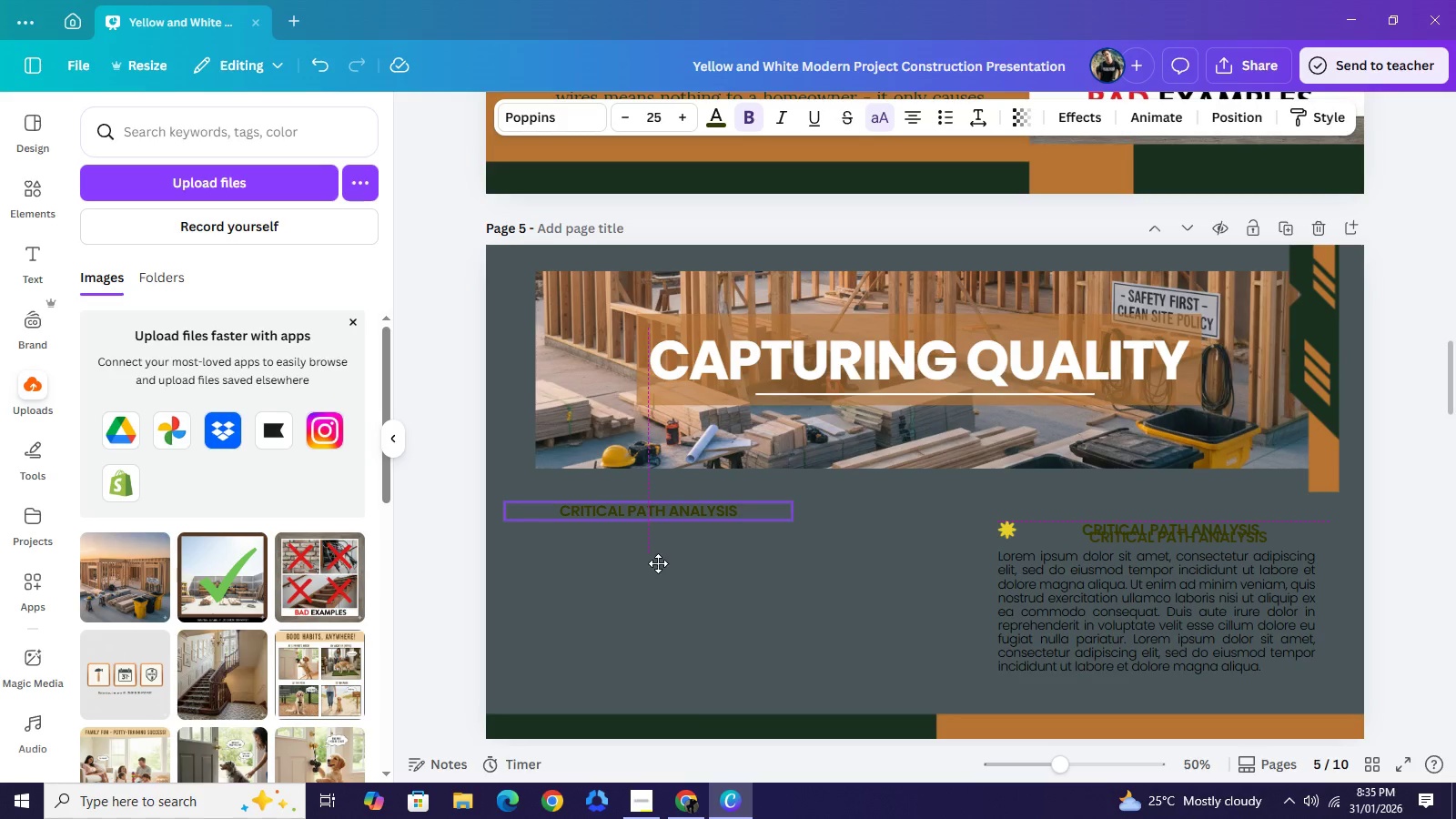 
left_click_drag(start_coordinate=[1197, 598], to_coordinate=[658, 563])
 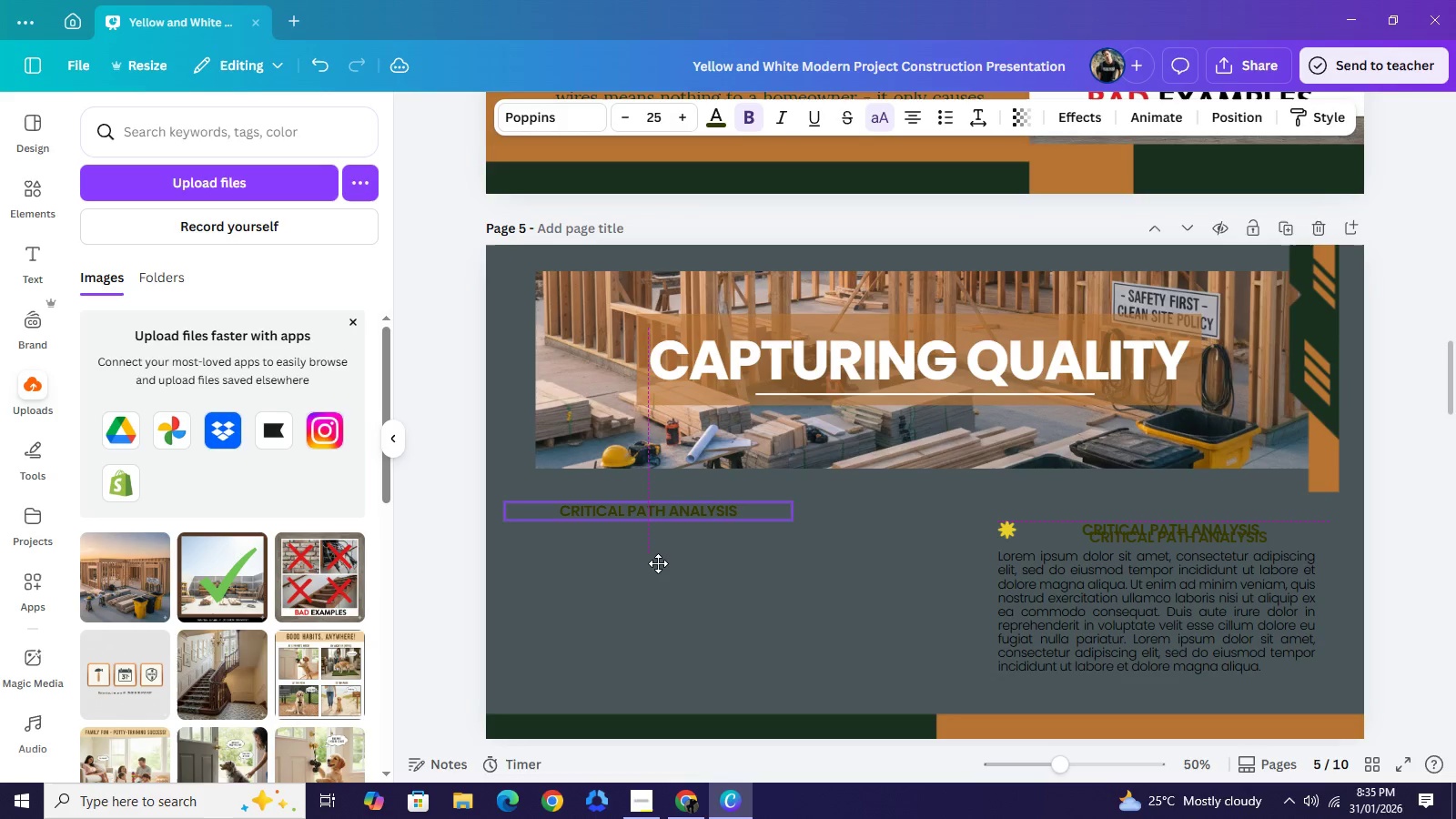 
left_click([1002, 526])
 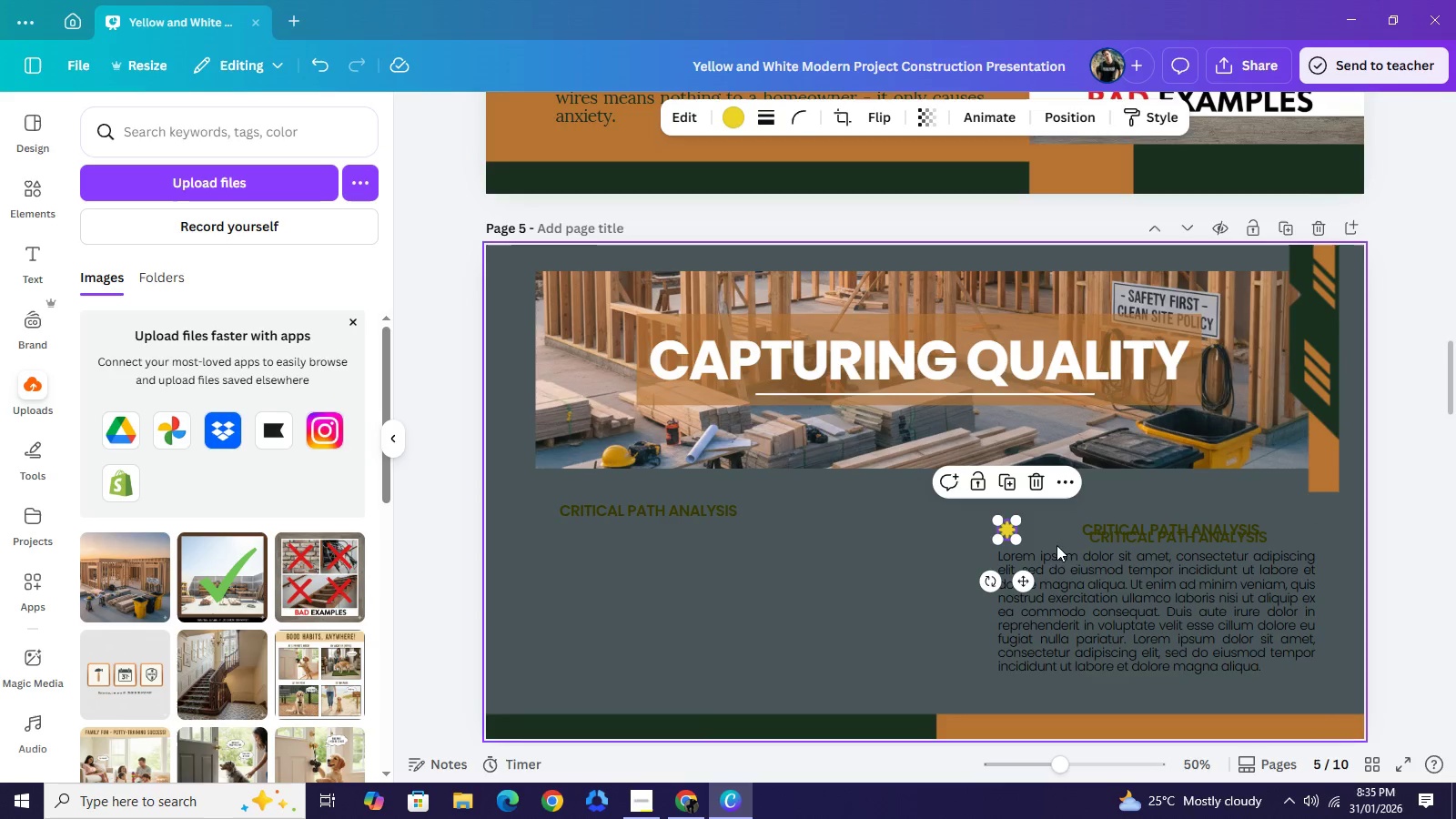 
key(Backspace)
 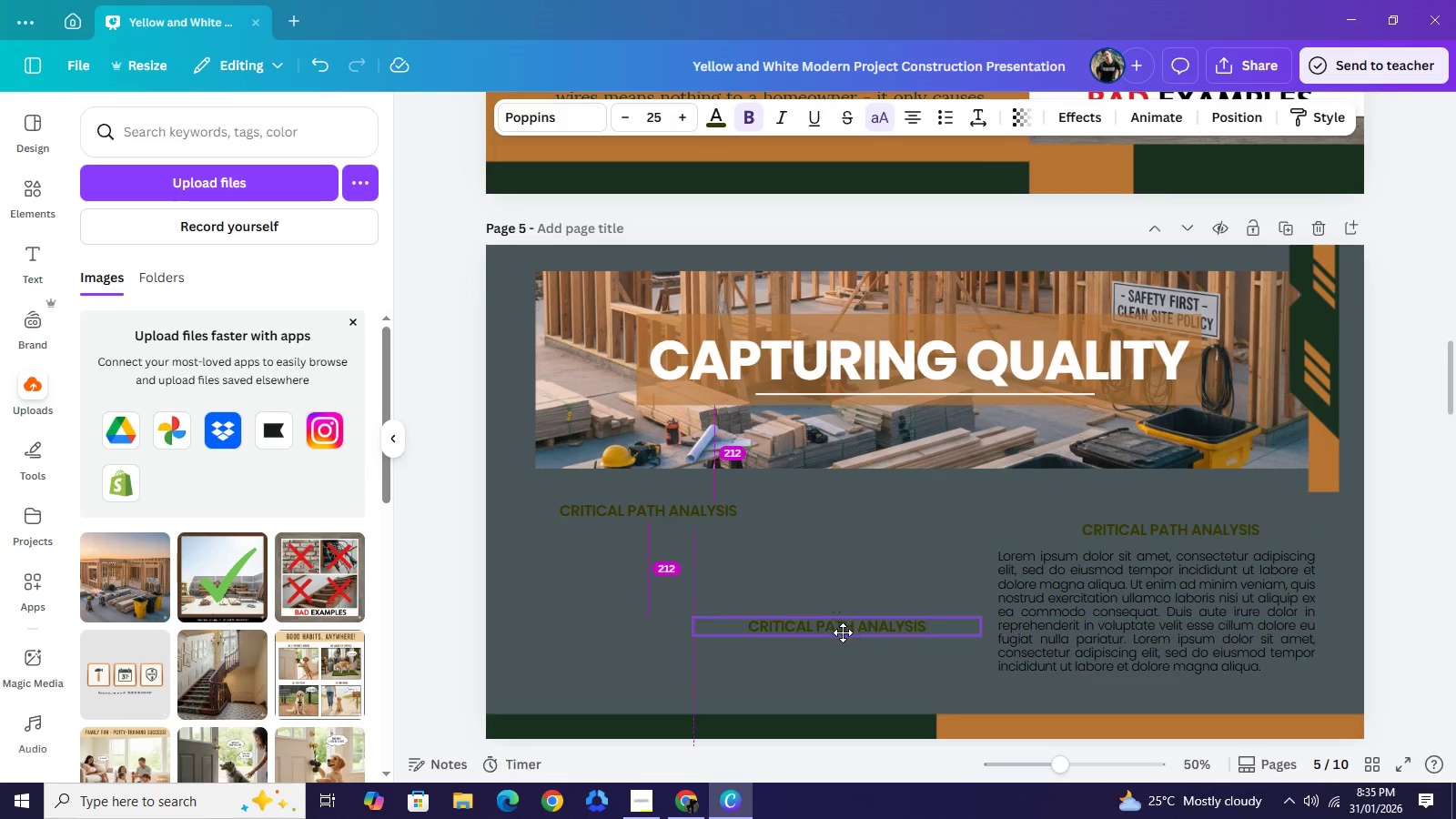 
left_click_drag(start_coordinate=[1181, 537], to_coordinate=[859, 647])
 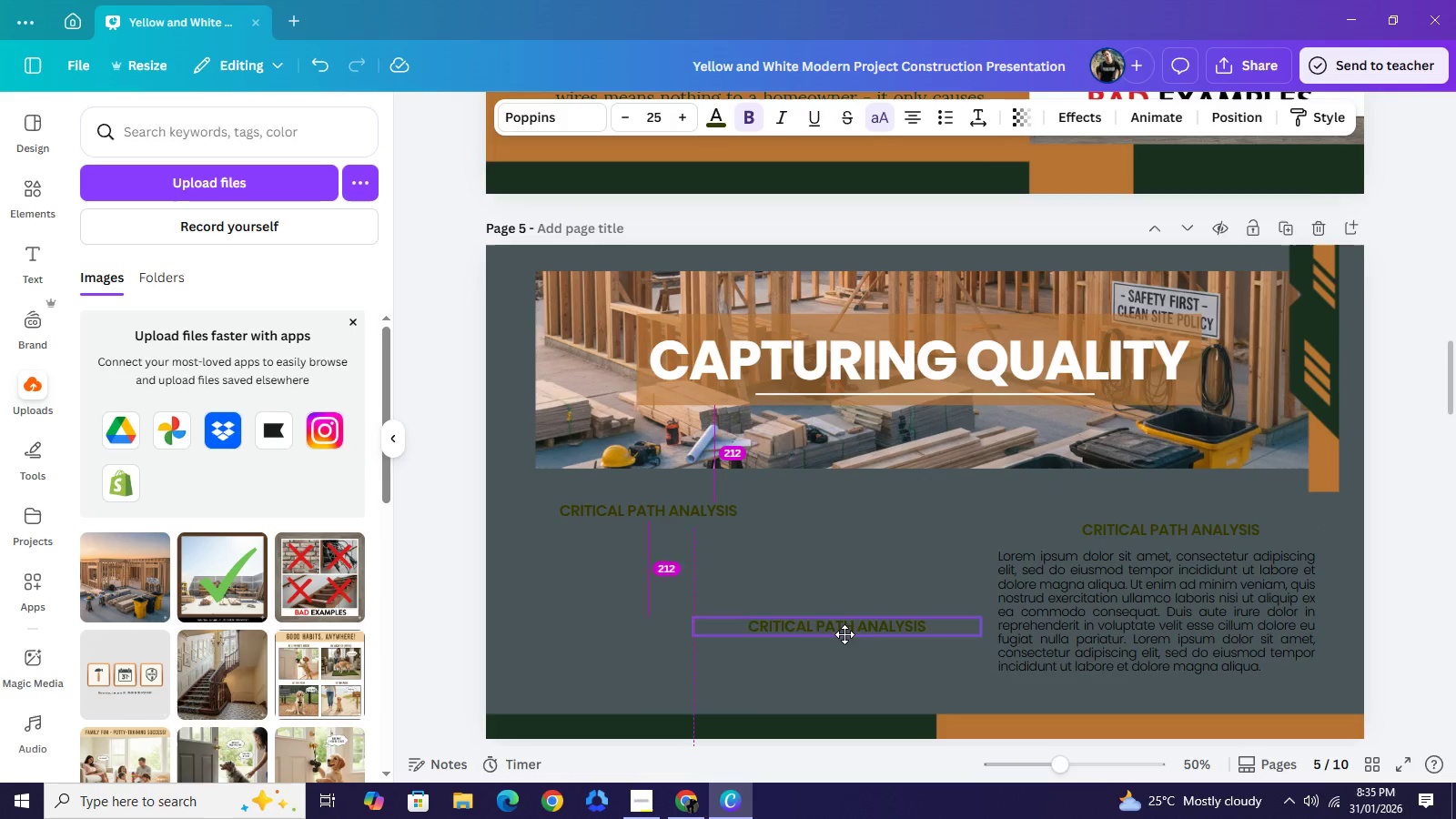 
left_click_drag(start_coordinate=[1186, 526], to_coordinate=[848, 509])
 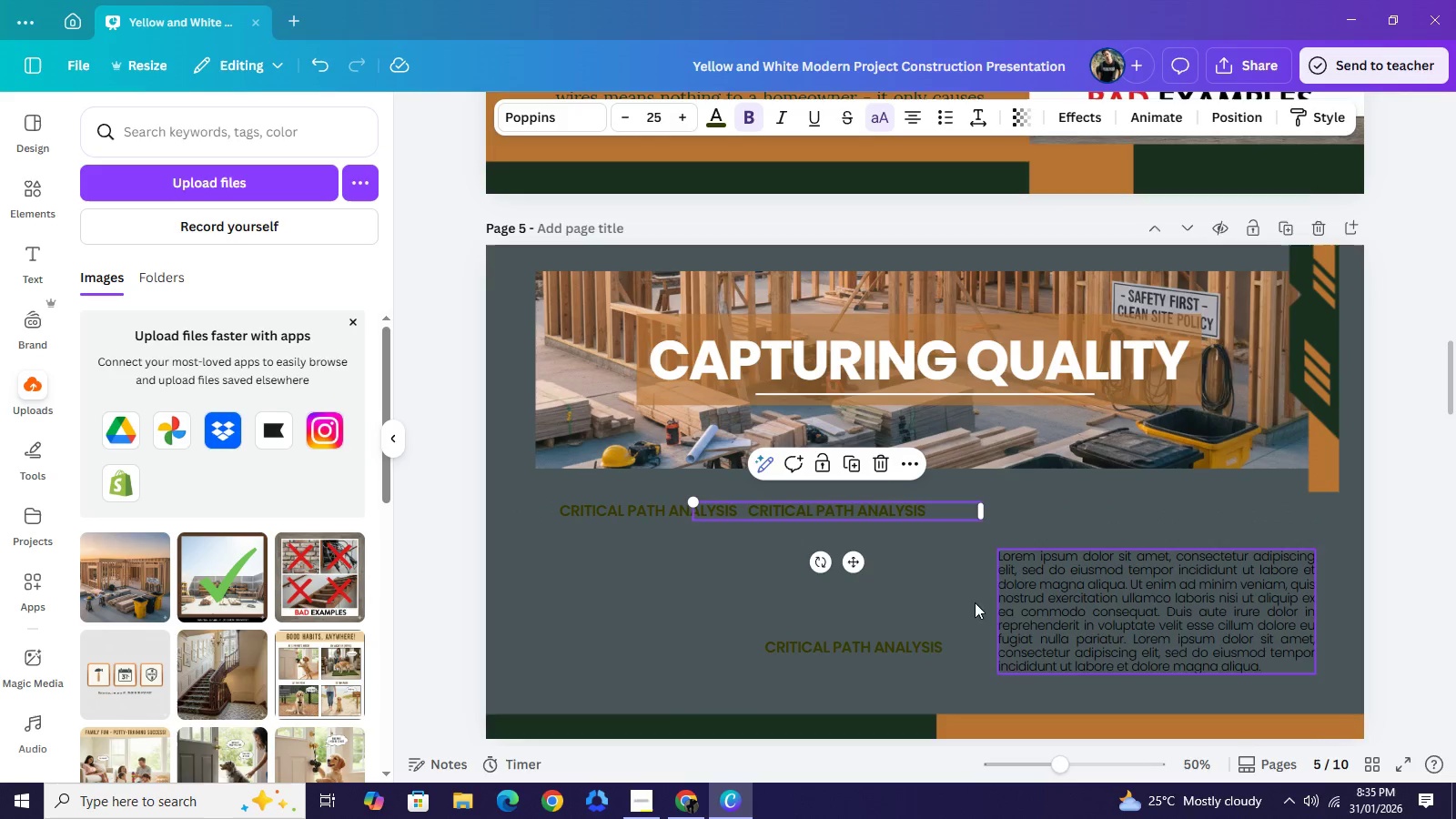 
hold_key(key=ArrowRight, duration=1.44)
 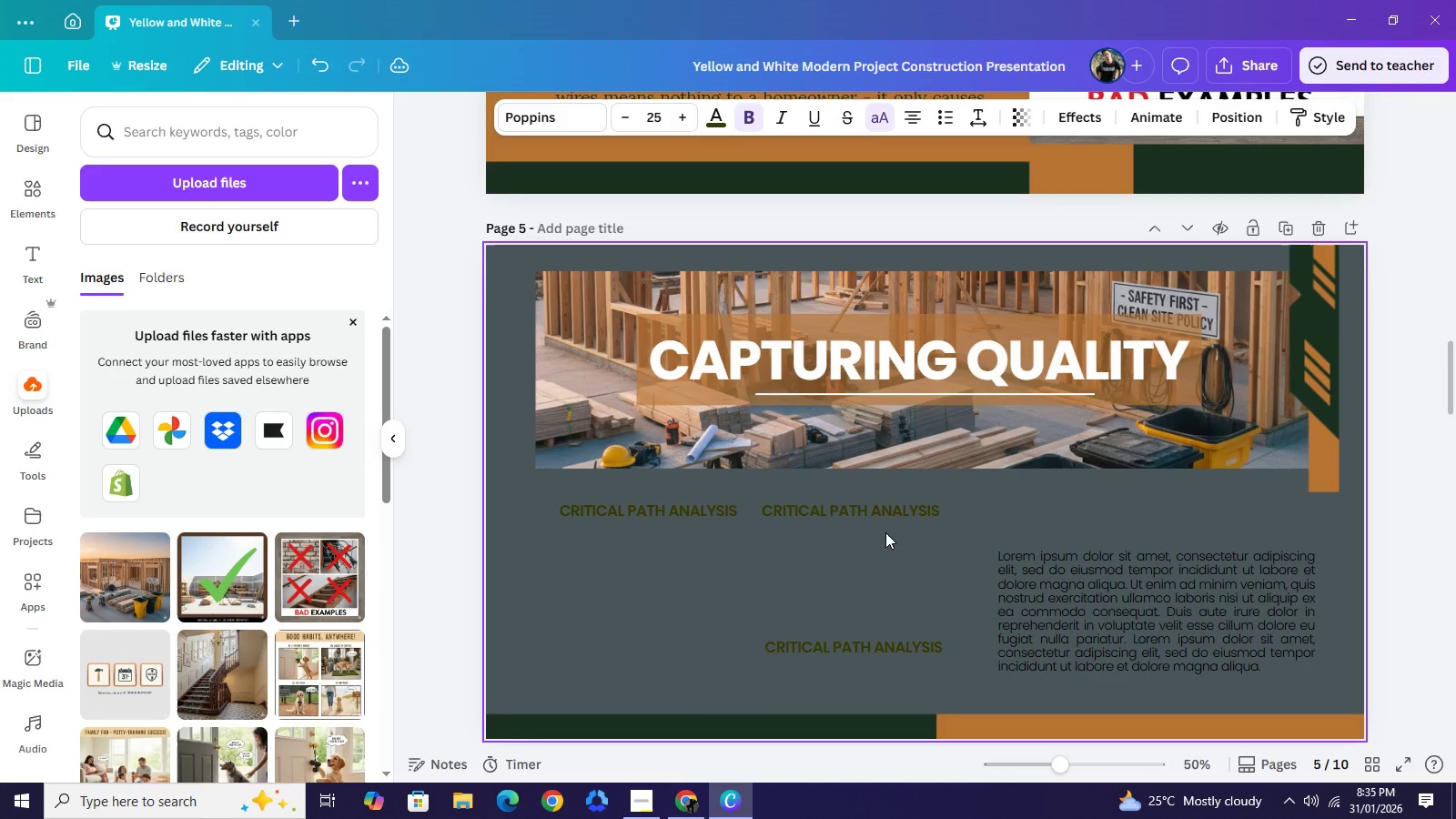 
left_click_drag(start_coordinate=[863, 561], to_coordinate=[1167, 561])
 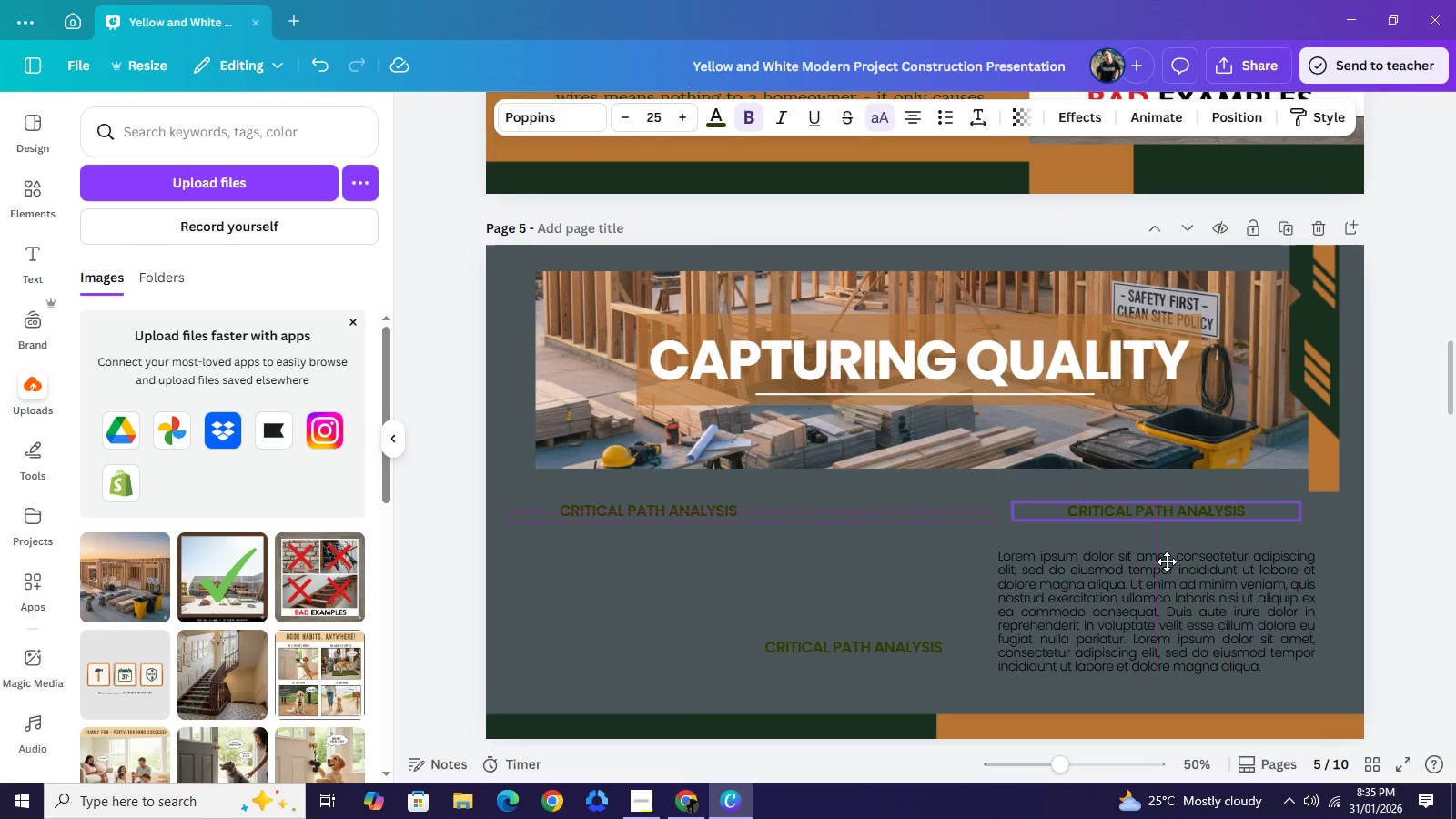 
left_click_drag(start_coordinate=[1105, 613], to_coordinate=[658, 537])
 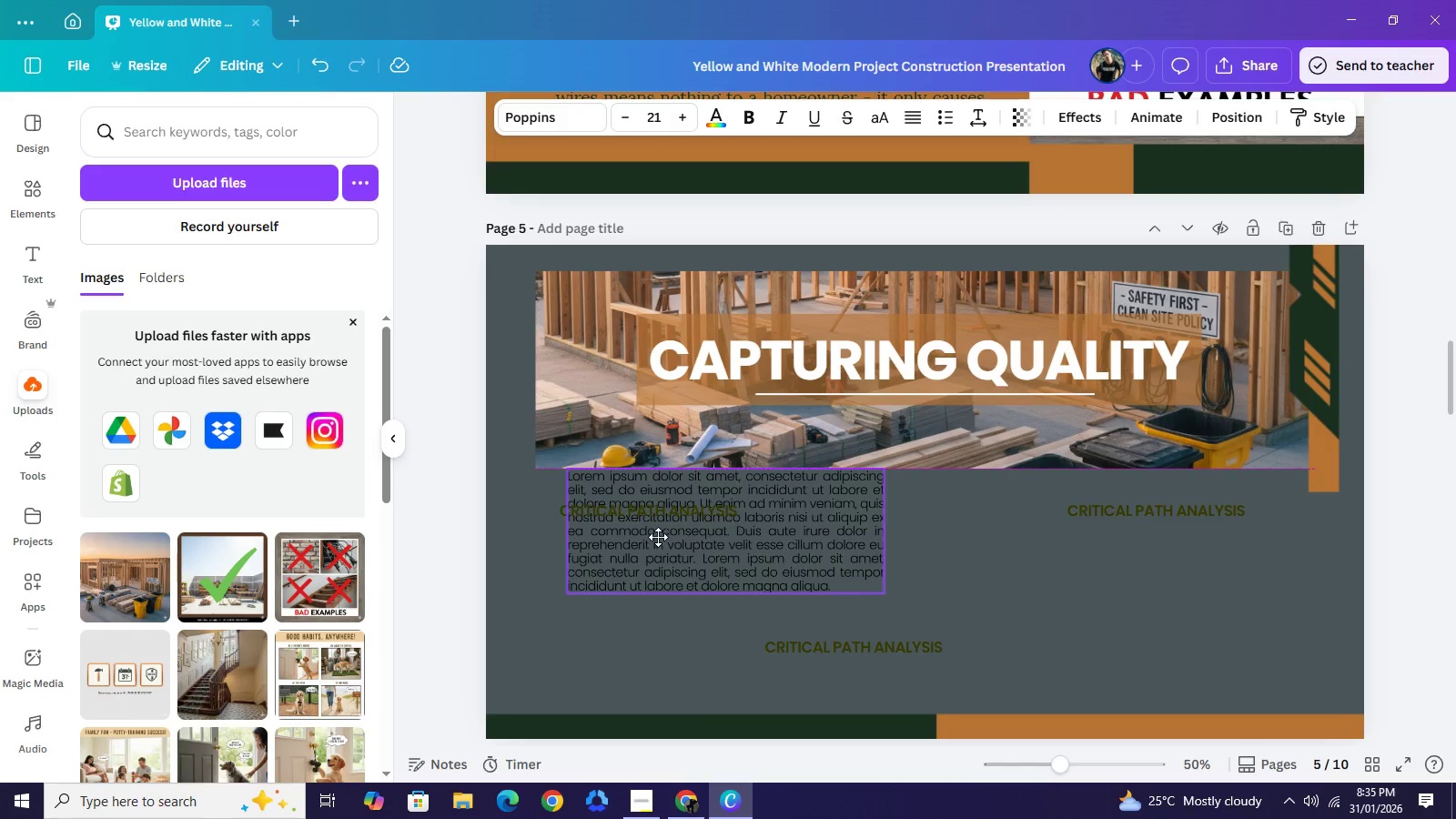 
left_click_drag(start_coordinate=[873, 644], to_coordinate=[933, 612])
 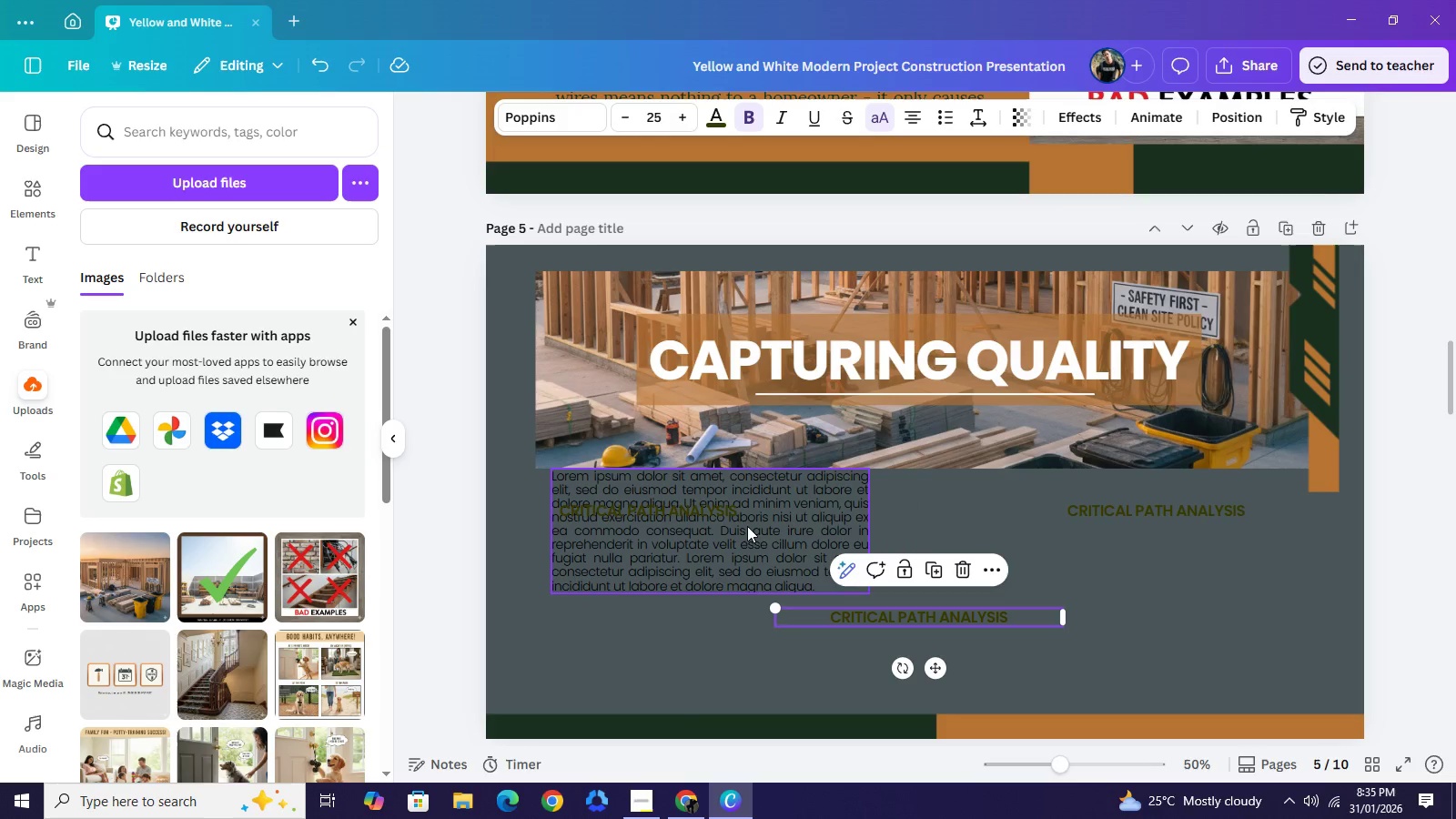 
left_click([750, 523])
 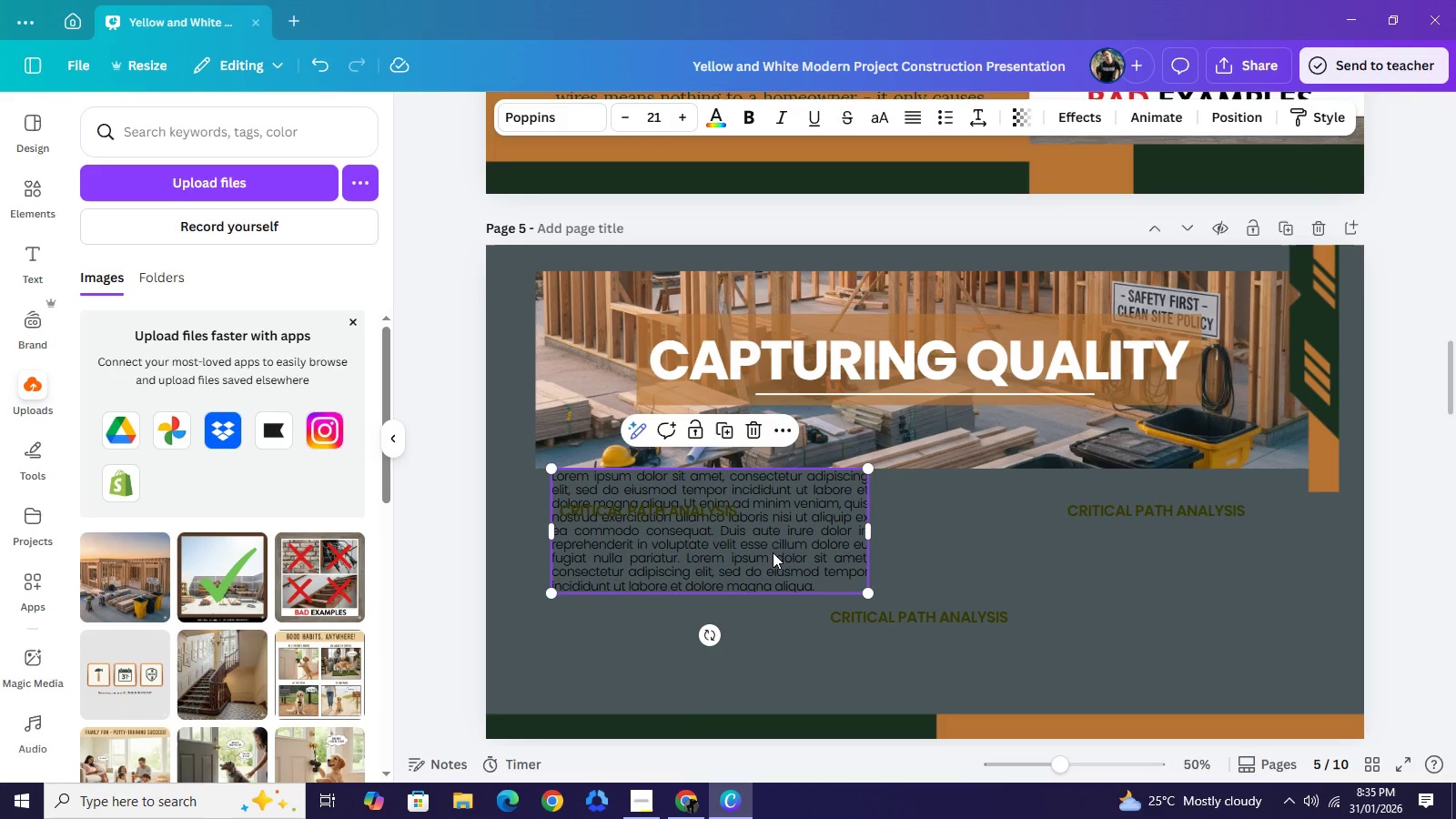 
double_click([773, 552])
 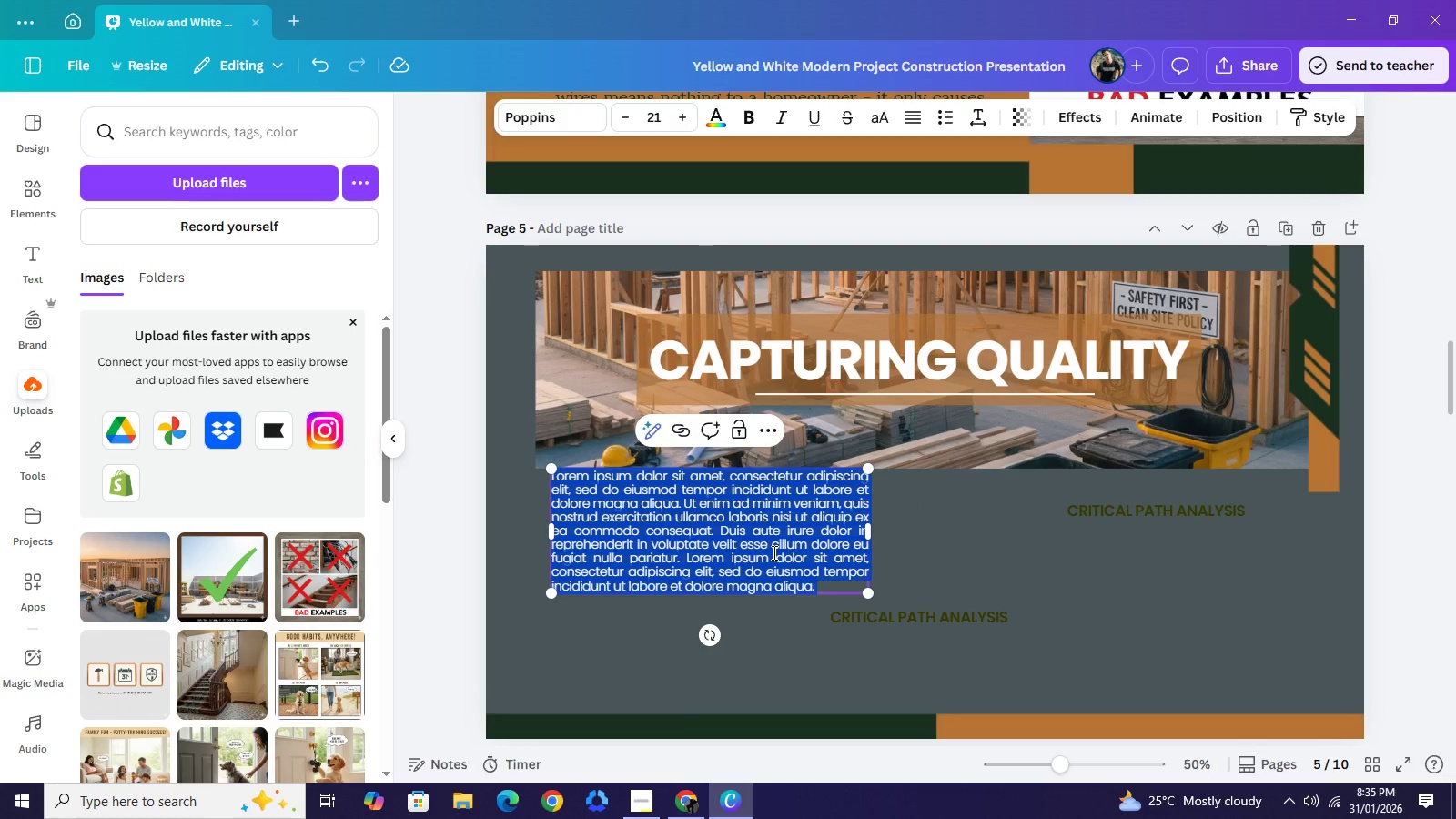 
wait(5.12)
 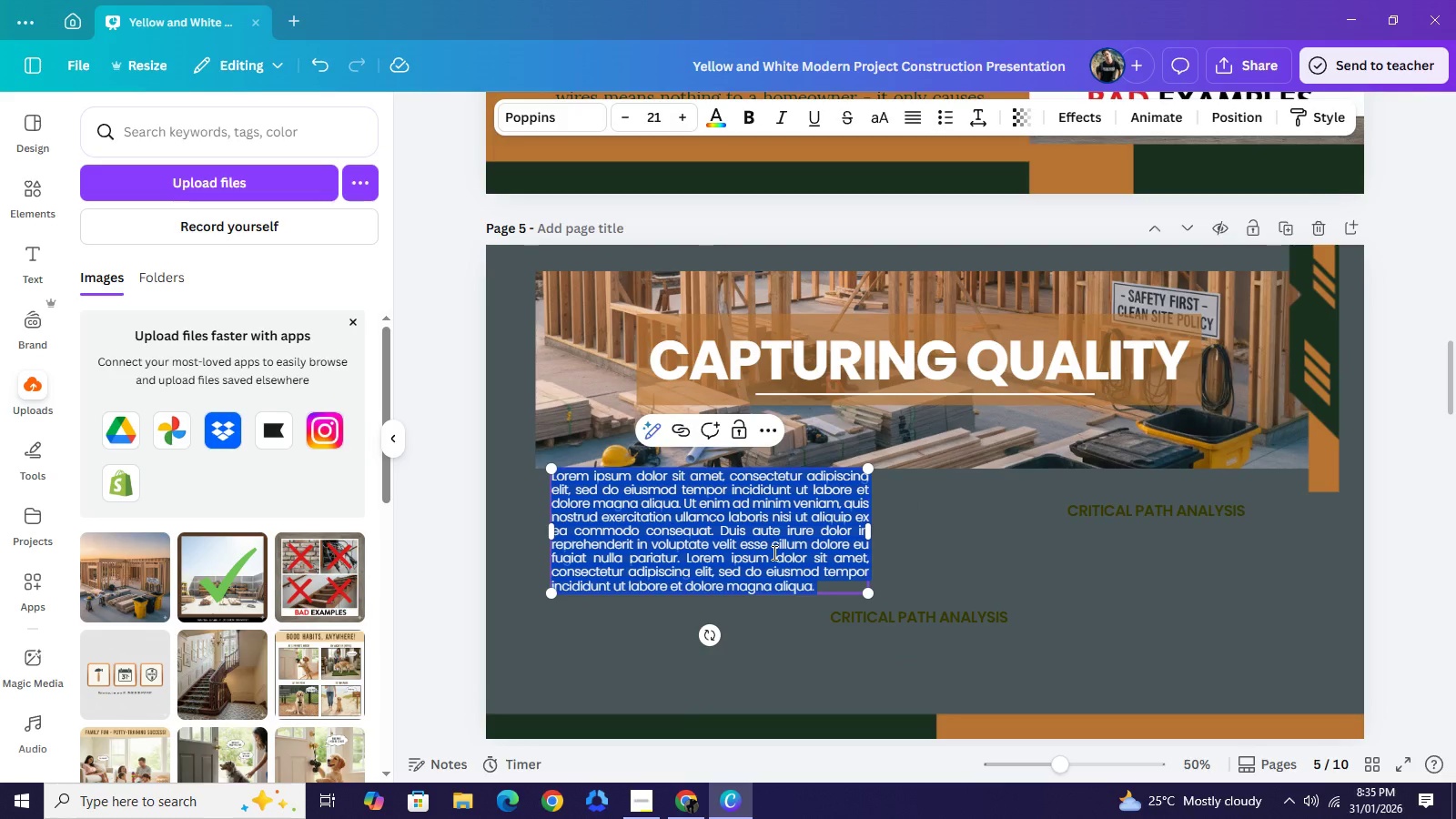 
type(THE SET-UP)
 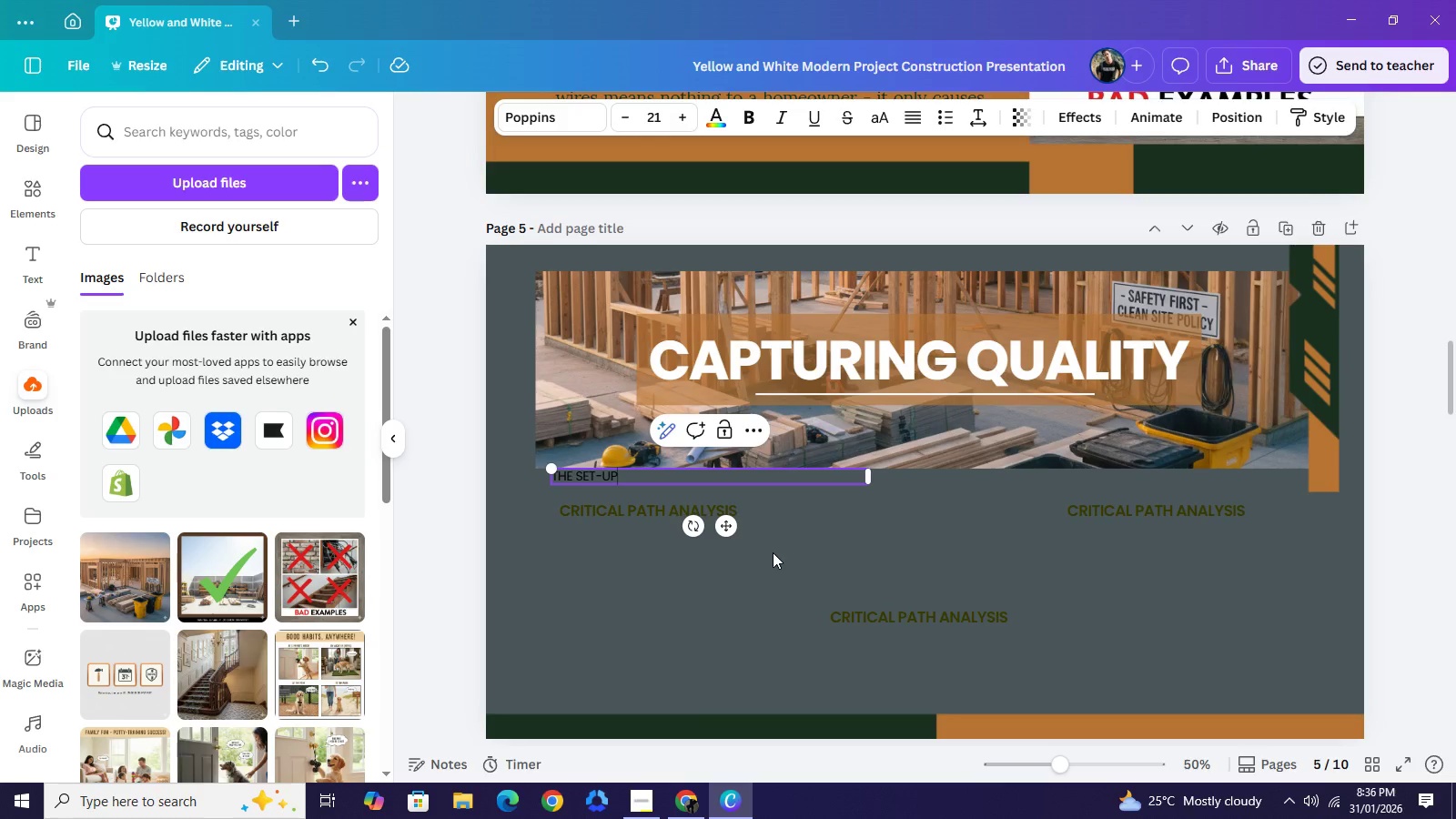 
wait(5.77)
 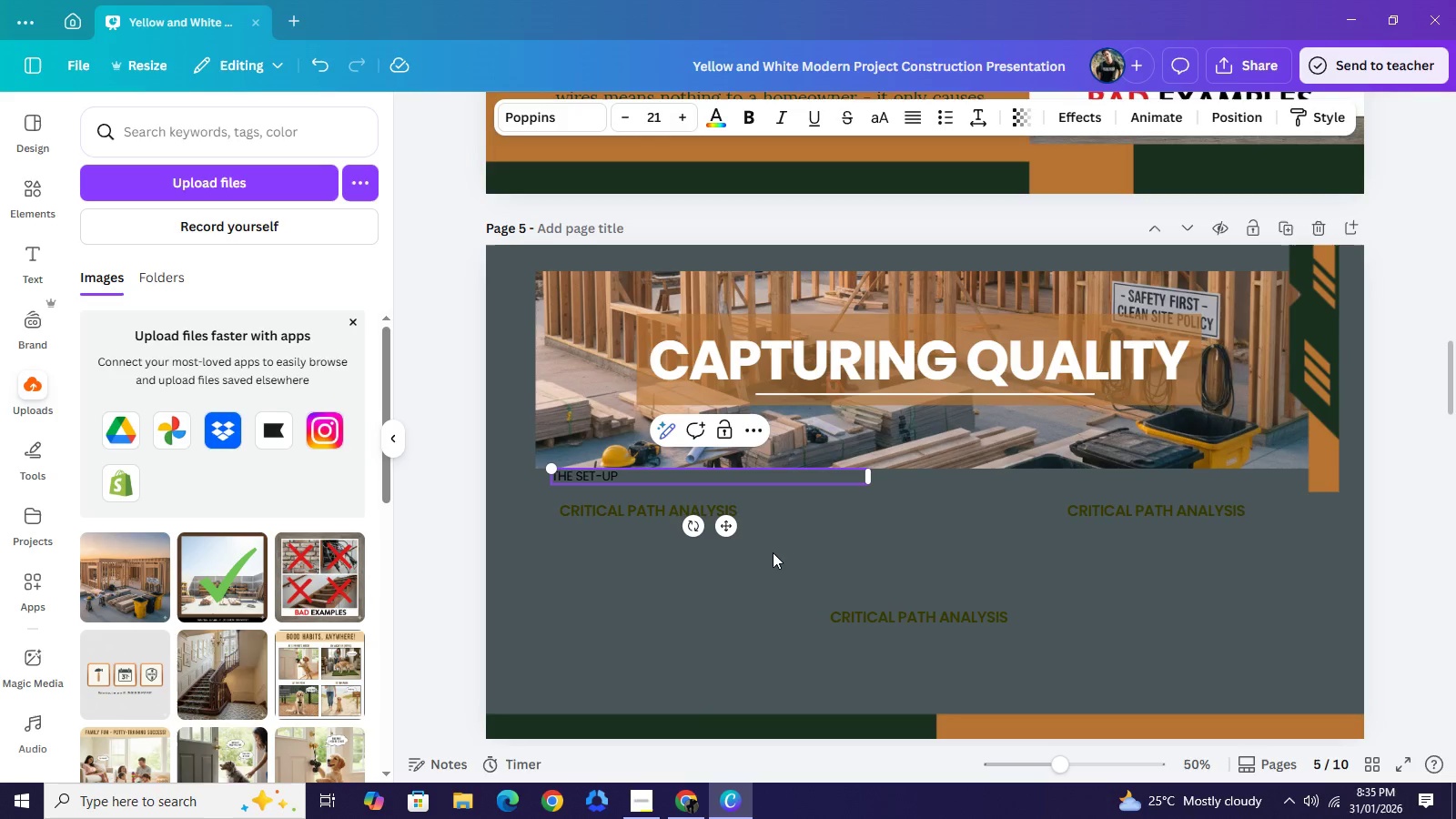 
type(: Clear the area of debris. Ensure natural light or use a work lamp.)
 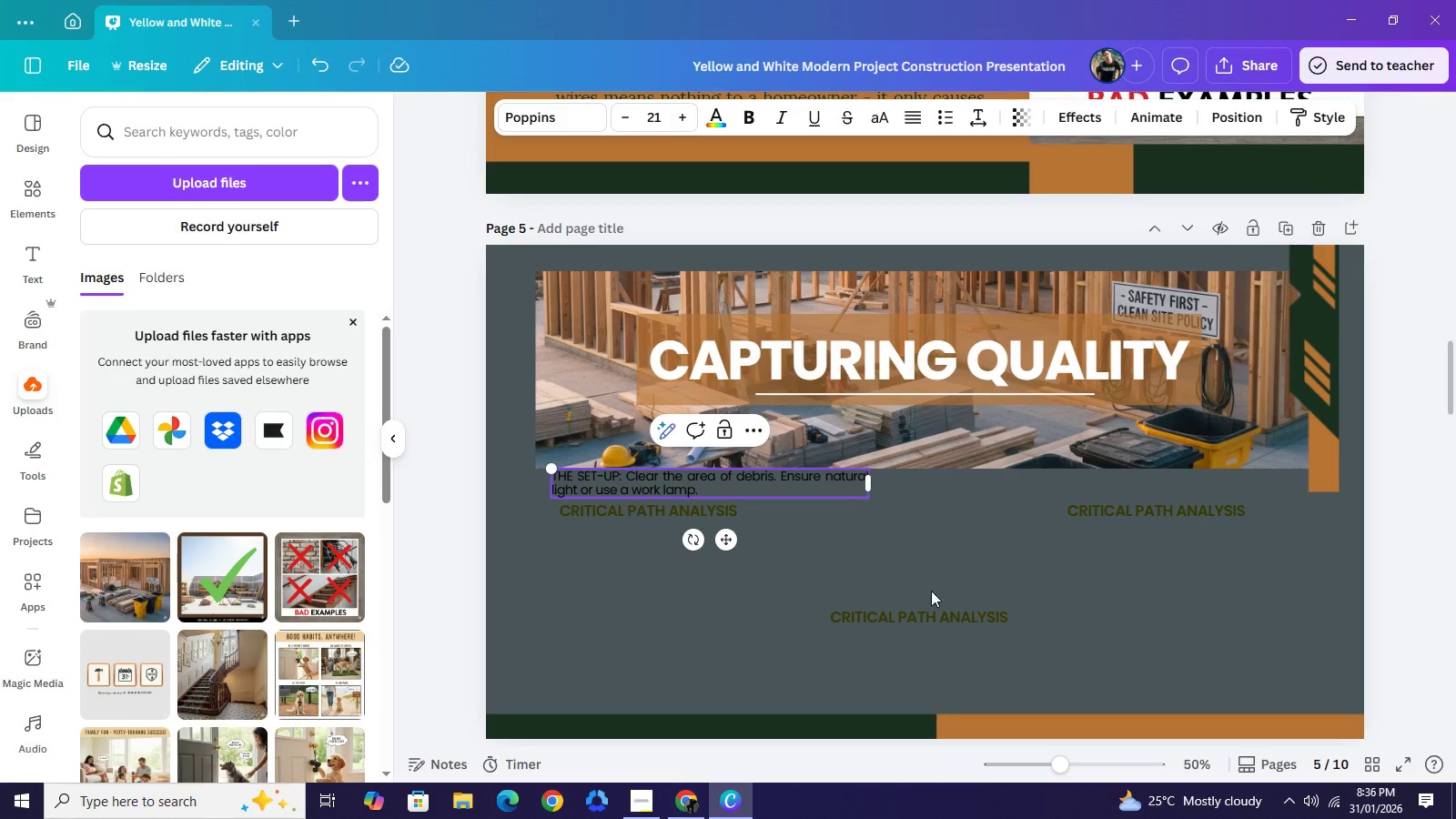 
left_click_drag(start_coordinate=[730, 488], to_coordinate=[722, 557])
 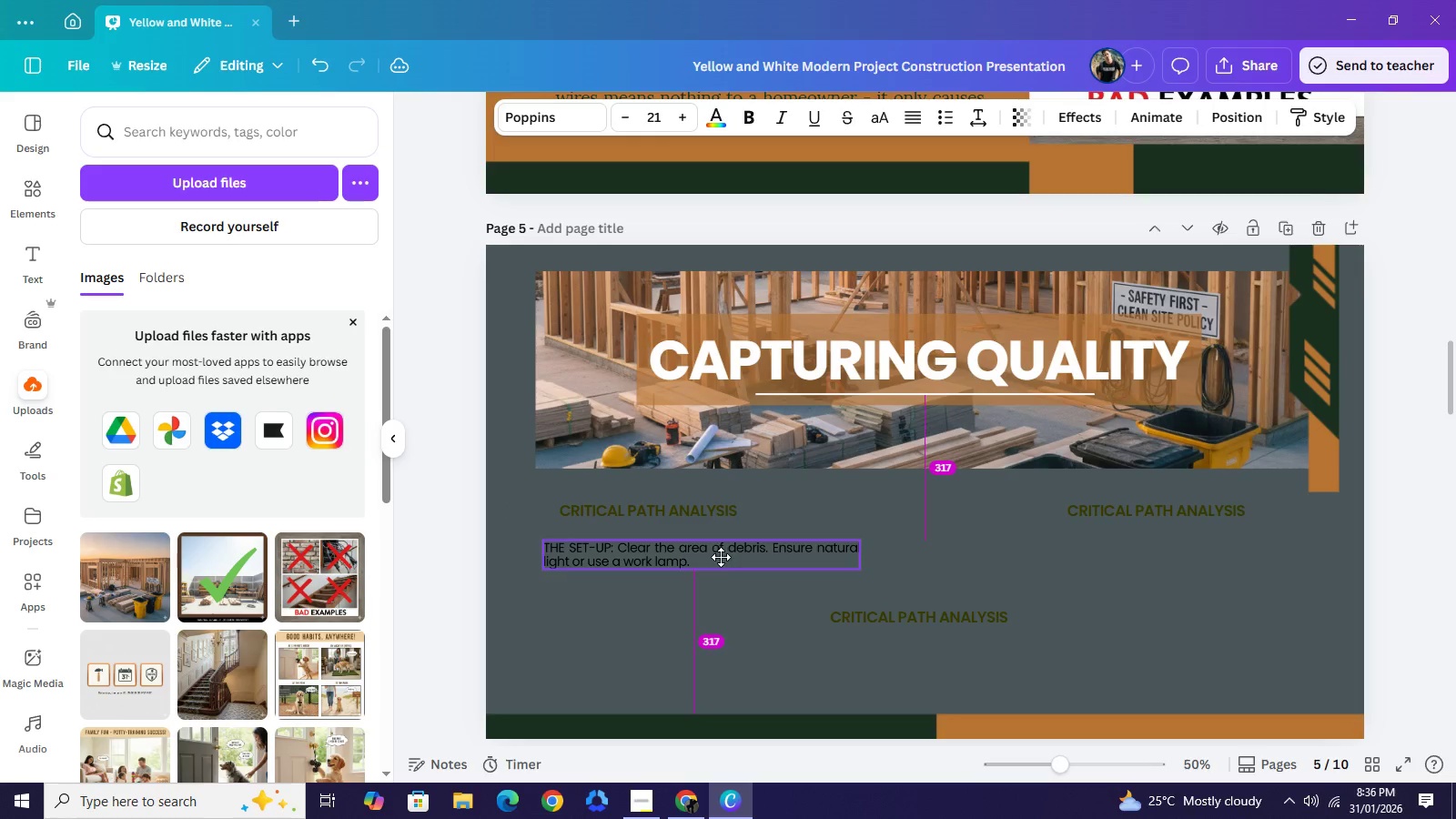 
left_click_drag(start_coordinate=[862, 557], to_coordinate=[759, 555])
 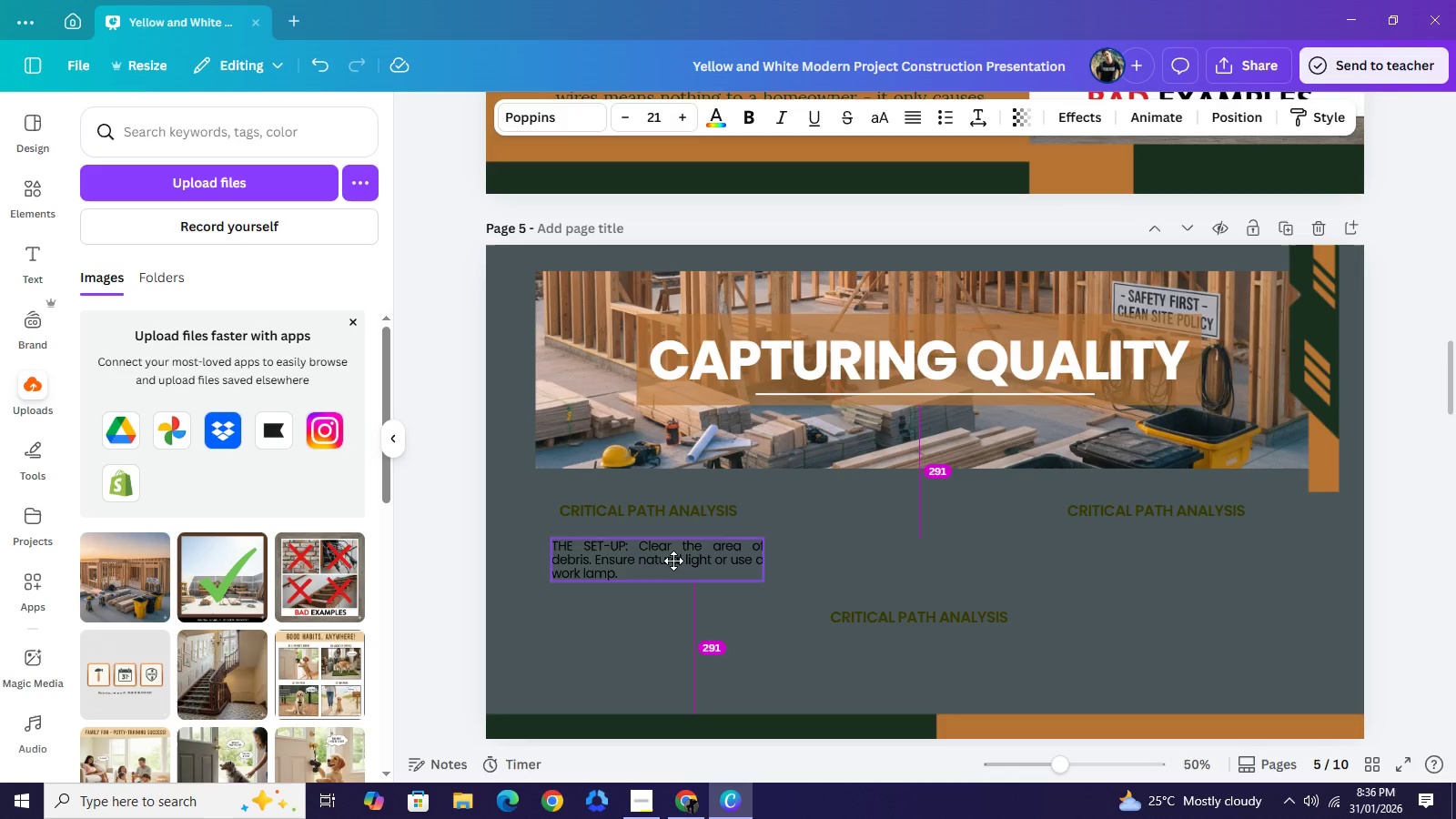 
key(Control+C)
 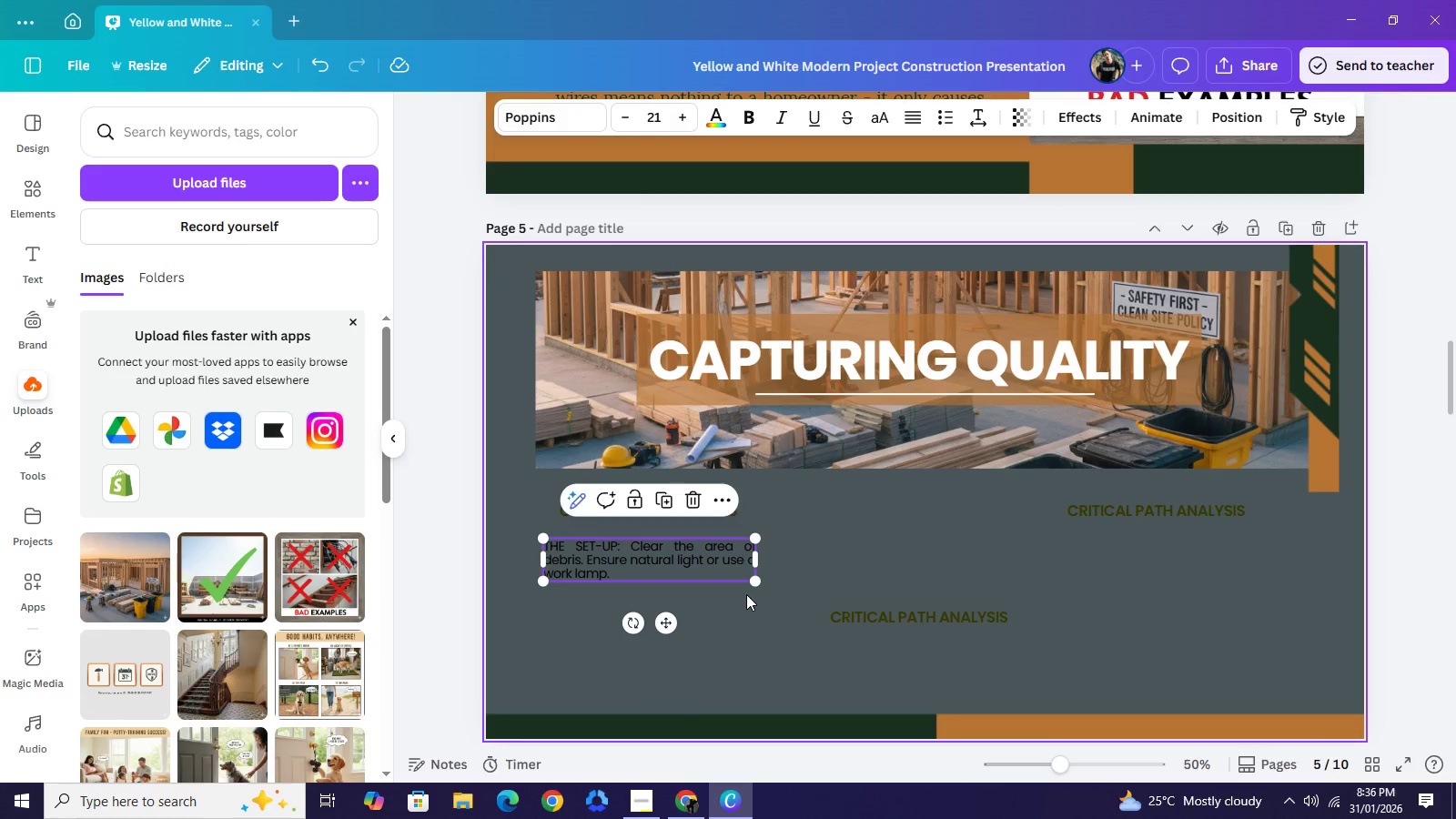 
key(Control+C)
 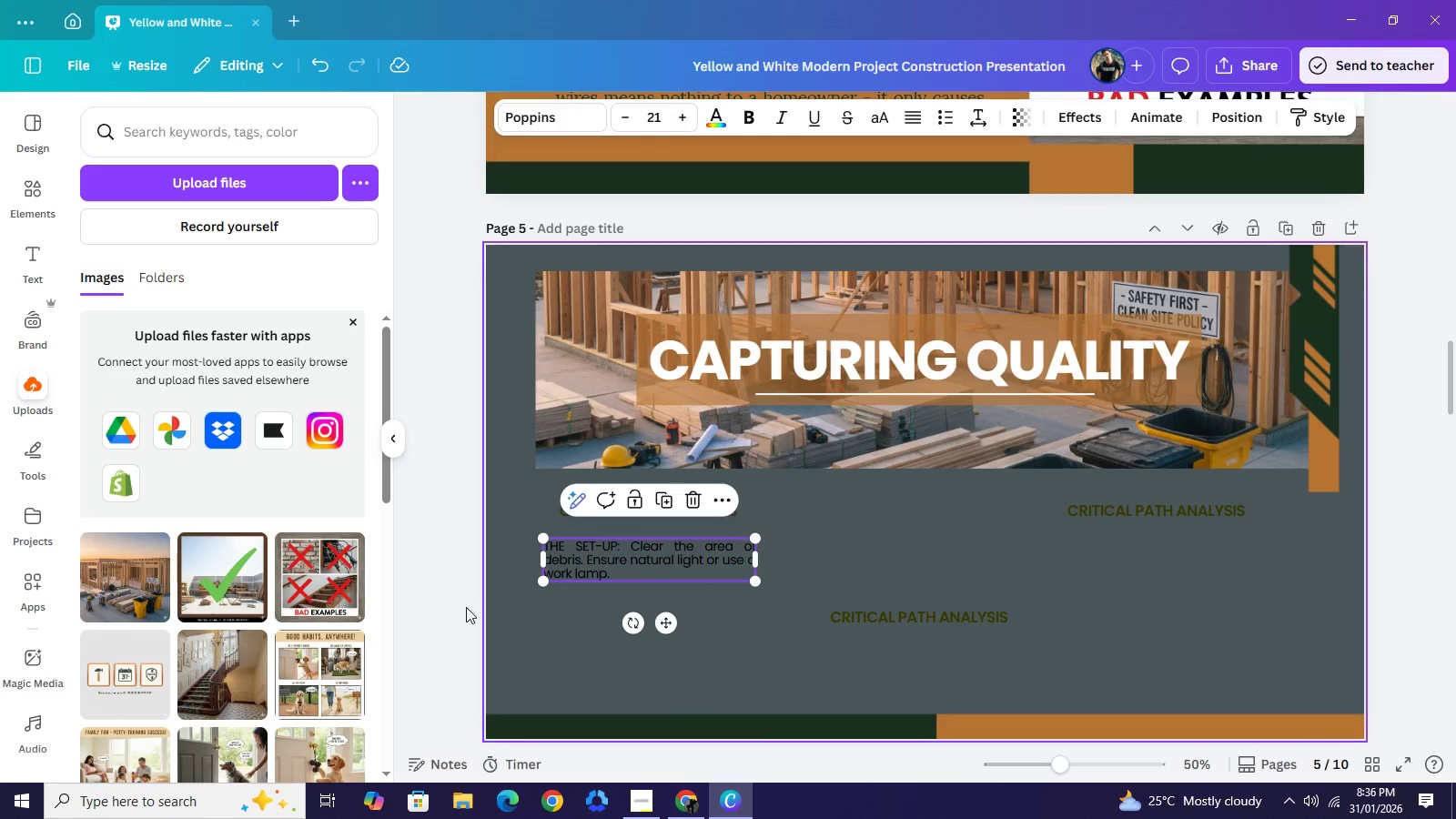 
left_click([429, 596])
 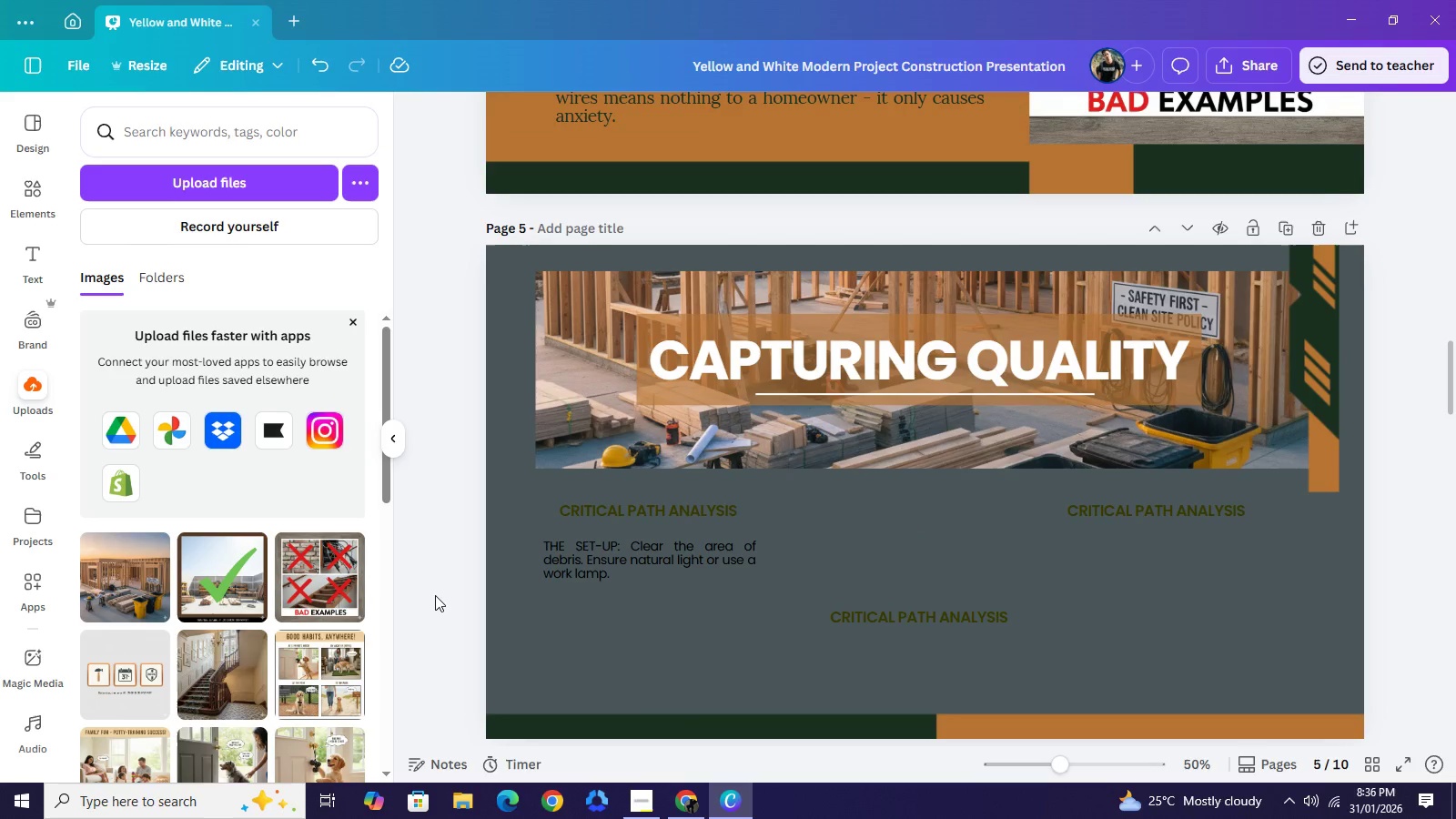 
key(Control+C)
 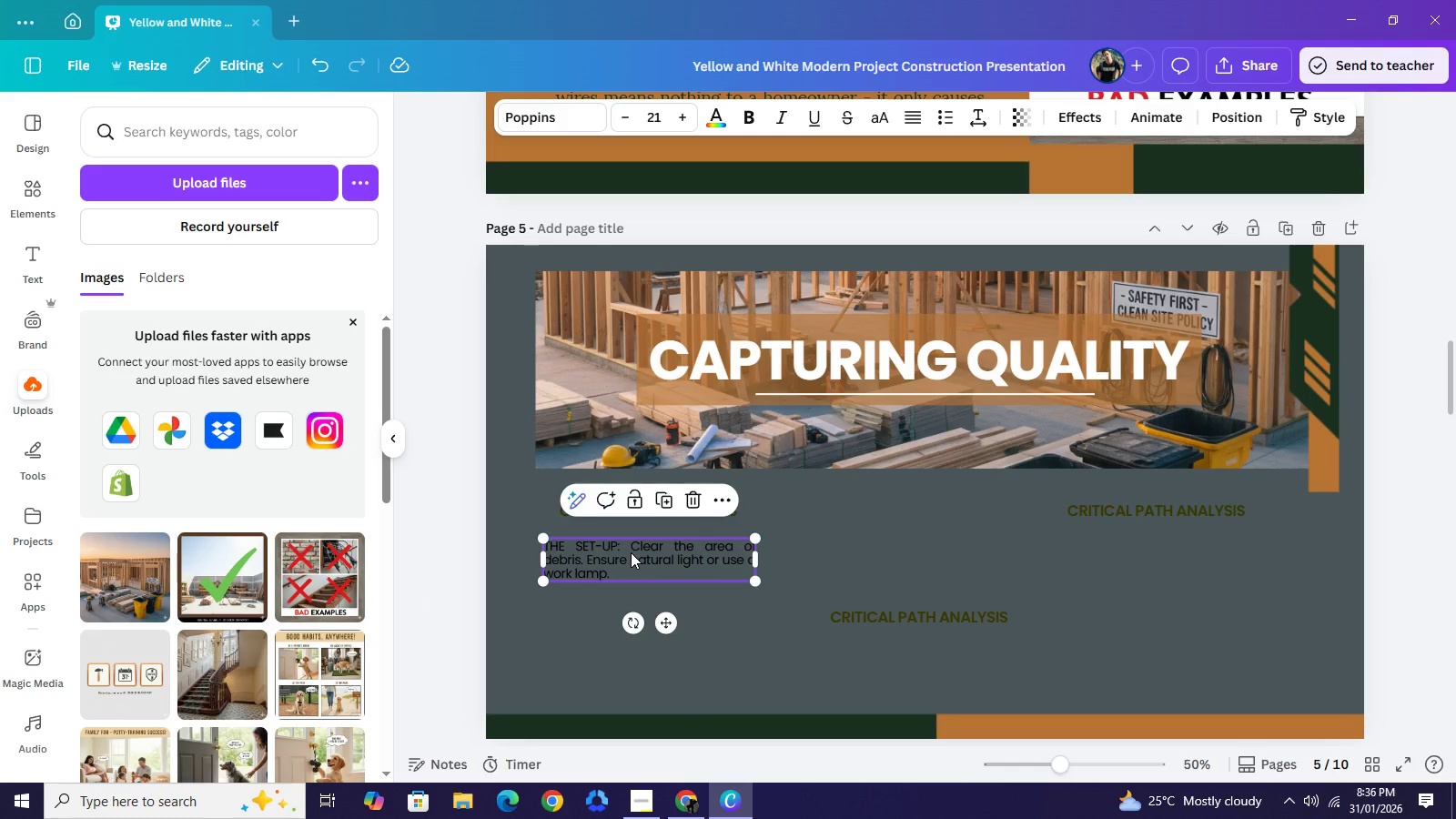 
key(Control+V)
 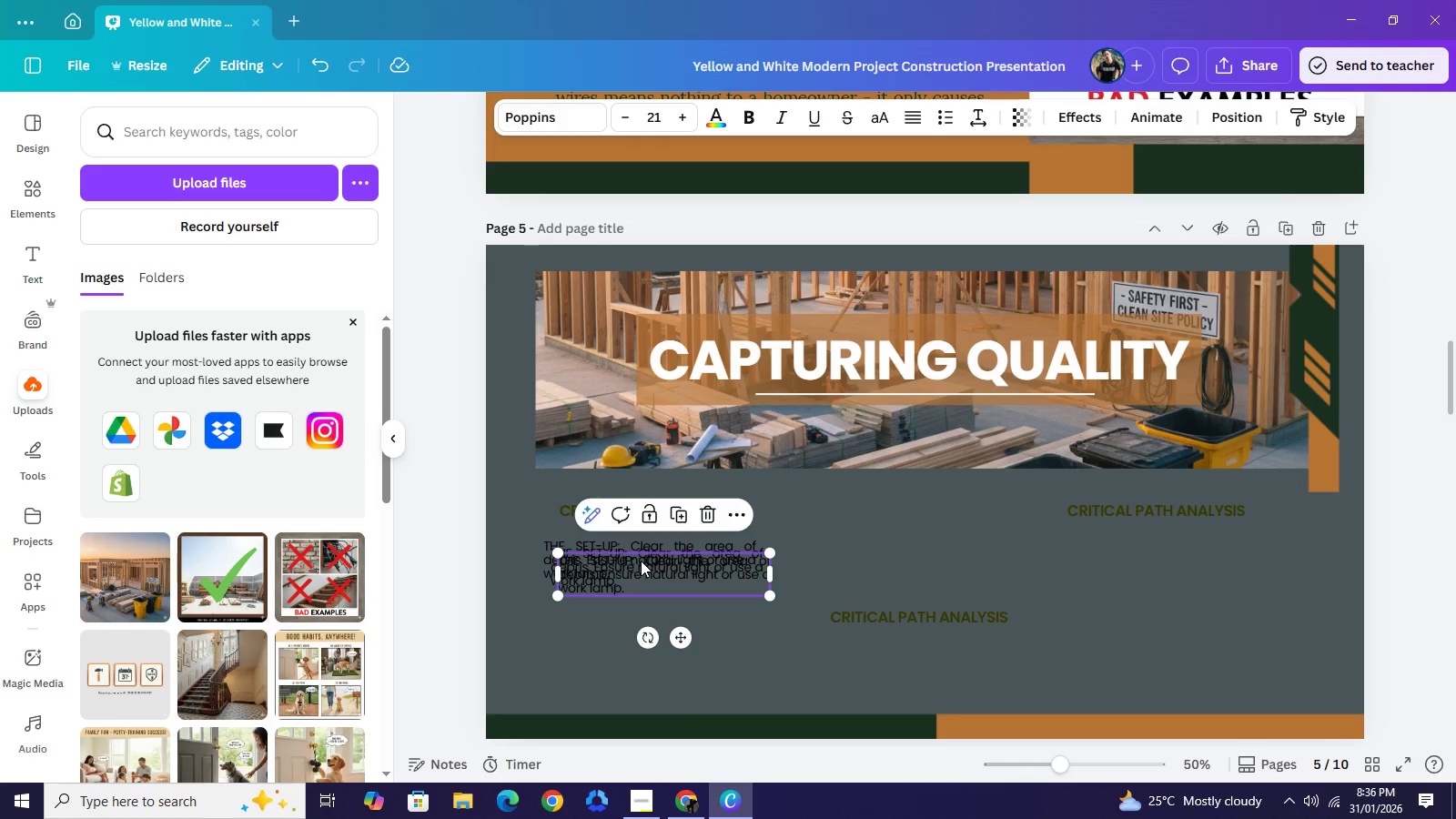 
key(Control+V)
 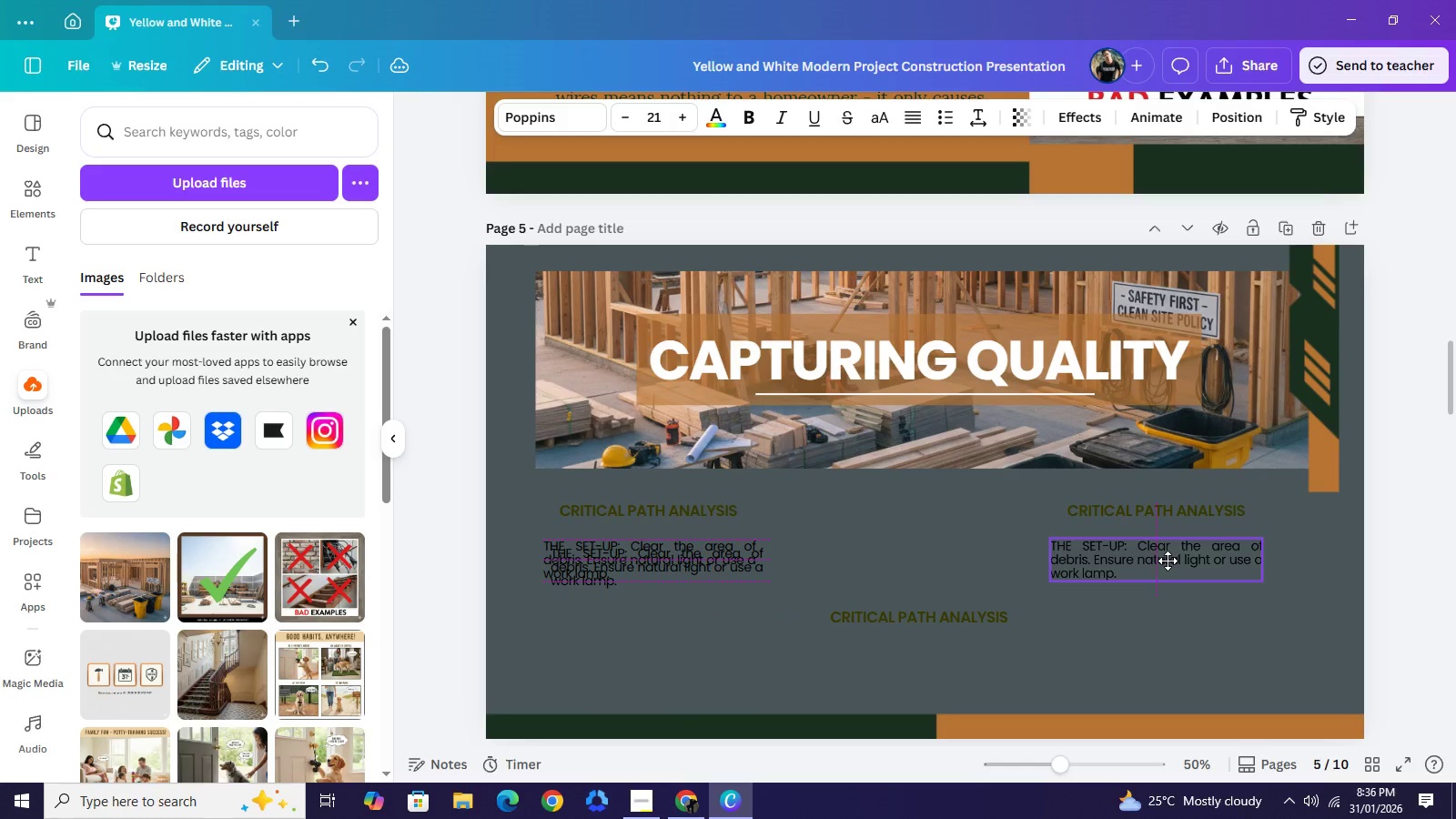 
left_click_drag(start_coordinate=[679, 578], to_coordinate=[1168, 560])
 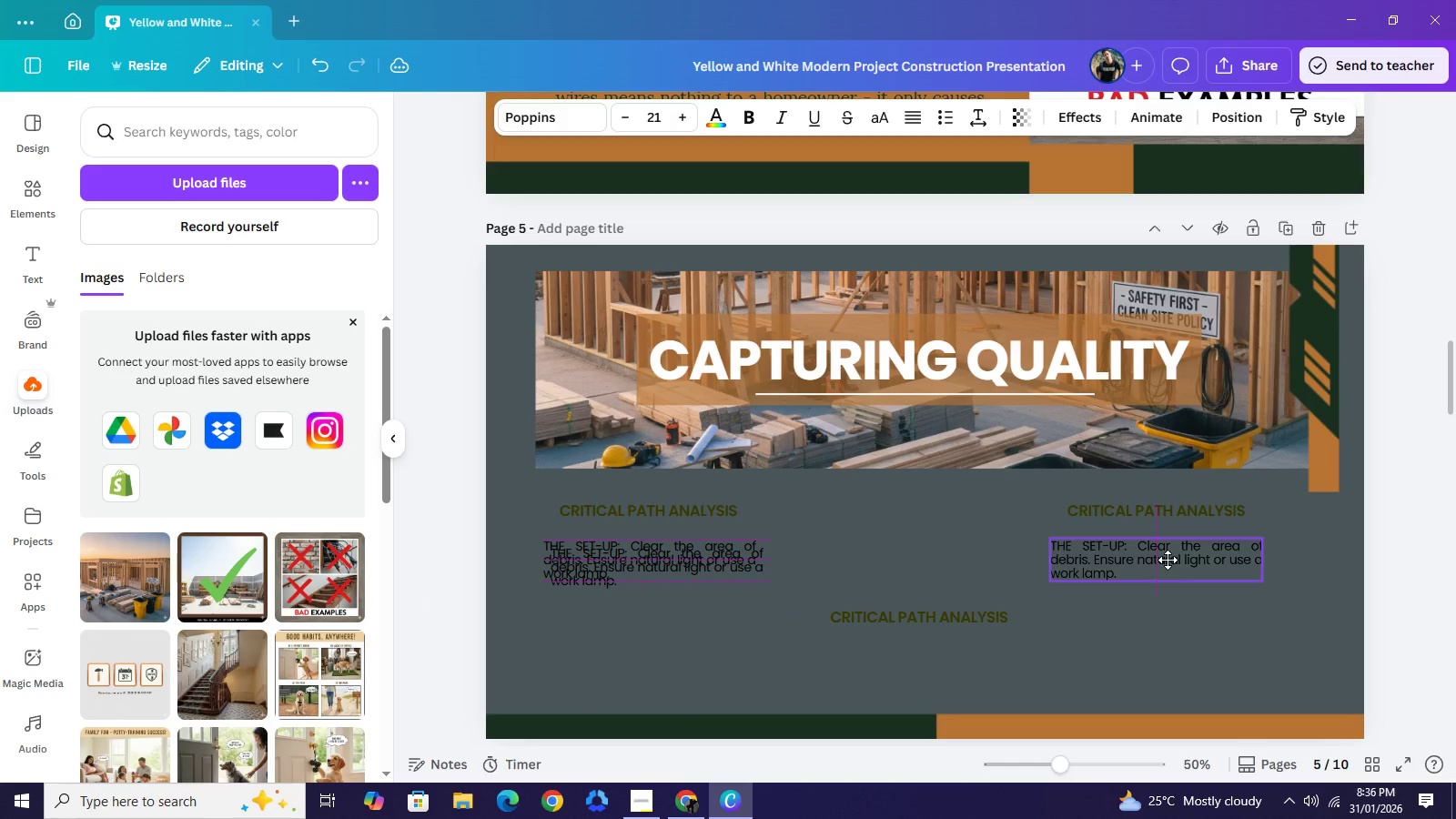 
left_click_drag(start_coordinate=[673, 572], to_coordinate=[941, 668])
 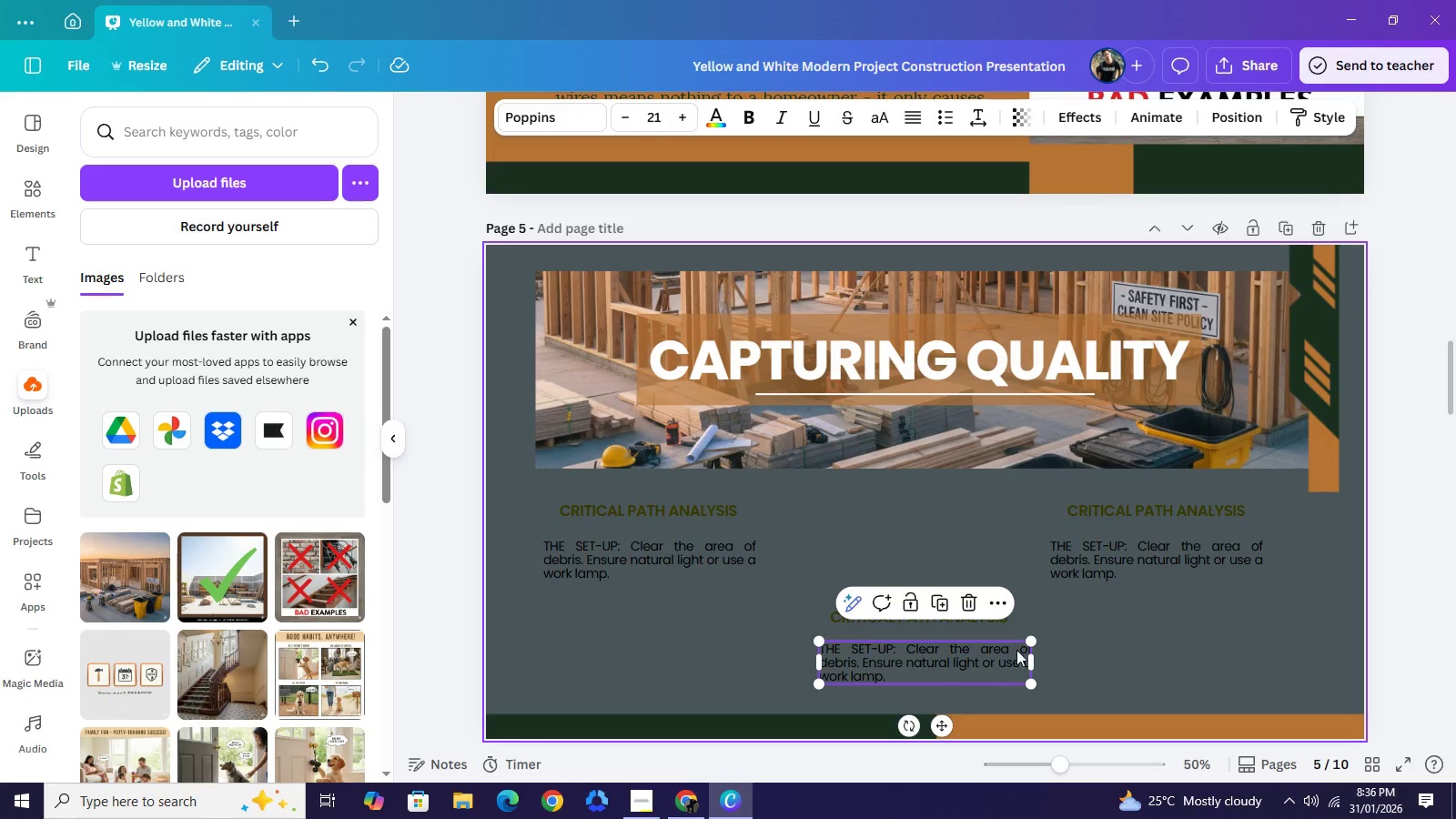 
double_click([1112, 559])
 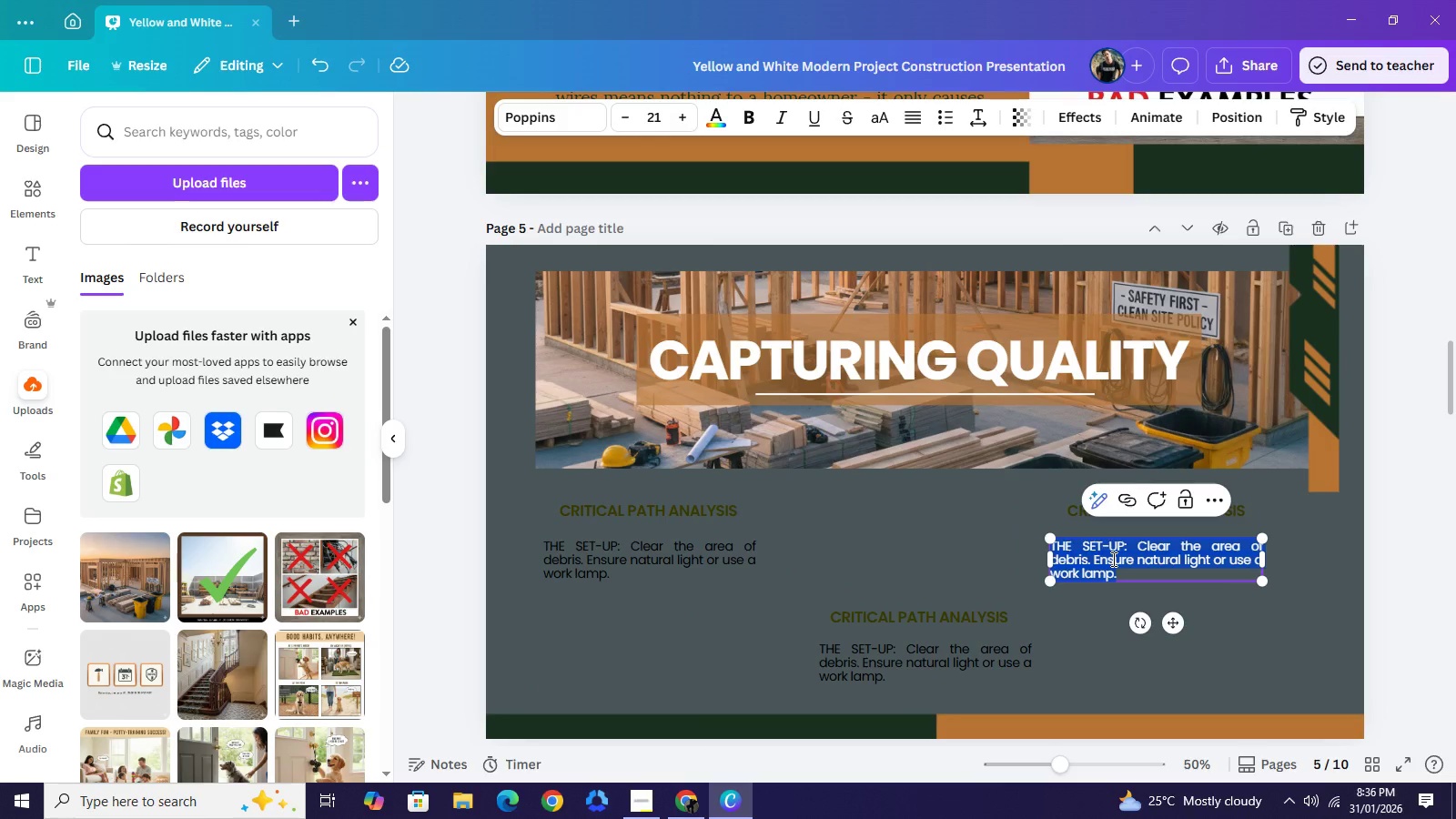 
type(THE ANGLE: Use wide-angle shots to show the room's progress and "macro" shots to show detail (e.g., a perfect miter joint))
 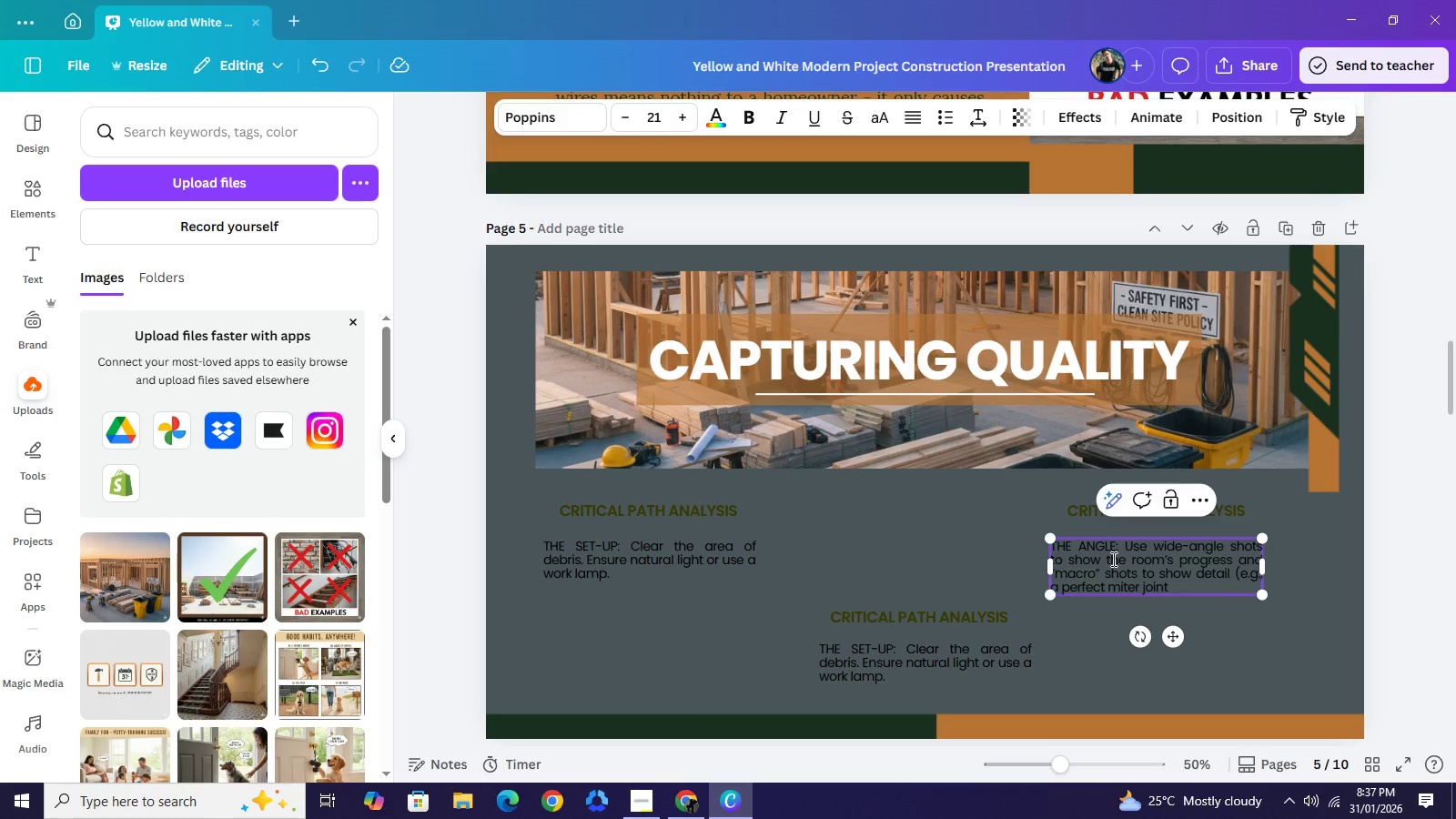 
left_click([1396, 531])
 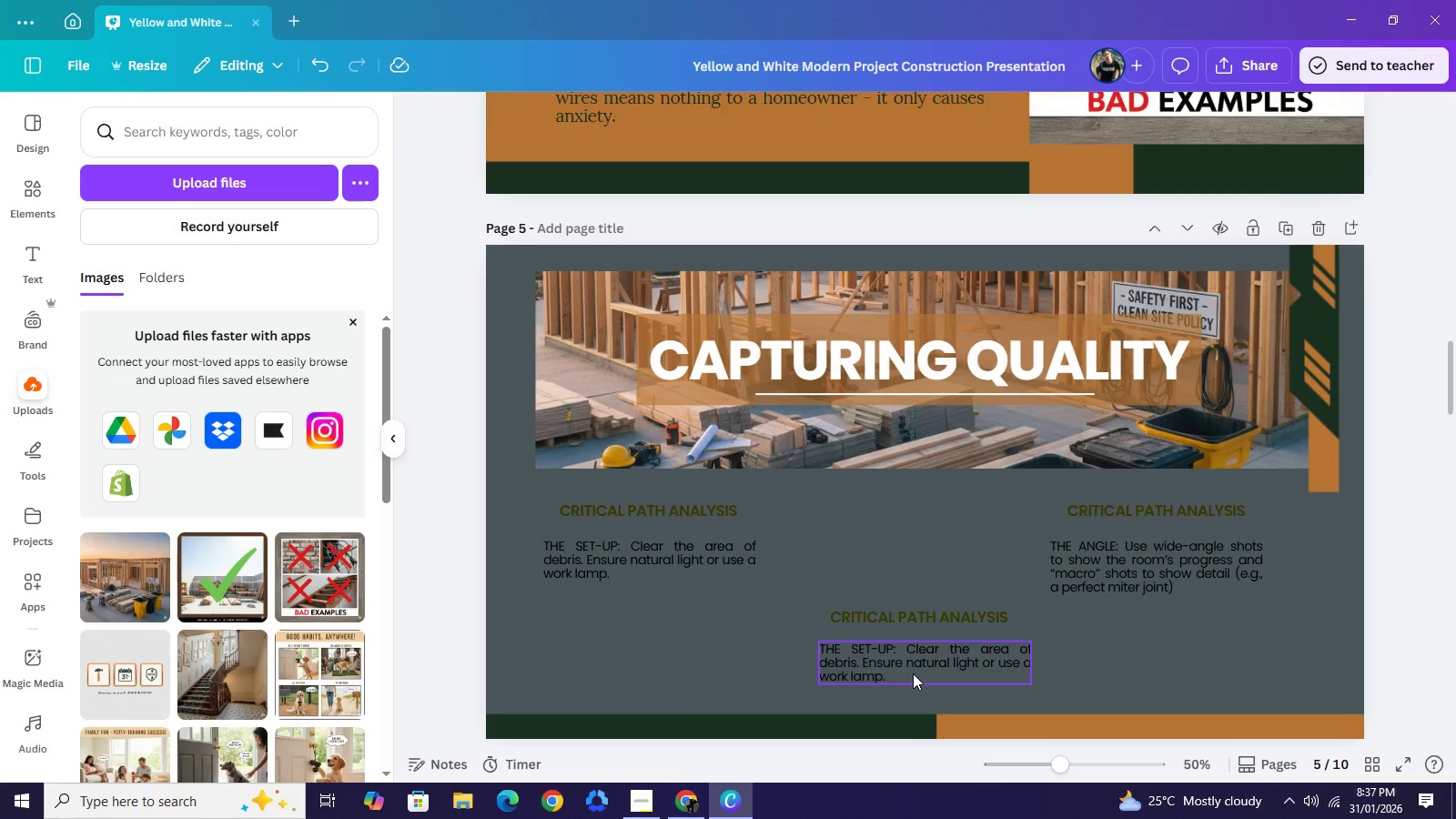 
double_click([913, 673])
 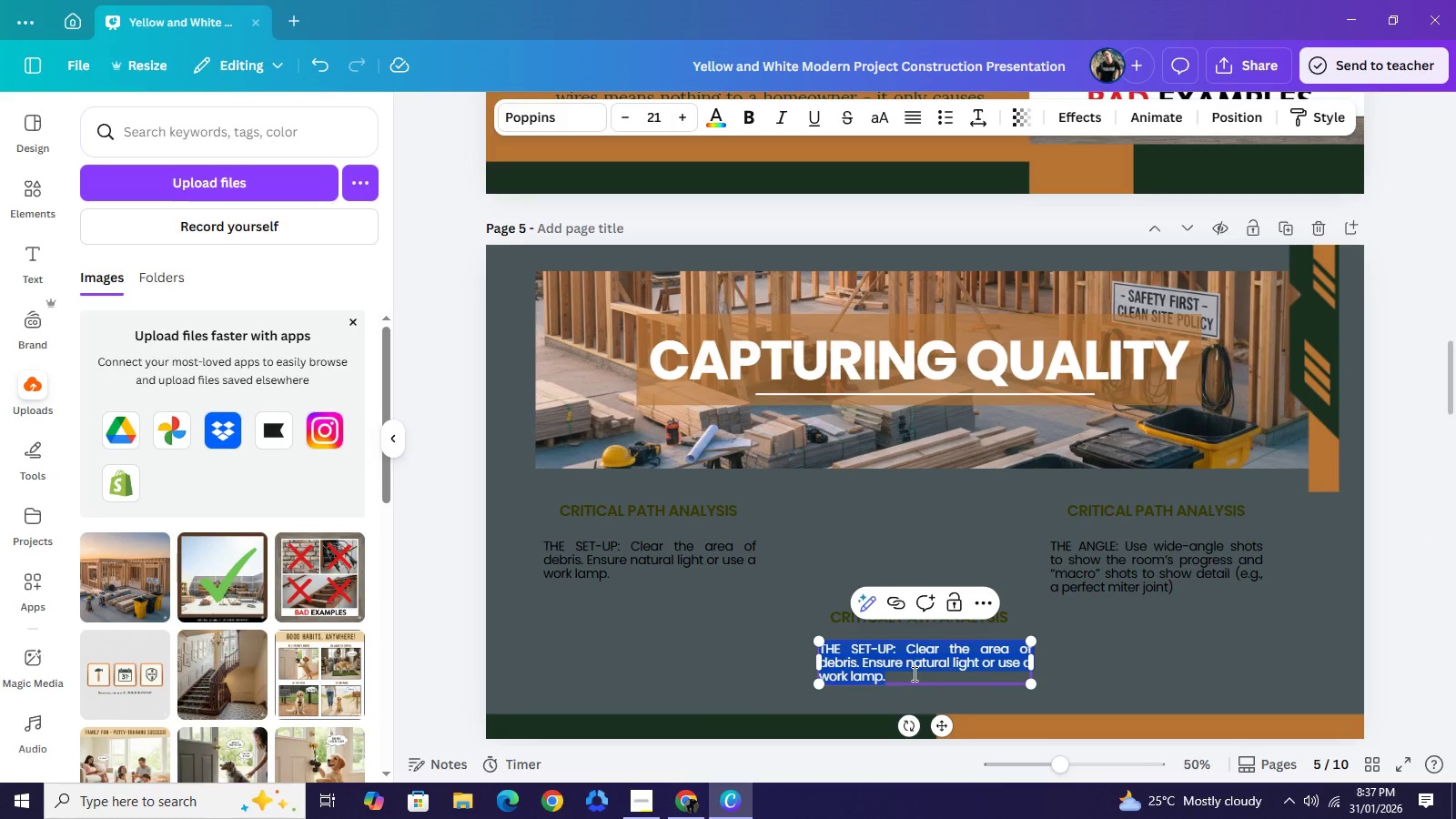 
type(THE "HIDDEN )
key(Backspace)
type(" VALUE: Take photos of wah)
key(Backspace)
key(Backspace)
type(hat will be behind the walls (insulation )
 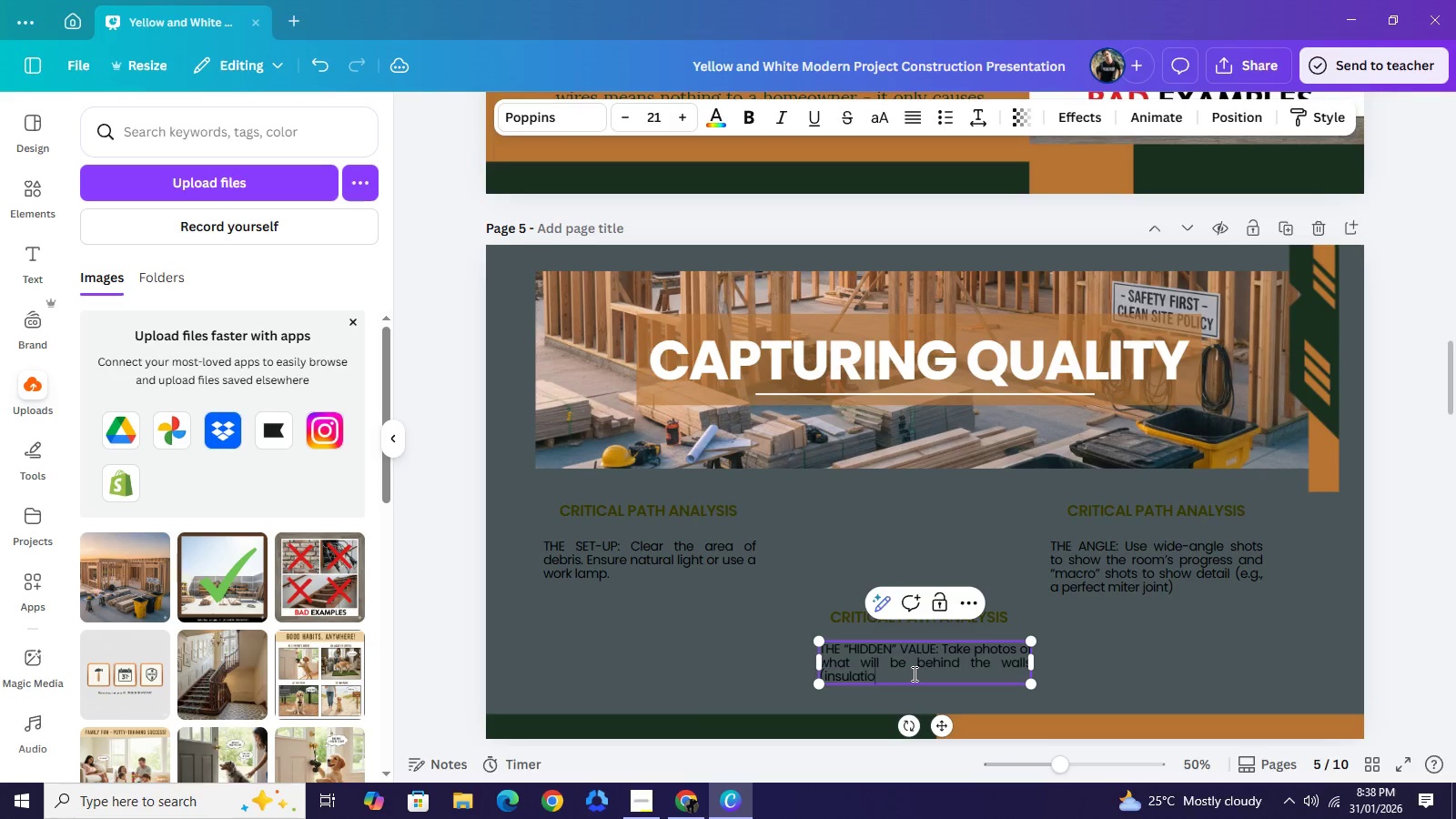 
wait(5.14)
 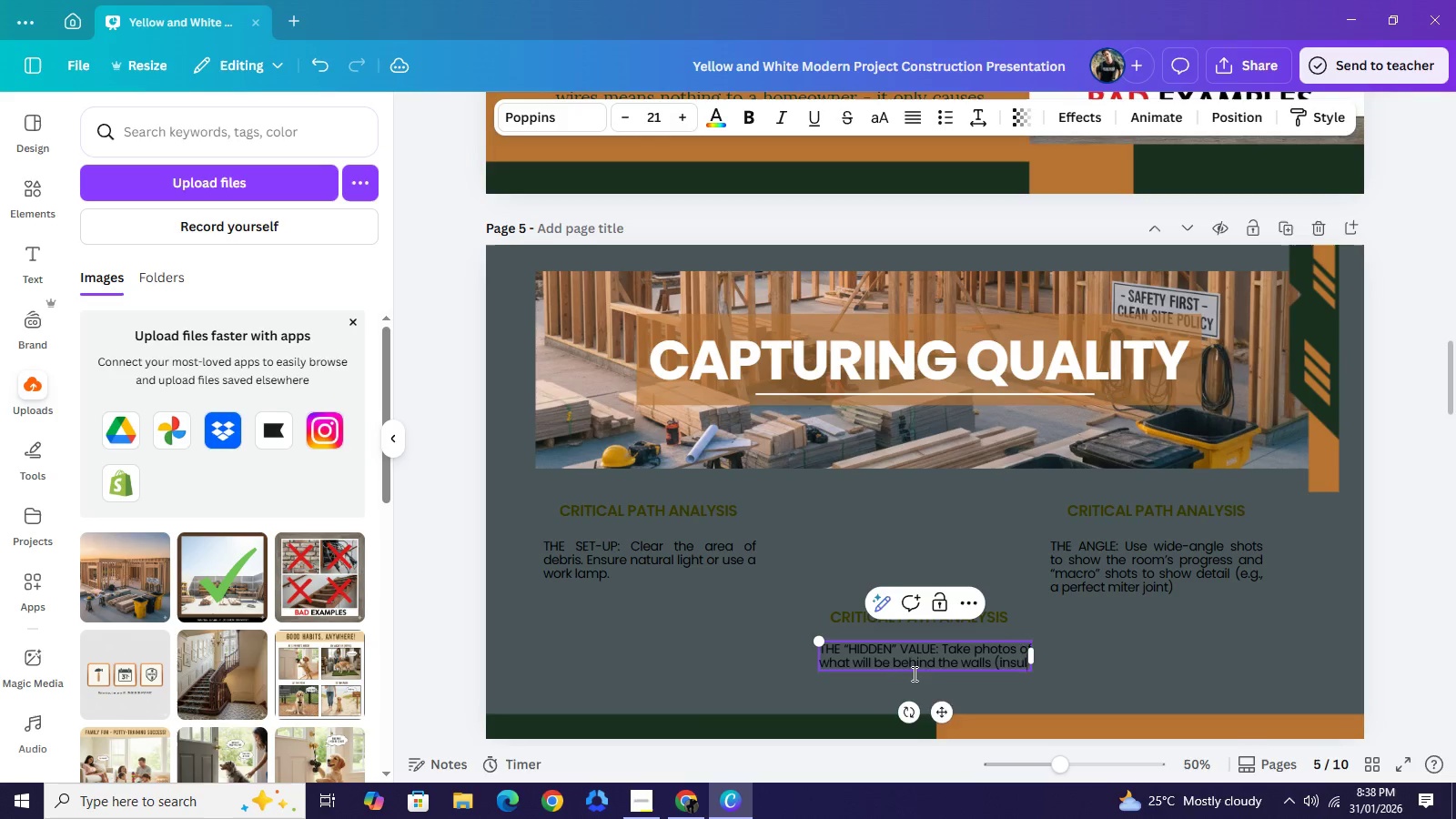 
key(Backspace)
type(, waterproof membranes). Thos b)
key(Backspace)
key(Backspace)
key(Backspace)
key(Backspace)
type(is builds long term)
key(Backspace)
key(Backspace)
key(Backspace)
key(Backspace)
key(Backspace)
type(-term trust.)
 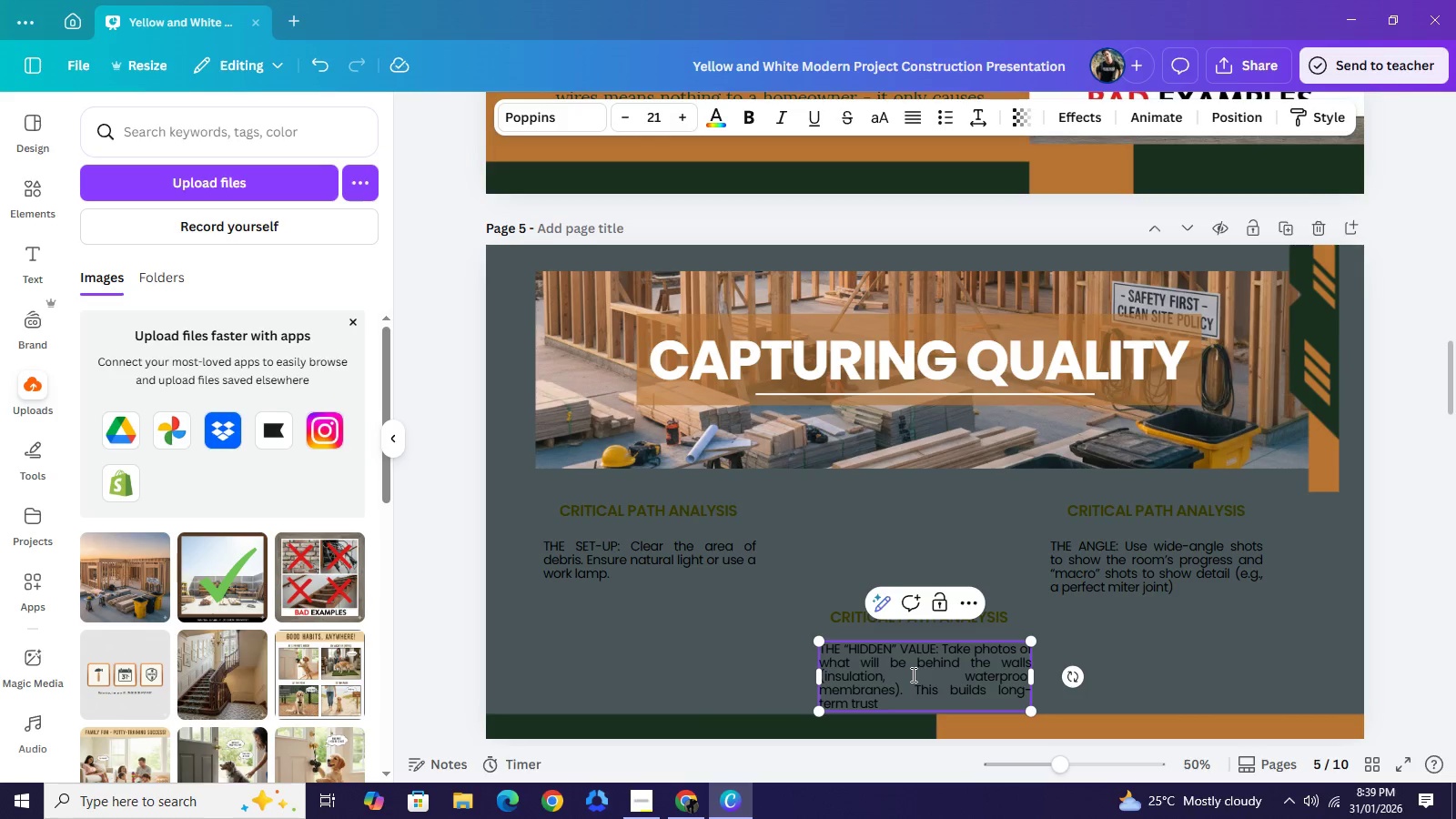 
left_click_drag(start_coordinate=[816, 672], to_coordinate=[731, 672])
 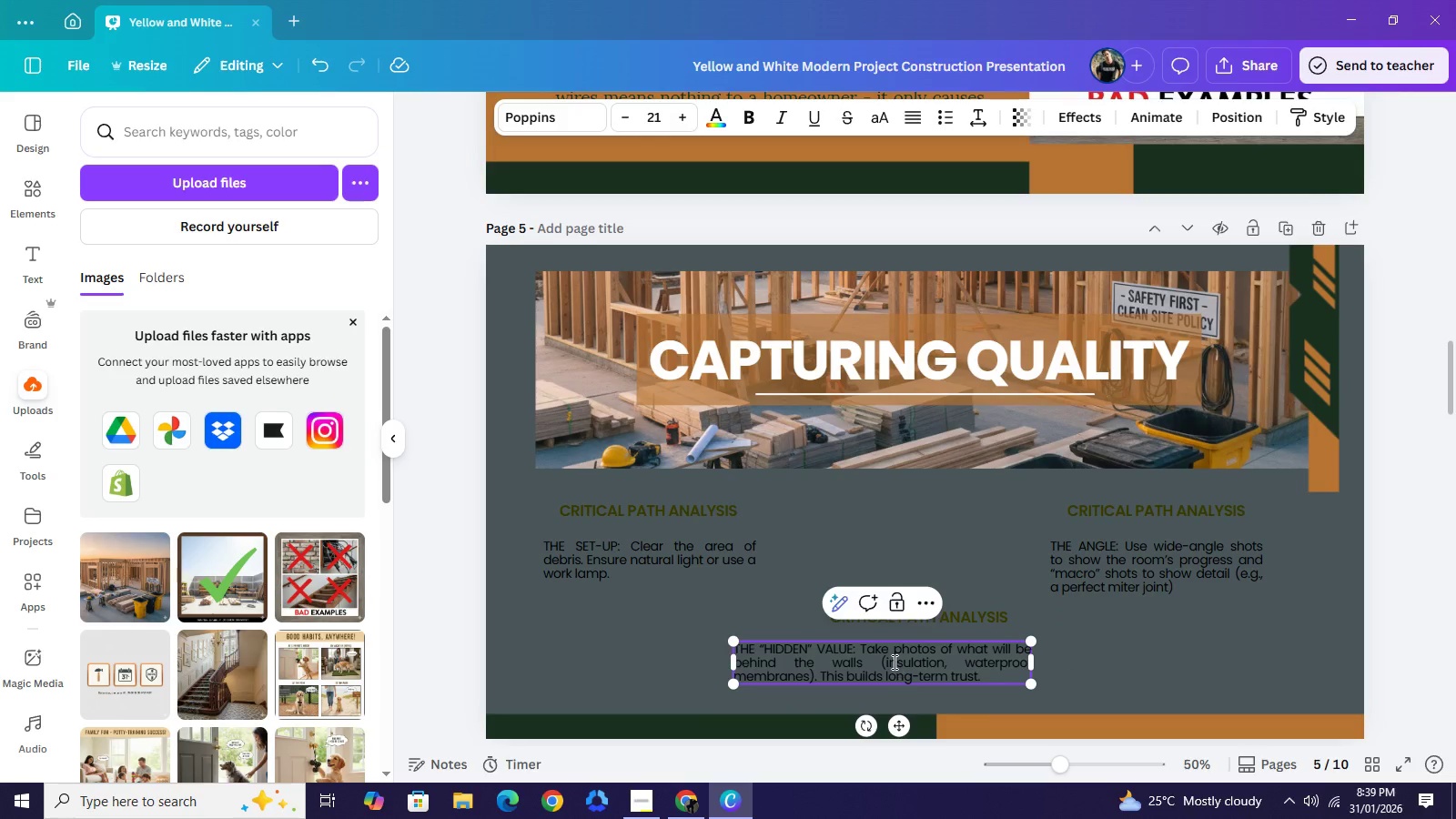 
left_click([892, 661])
 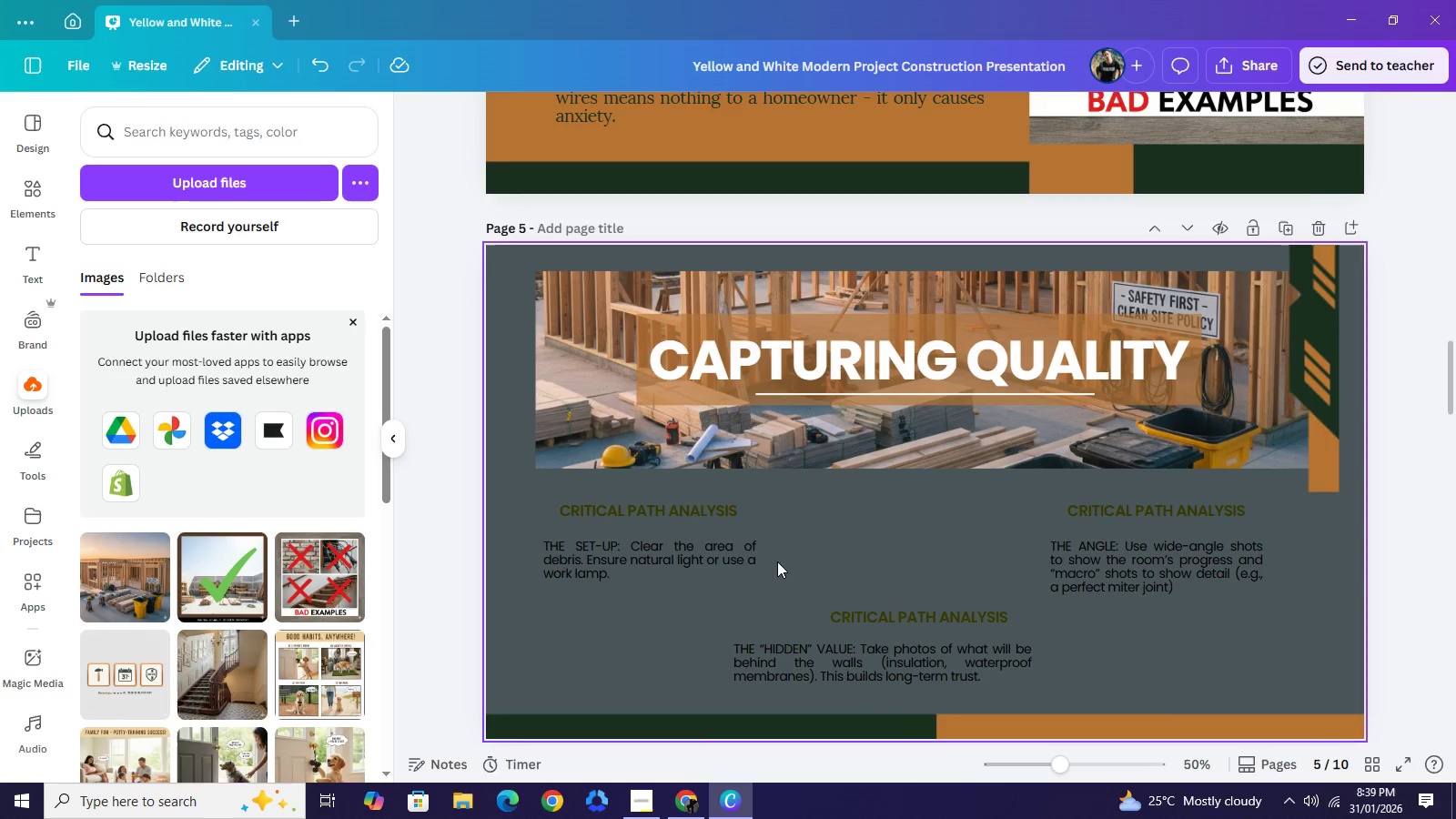 
left_click_drag(start_coordinate=[757, 555], to_coordinate=[799, 560])
 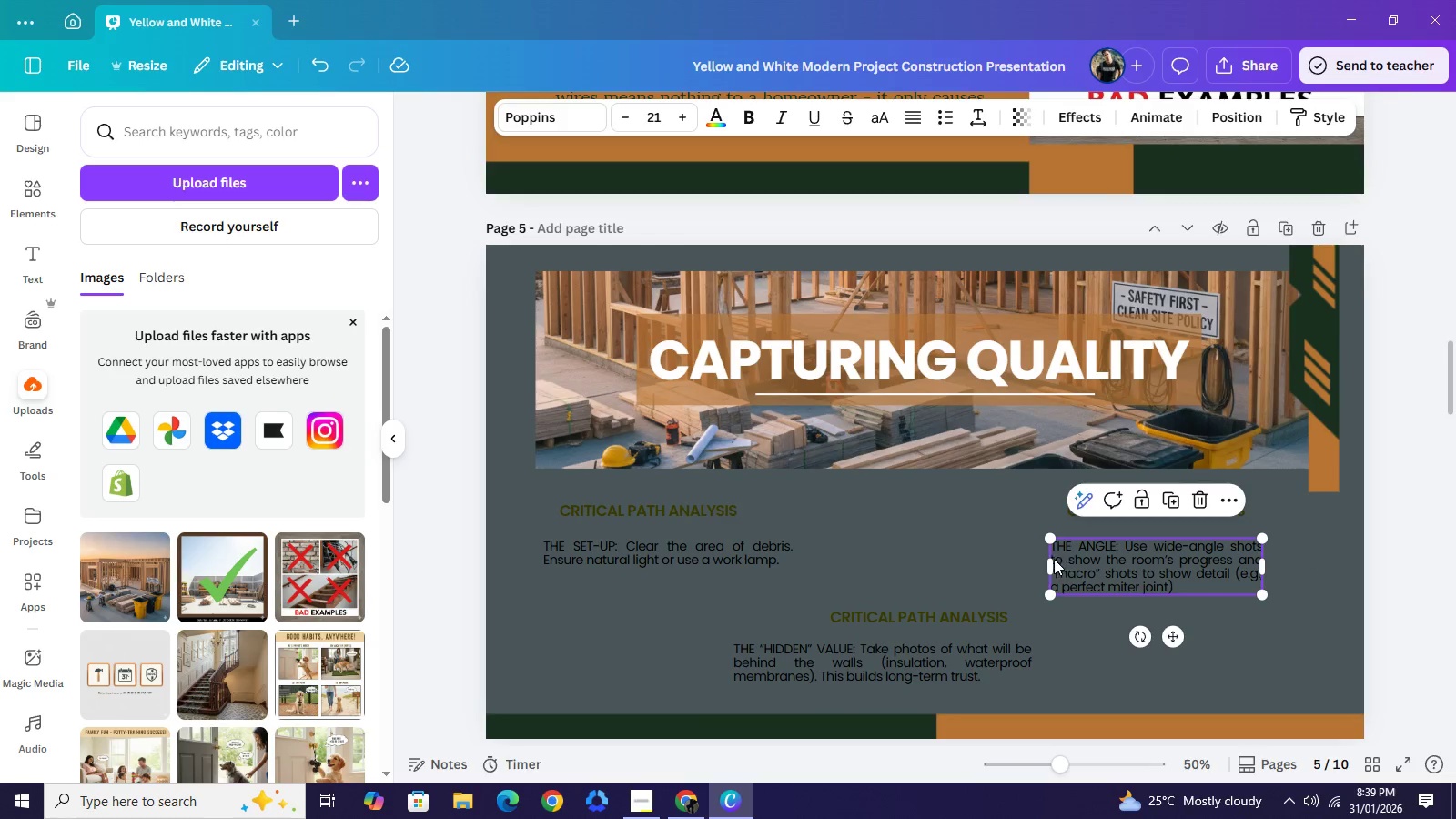 
left_click_drag(start_coordinate=[1048, 561], to_coordinate=[966, 577])
 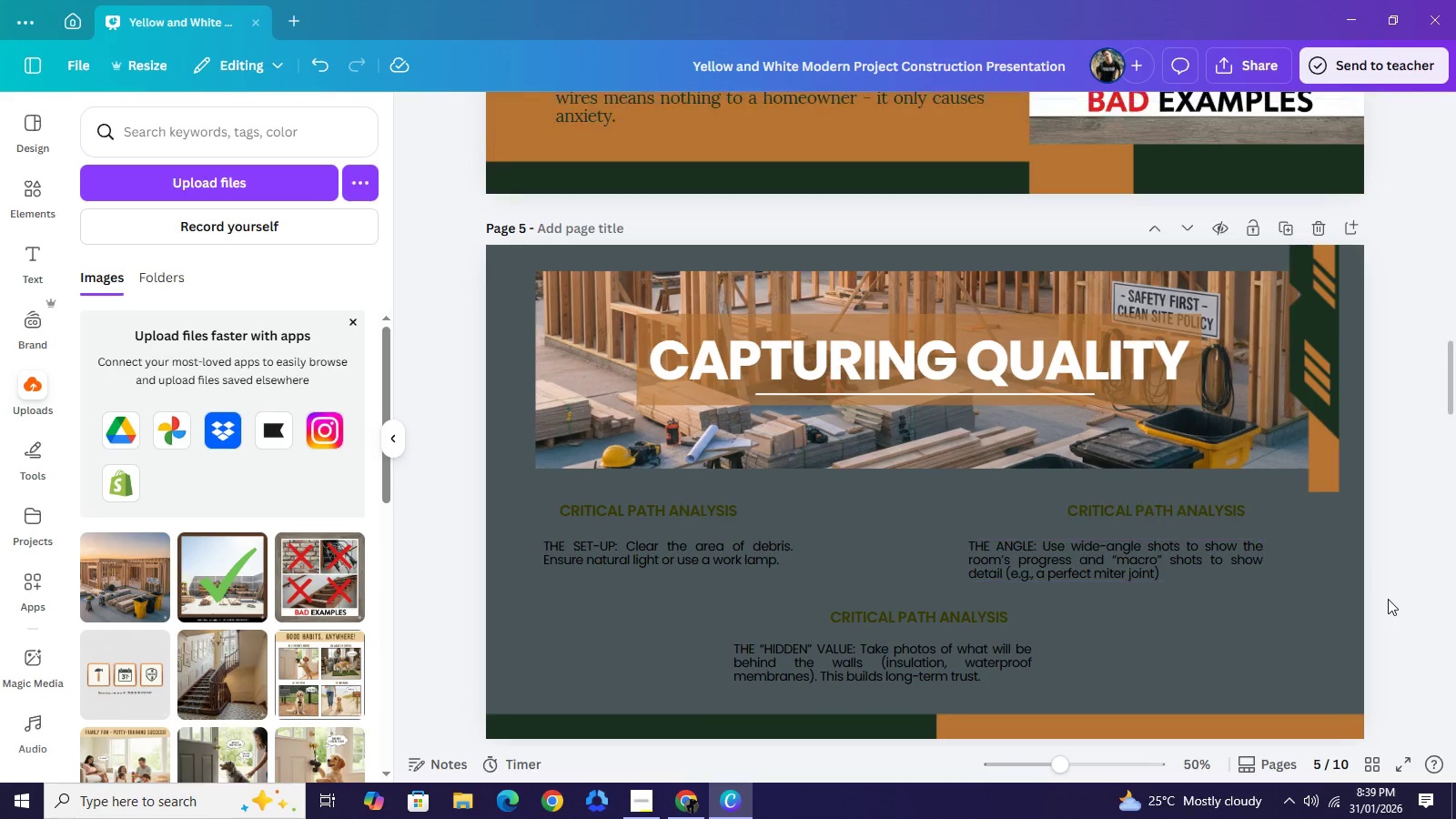 
left_click_drag(start_coordinate=[682, 519], to_coordinate=[705, 518])
 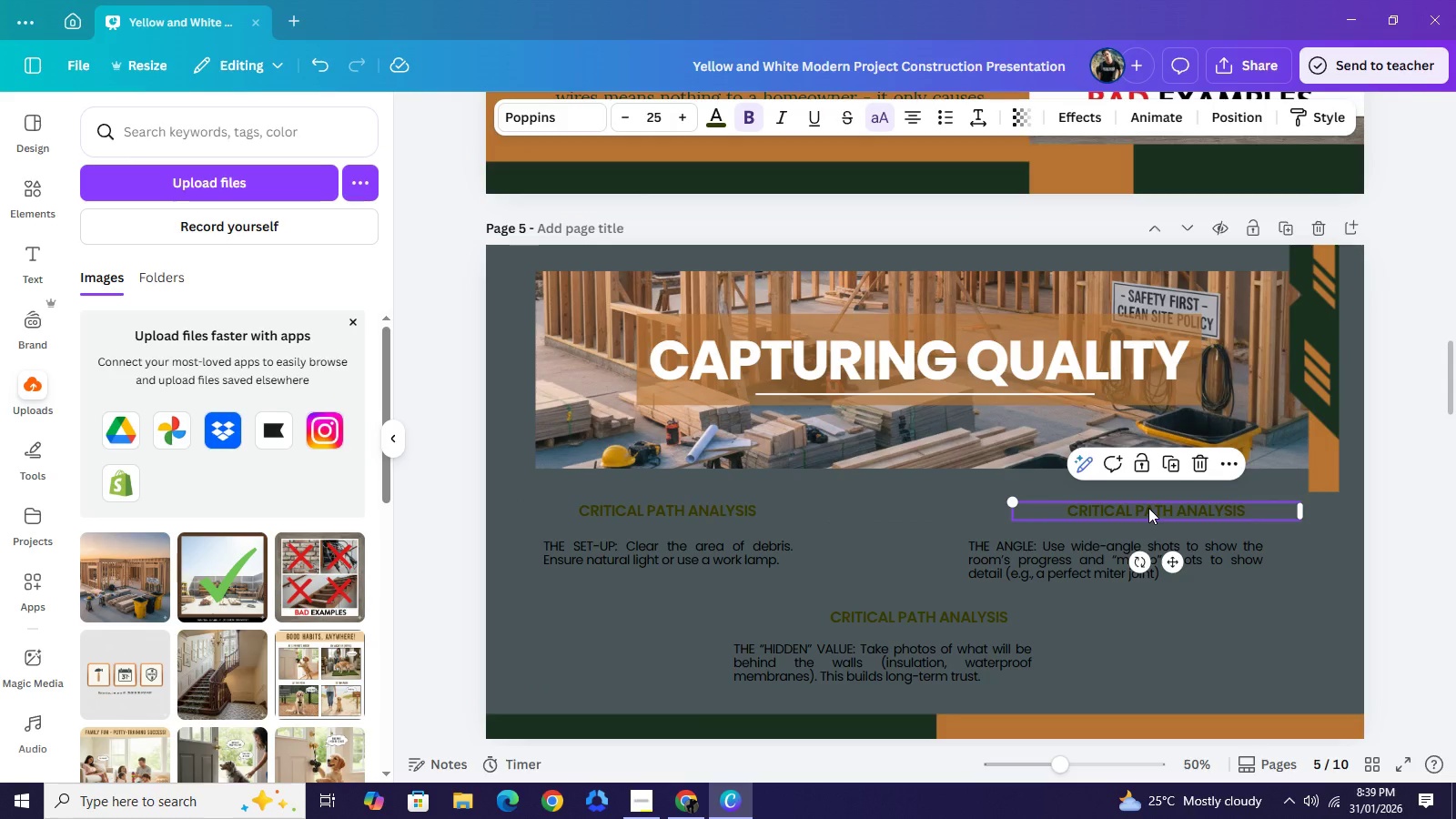 
left_click([1148, 508])
 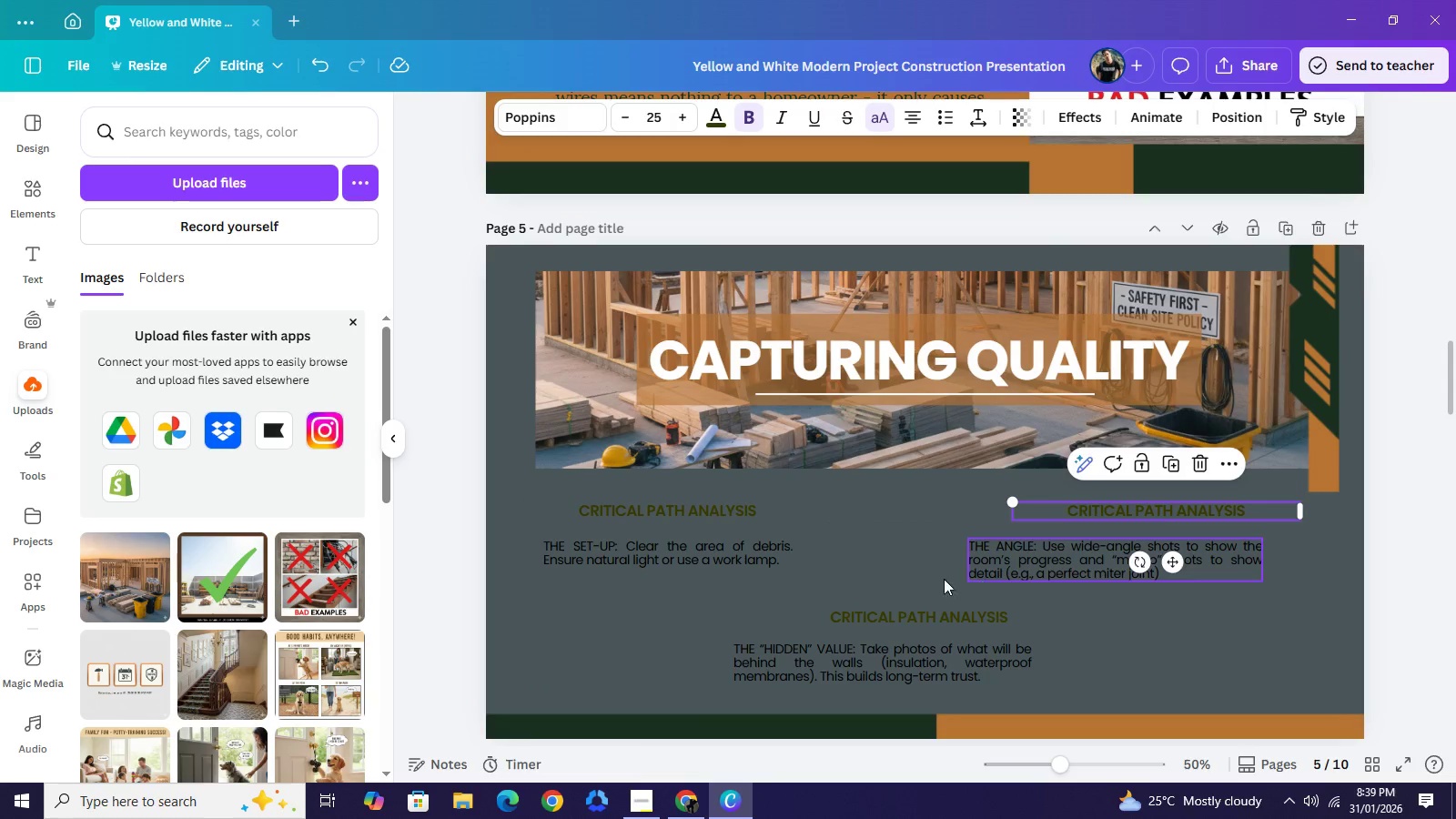 
left_click_drag(start_coordinate=[689, 561], to_coordinate=[693, 560])
 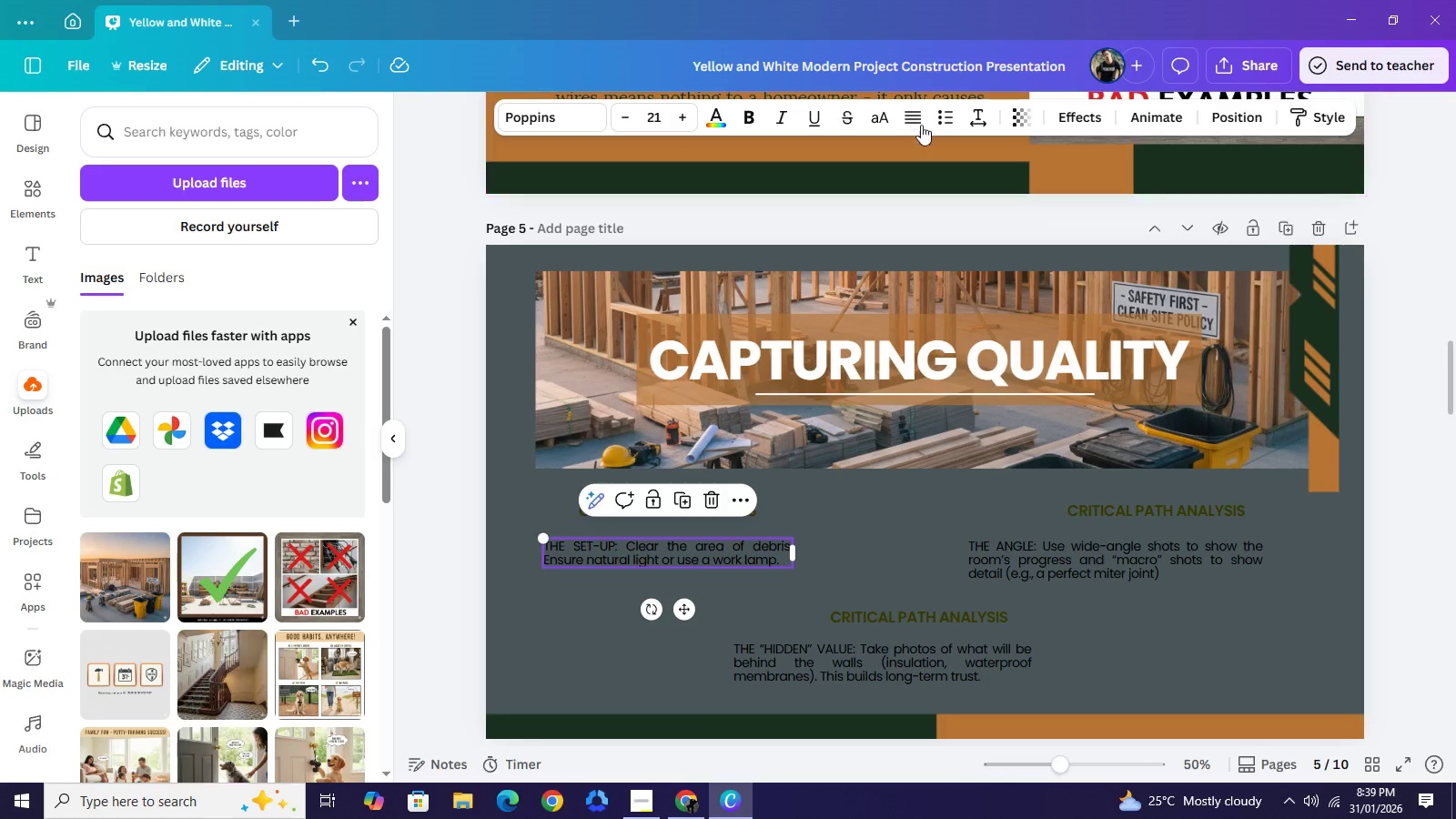 
left_click([905, 131])
 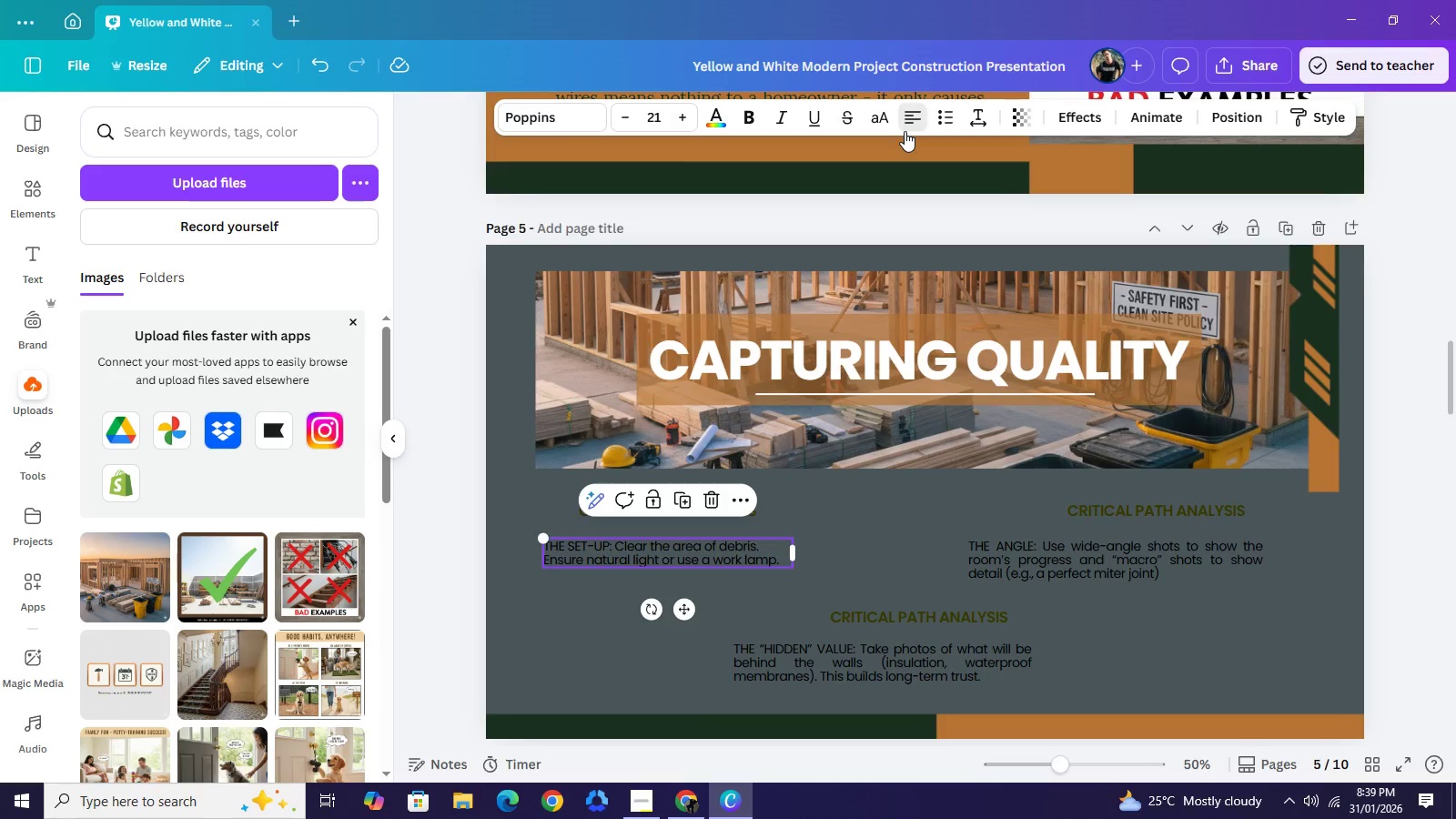 
left_click([905, 131])
 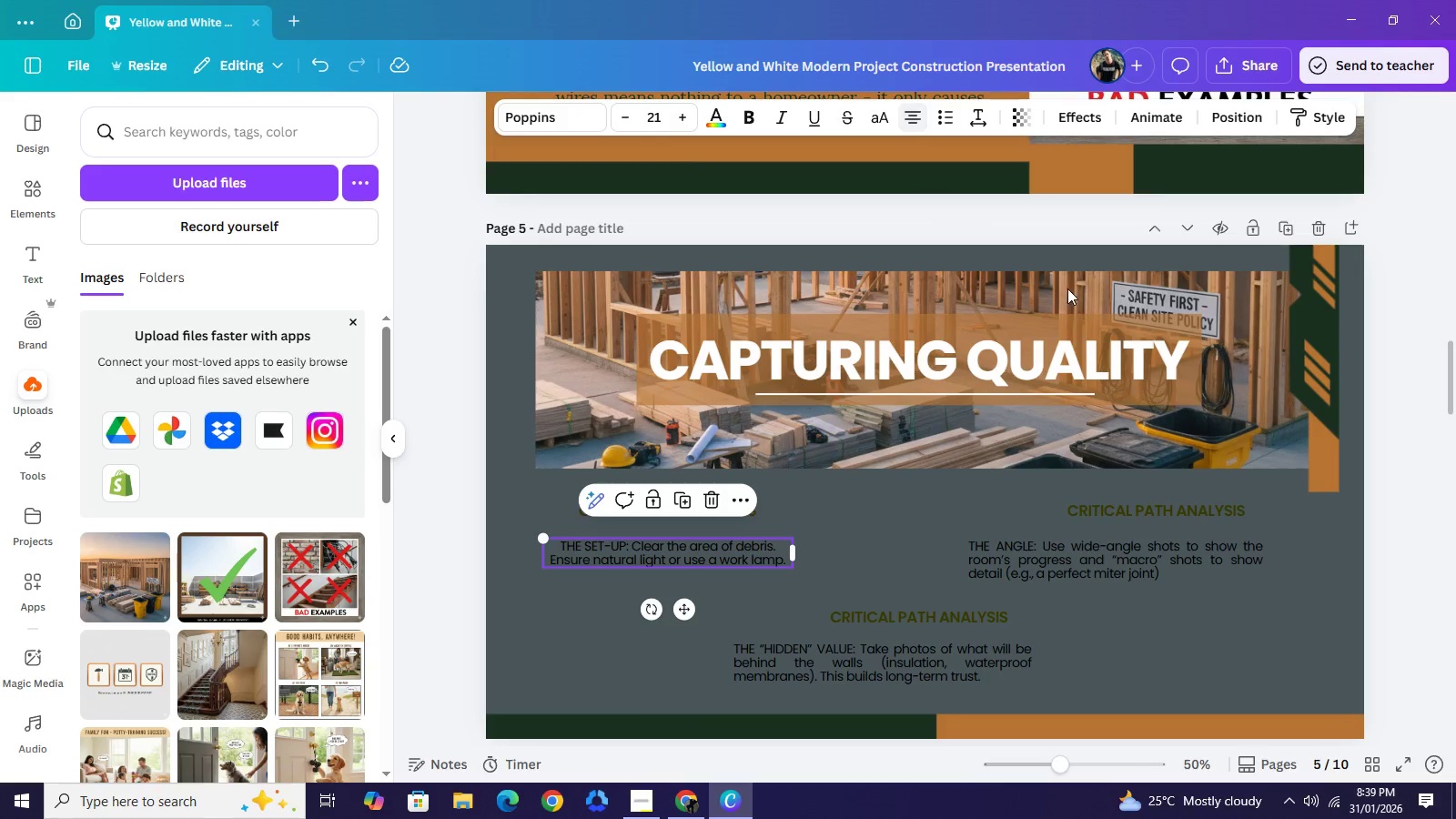 
left_click_drag(start_coordinate=[1158, 567], to_coordinate=[1208, 567])
 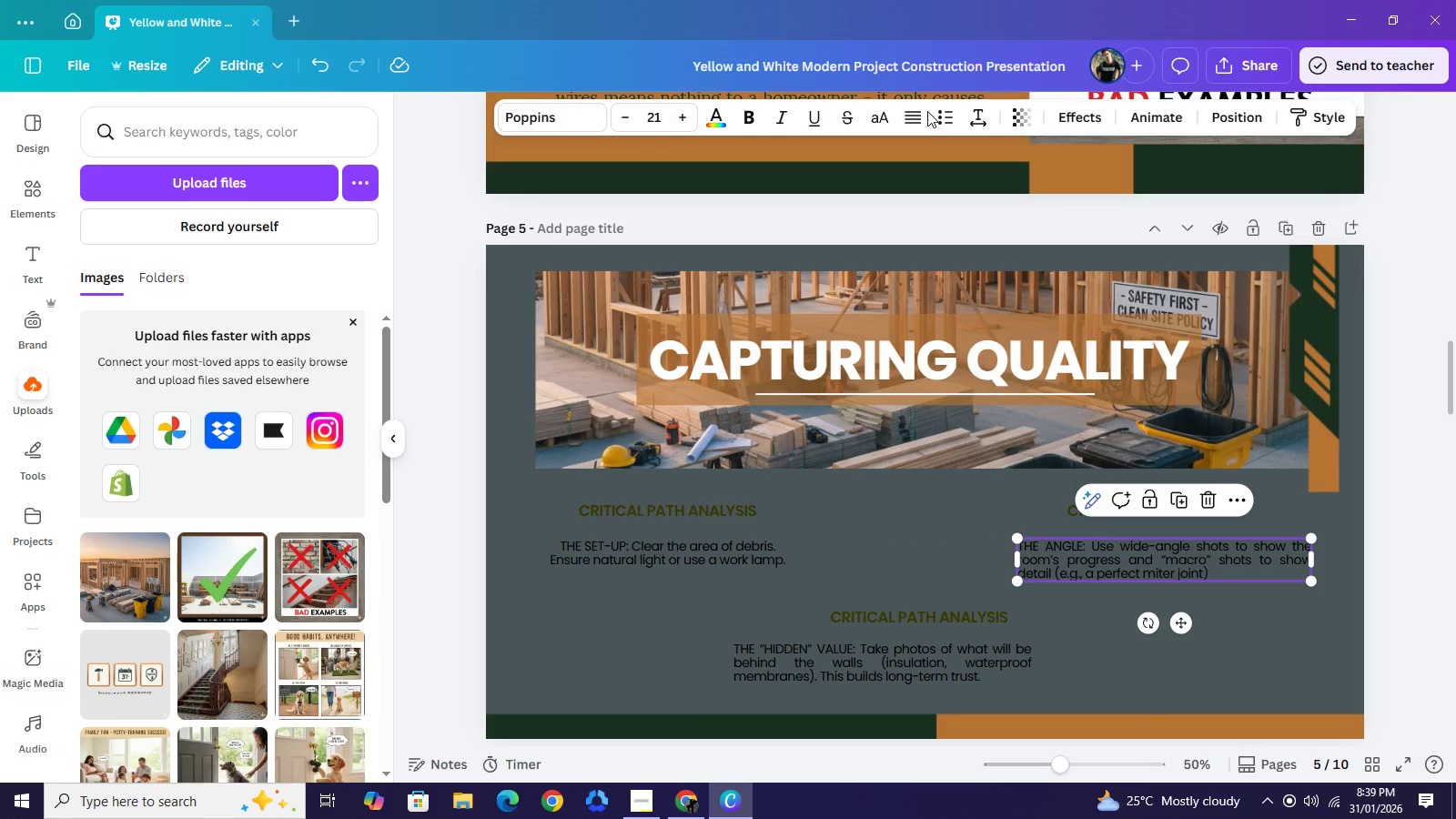 
double_click([921, 113])
 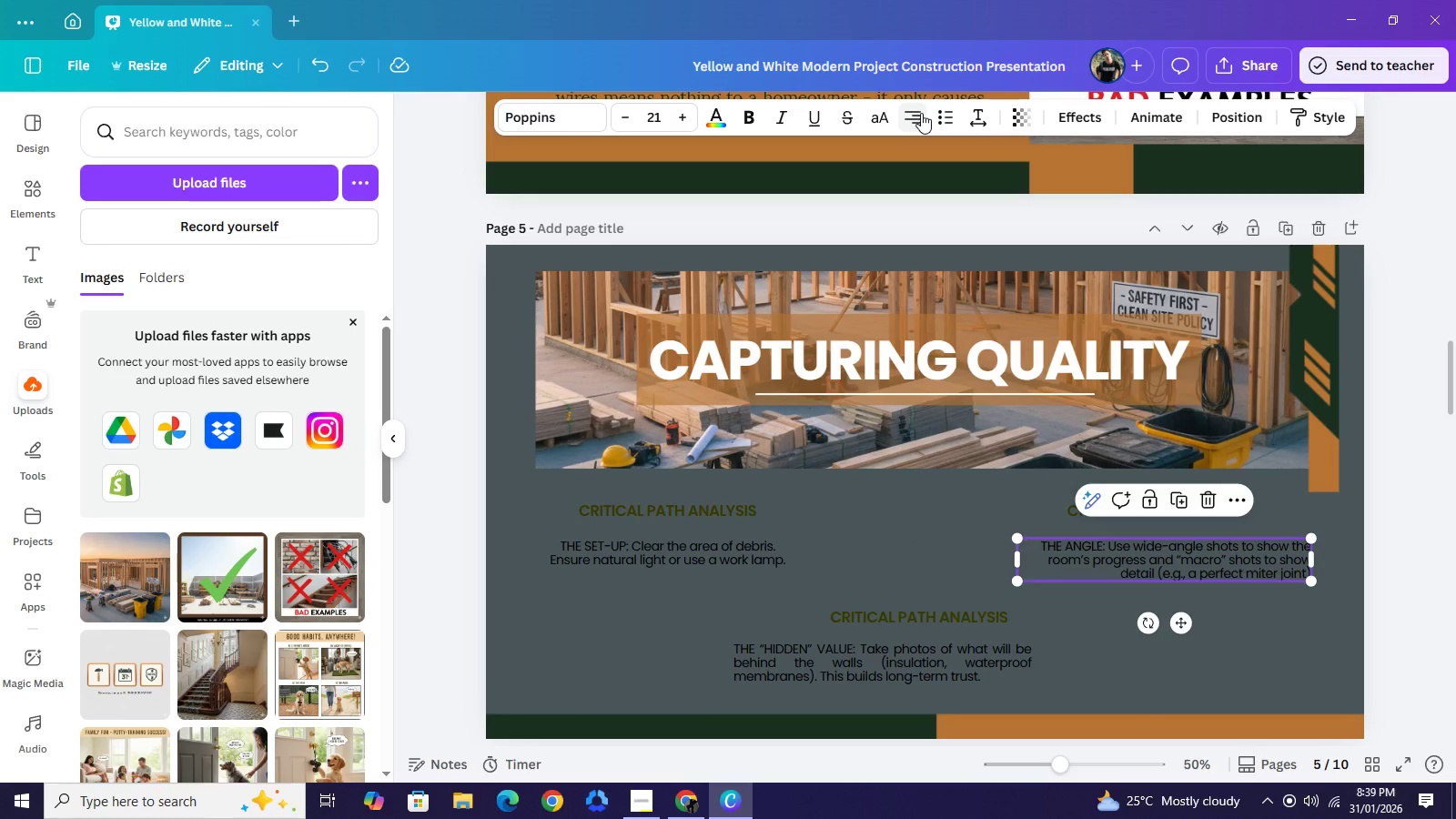 
double_click([921, 113])
 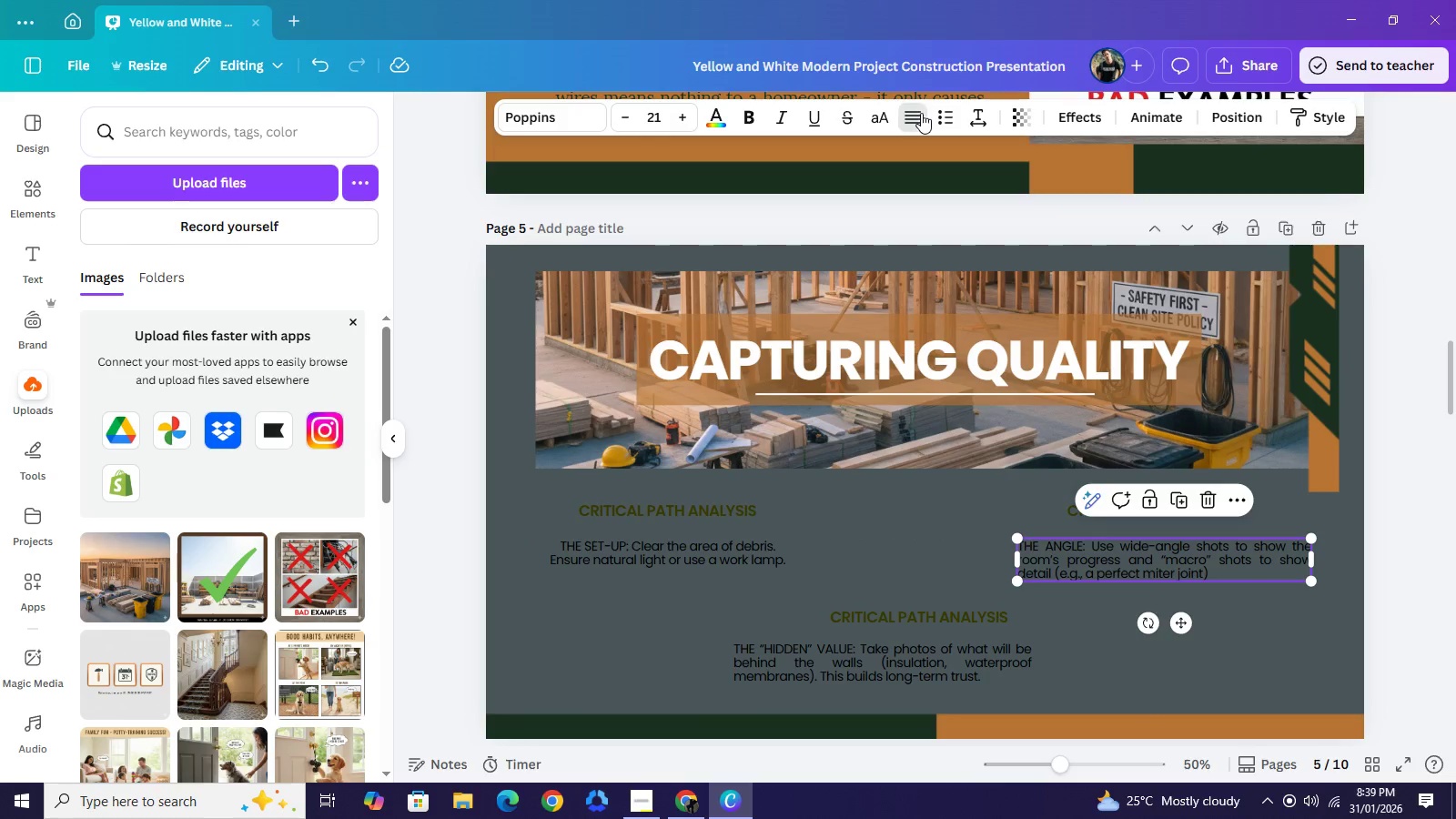 
triple_click([921, 113])
 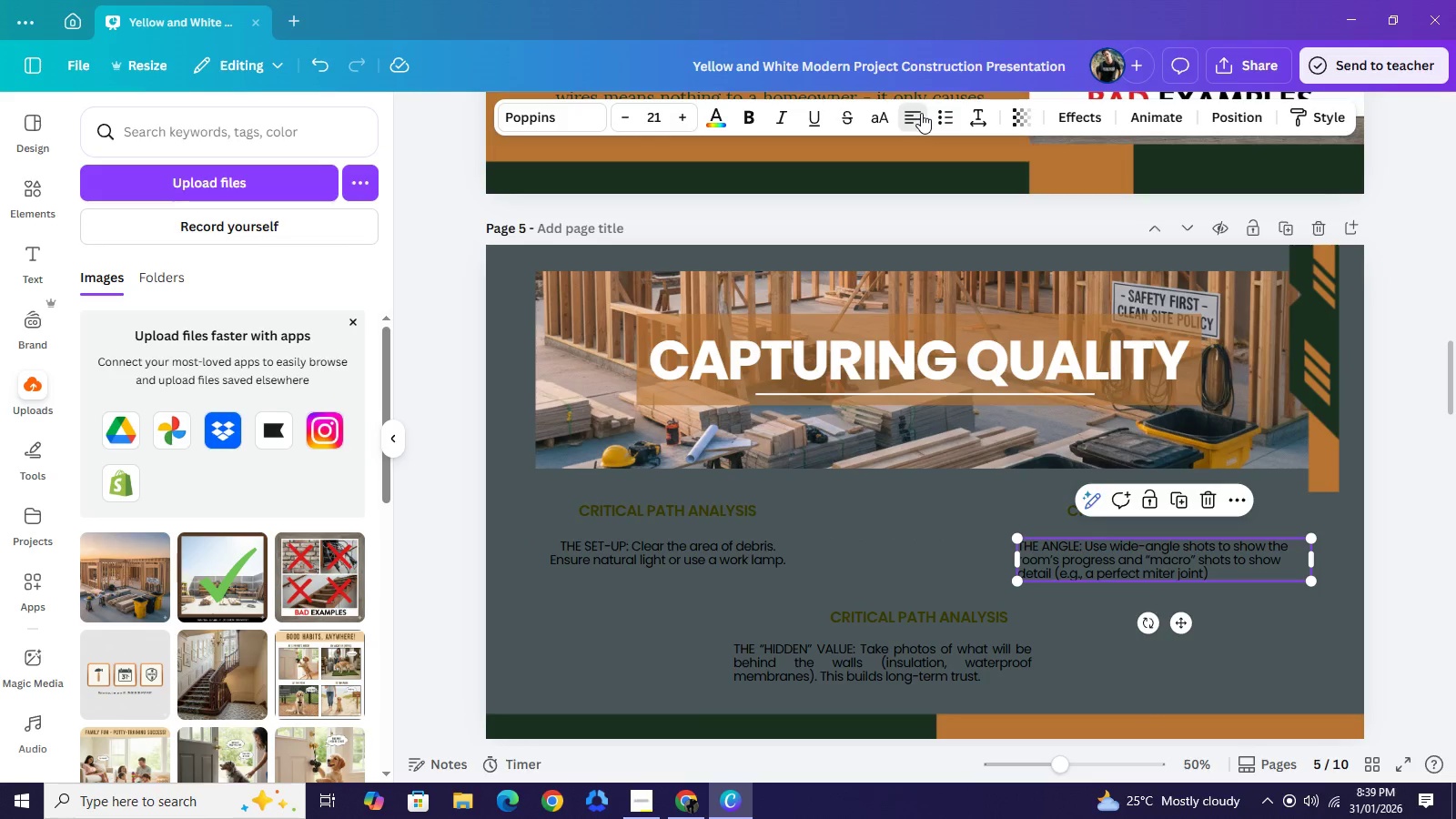 
left_click([921, 113])
 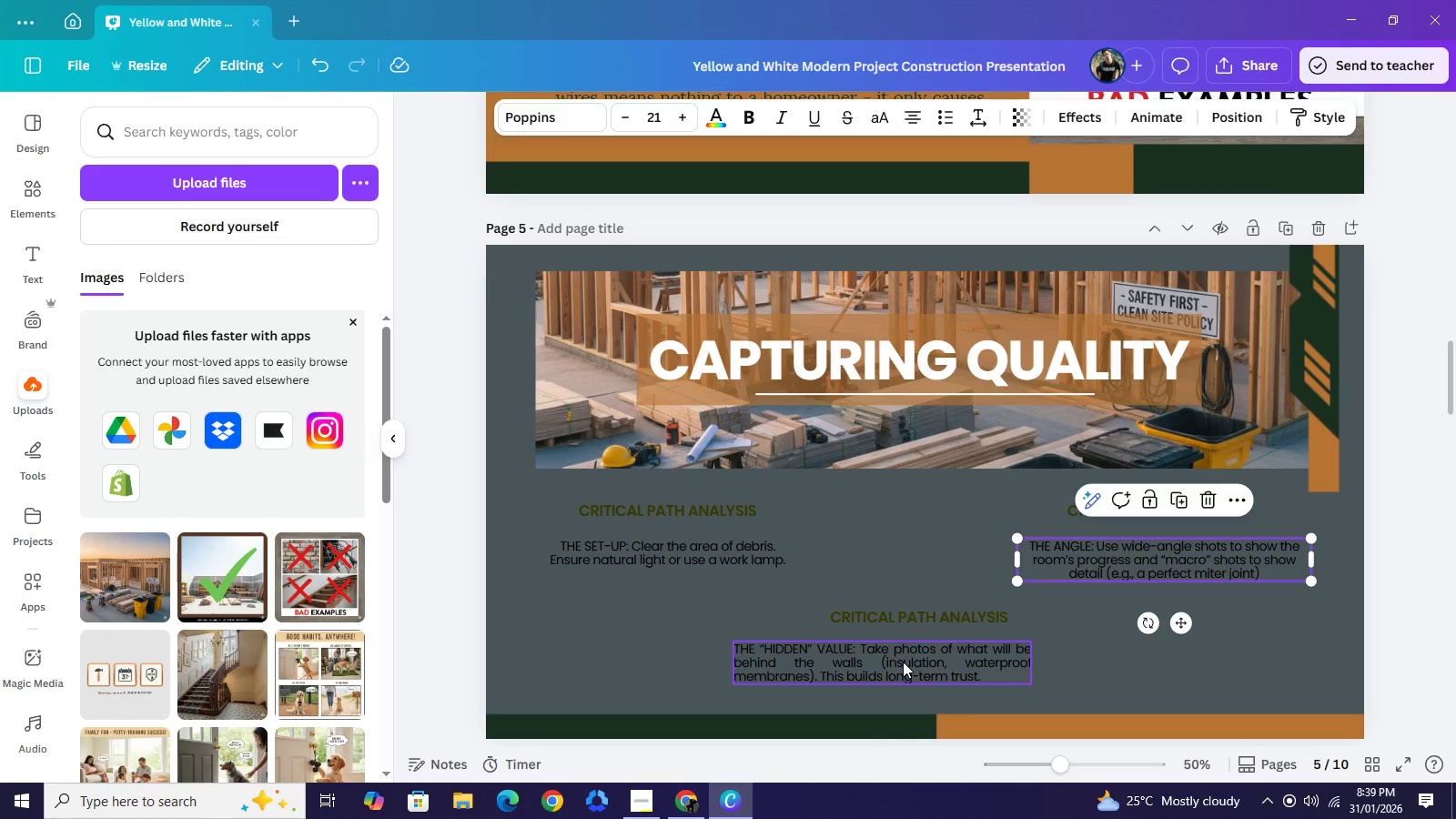 
left_click([903, 662])
 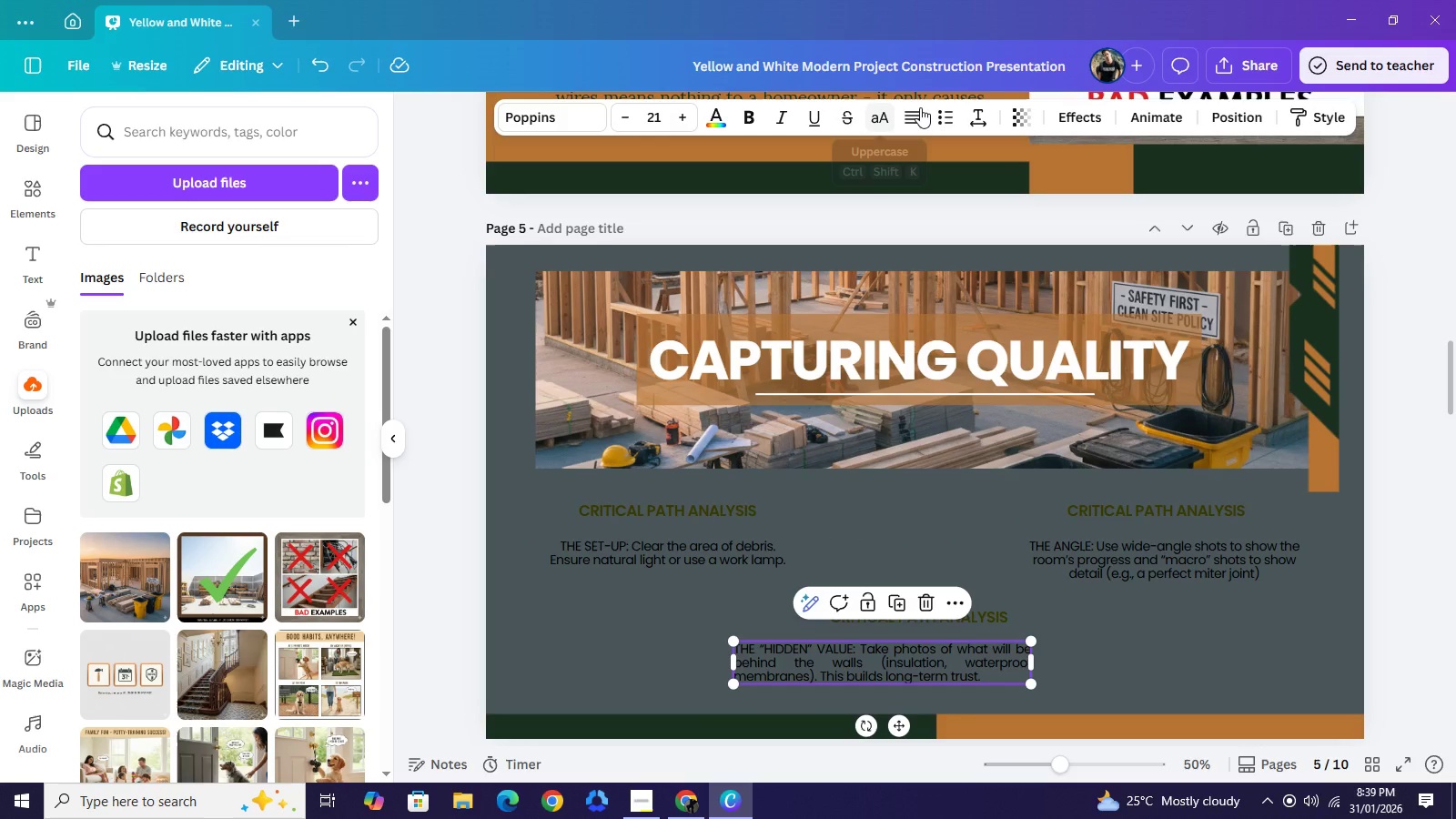 
left_click([920, 107])
 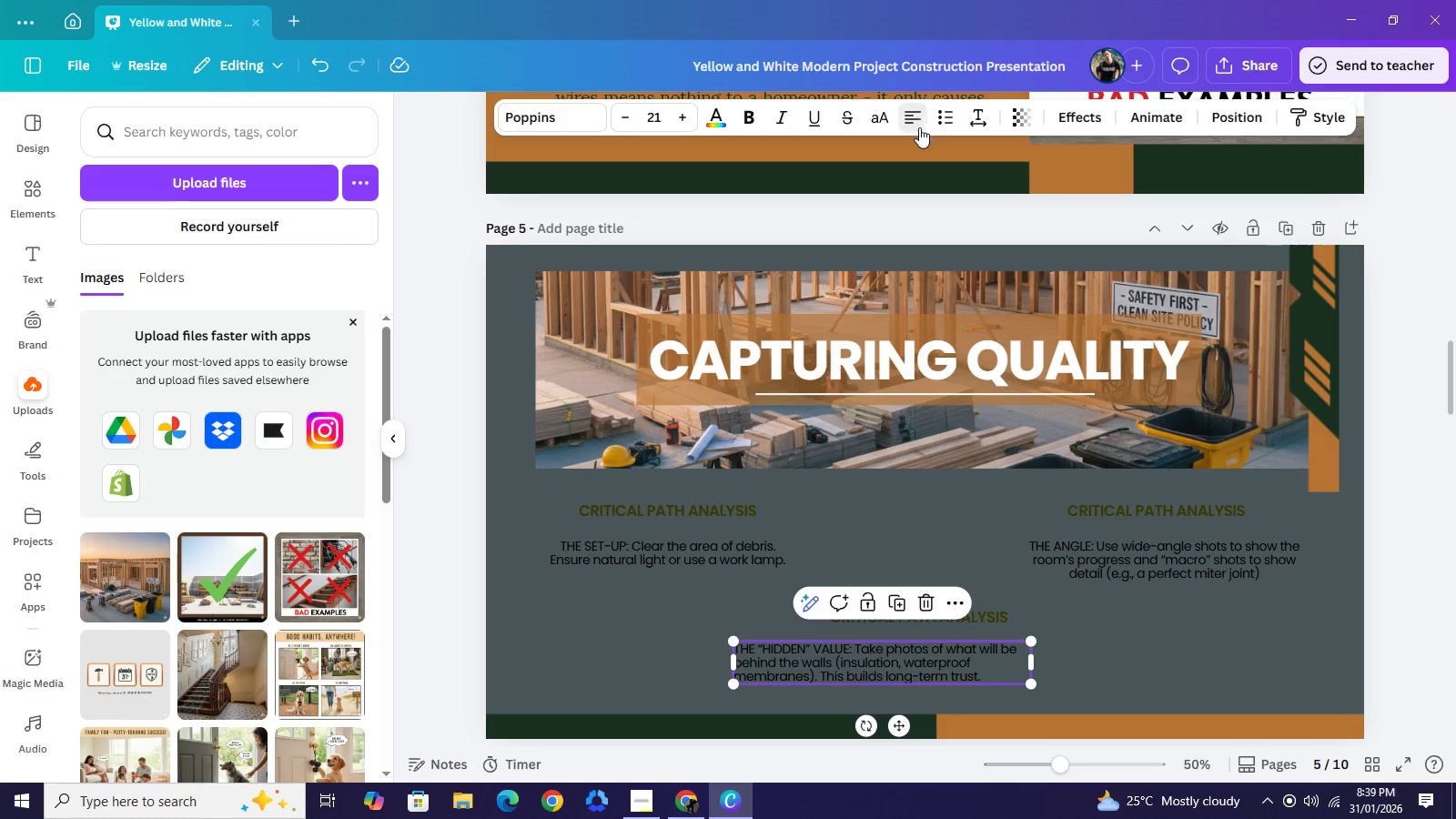 
left_click([921, 122])
 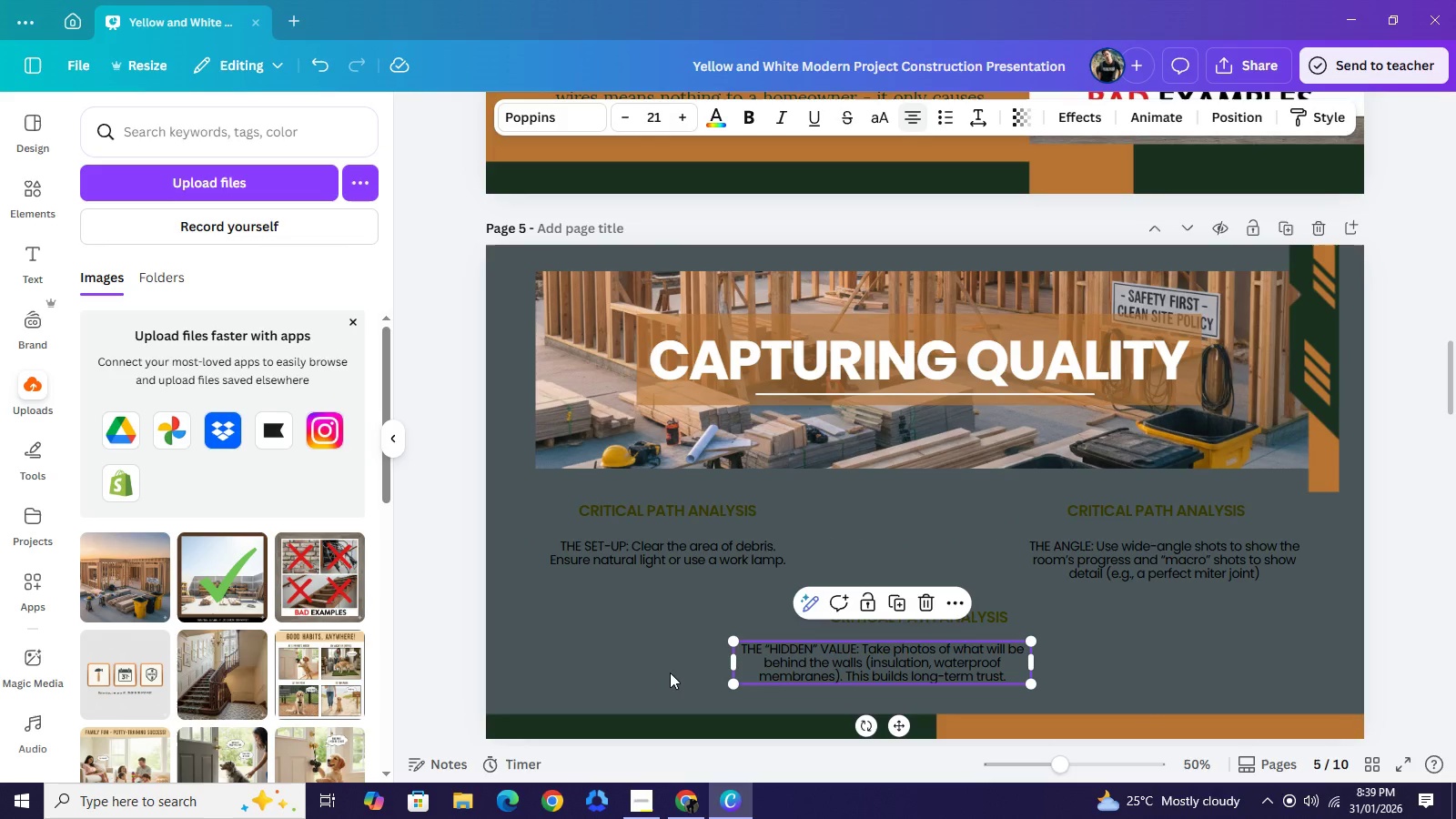 
left_click_drag(start_coordinate=[868, 666], to_coordinate=[904, 665])
 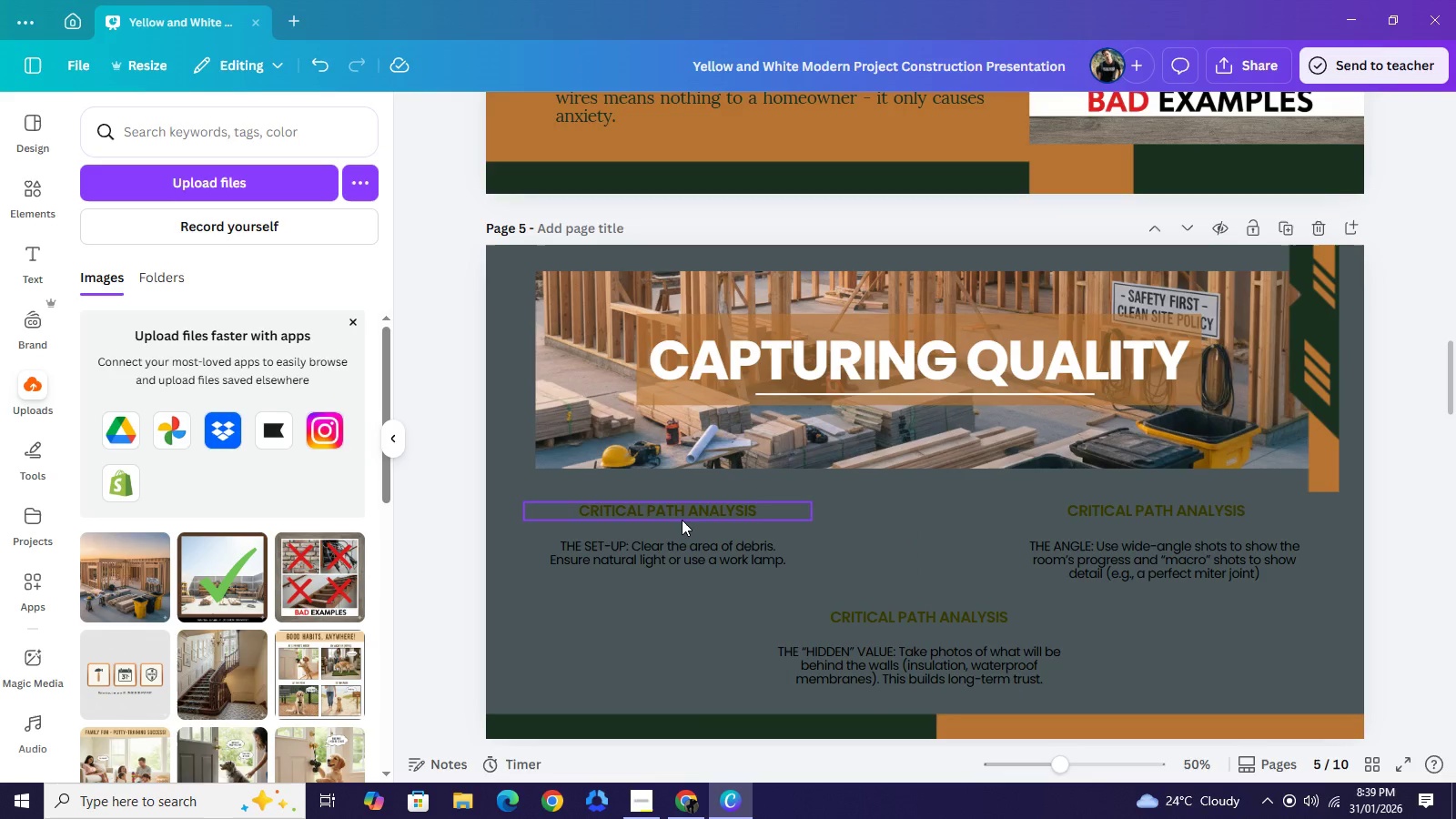 
double_click([682, 512])
 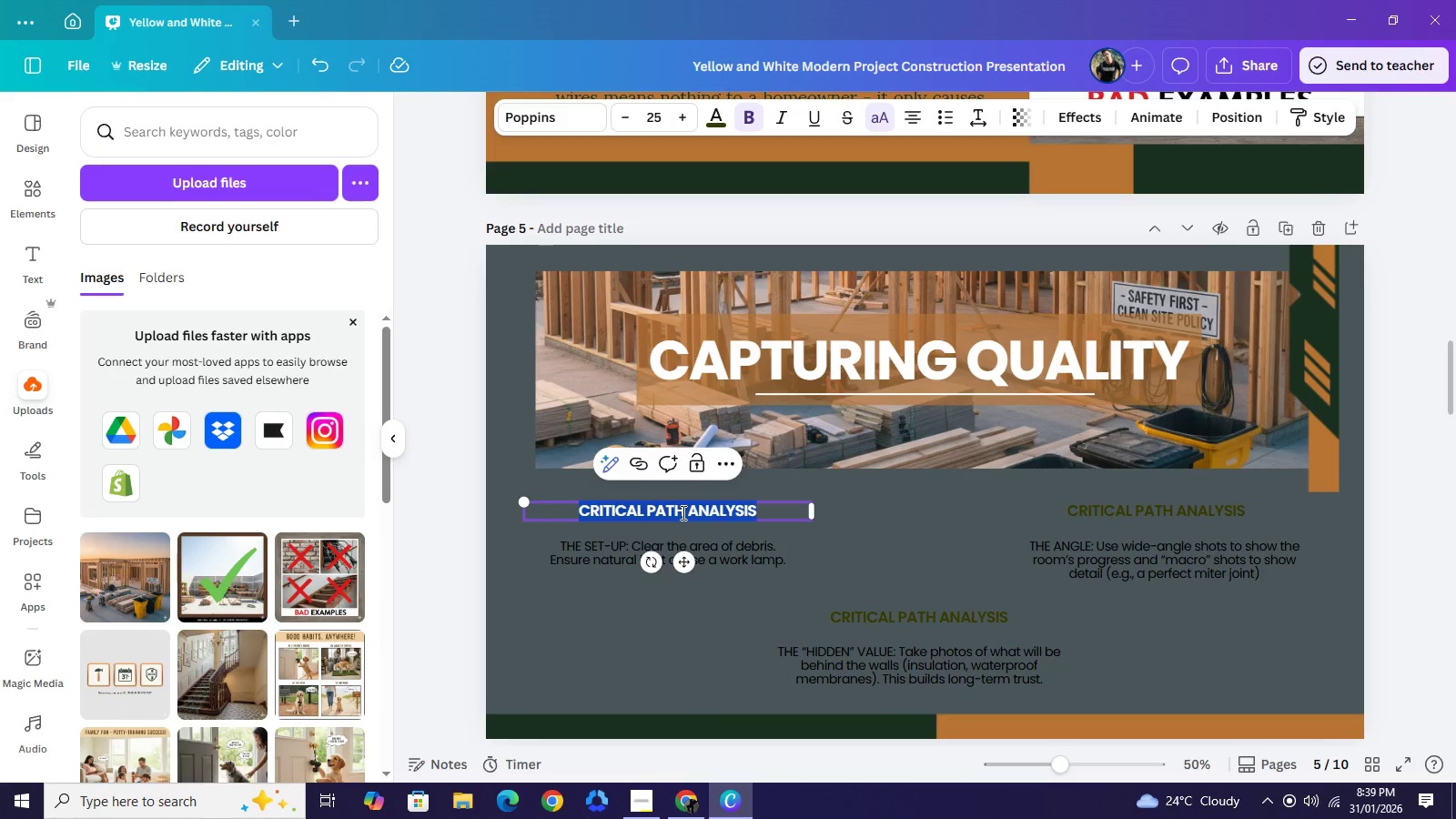 
type(the setup)
key(Backspace)
key(Backspace)
 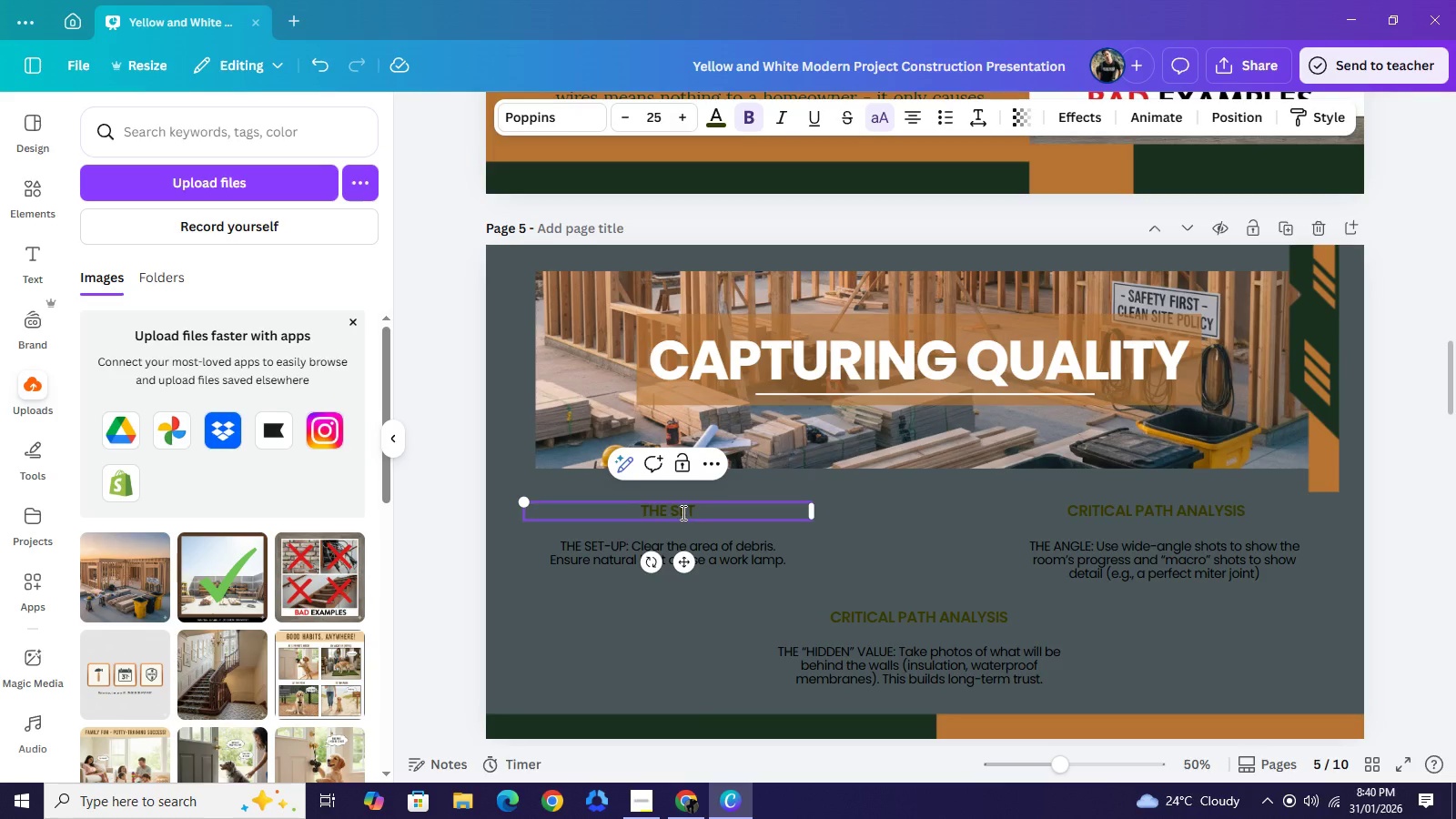 
type(-up)
 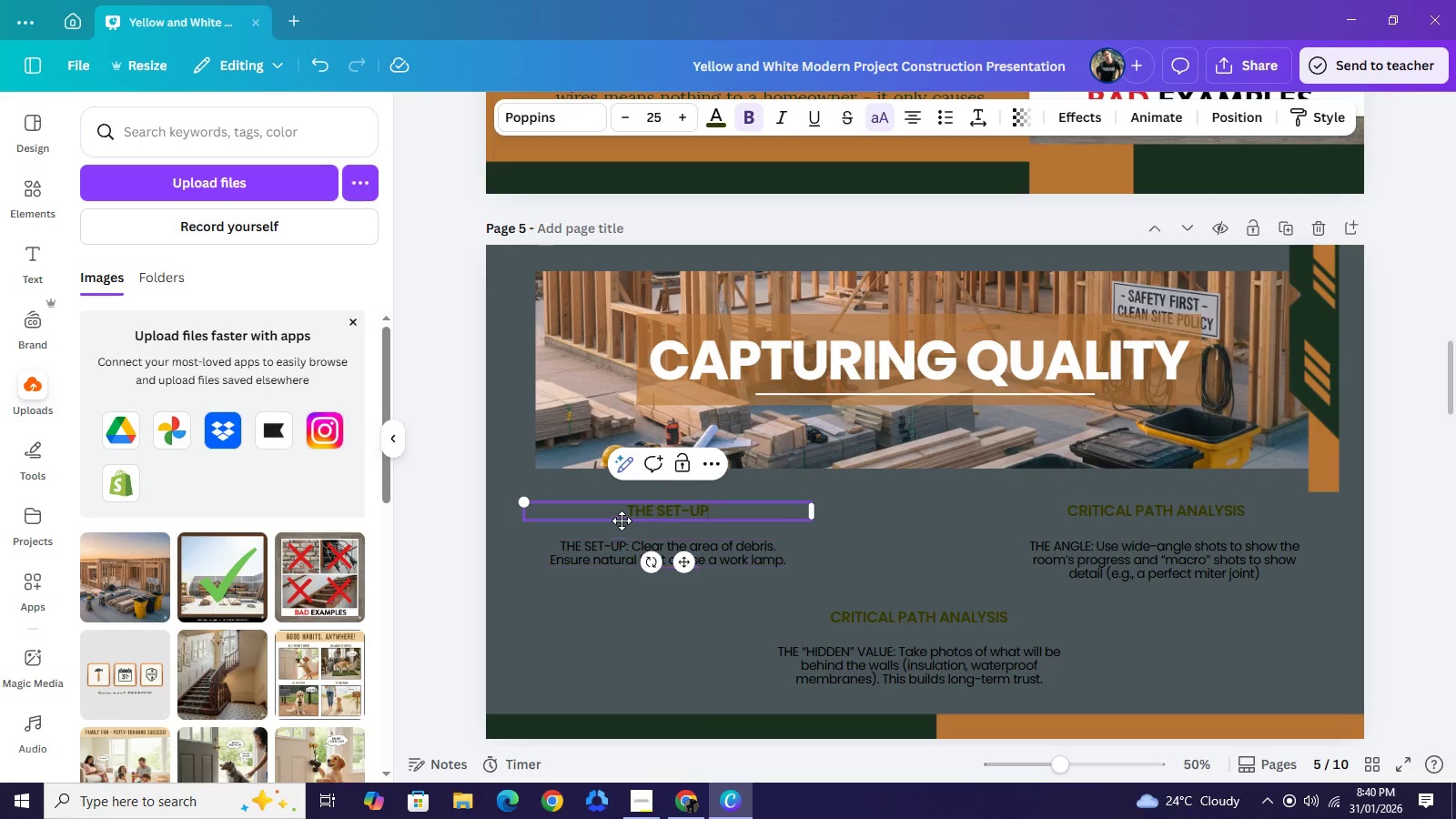 
double_click([629, 550])
 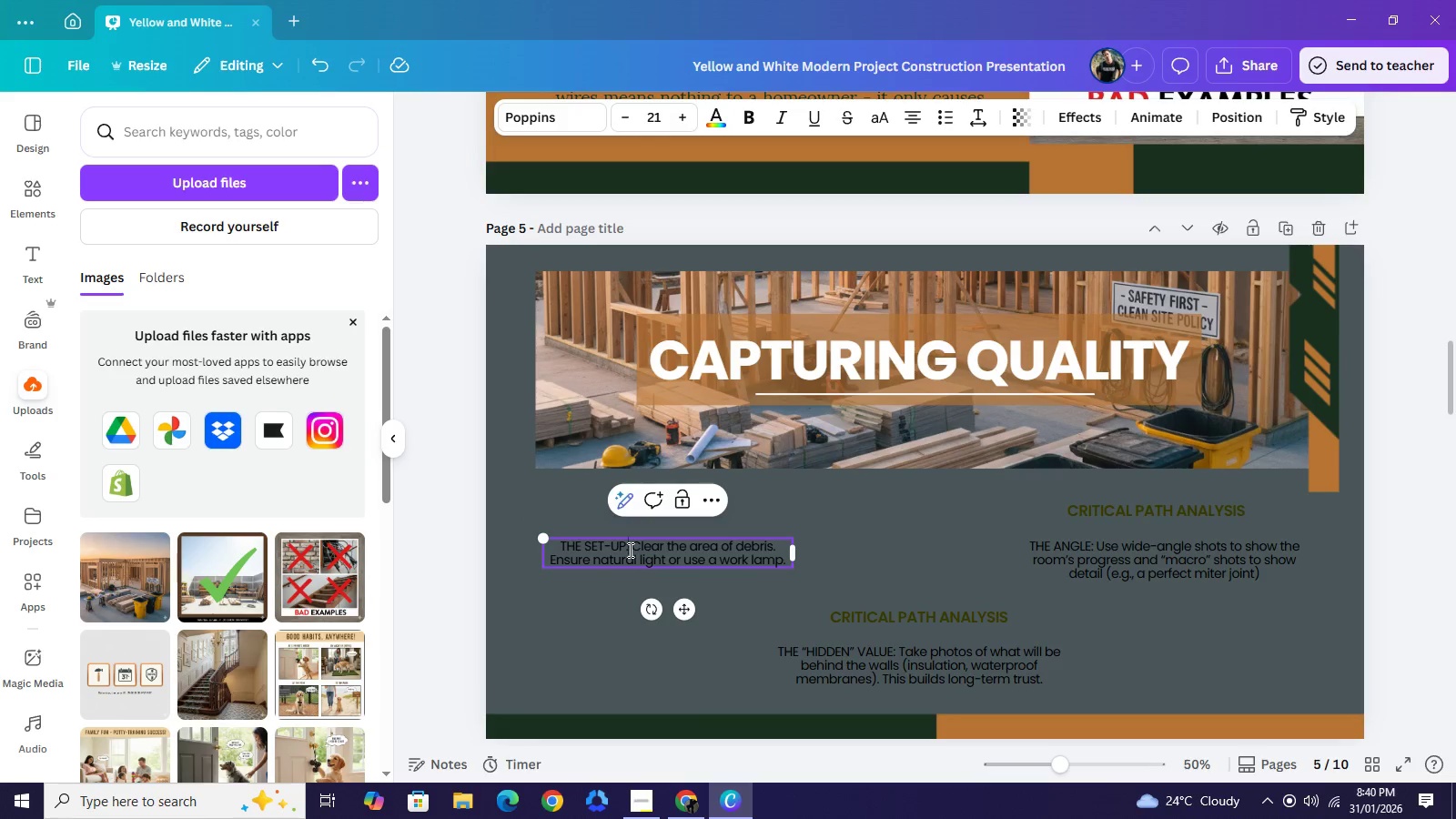 
left_click_drag(start_coordinate=[632, 549], to_coordinate=[563, 549])
 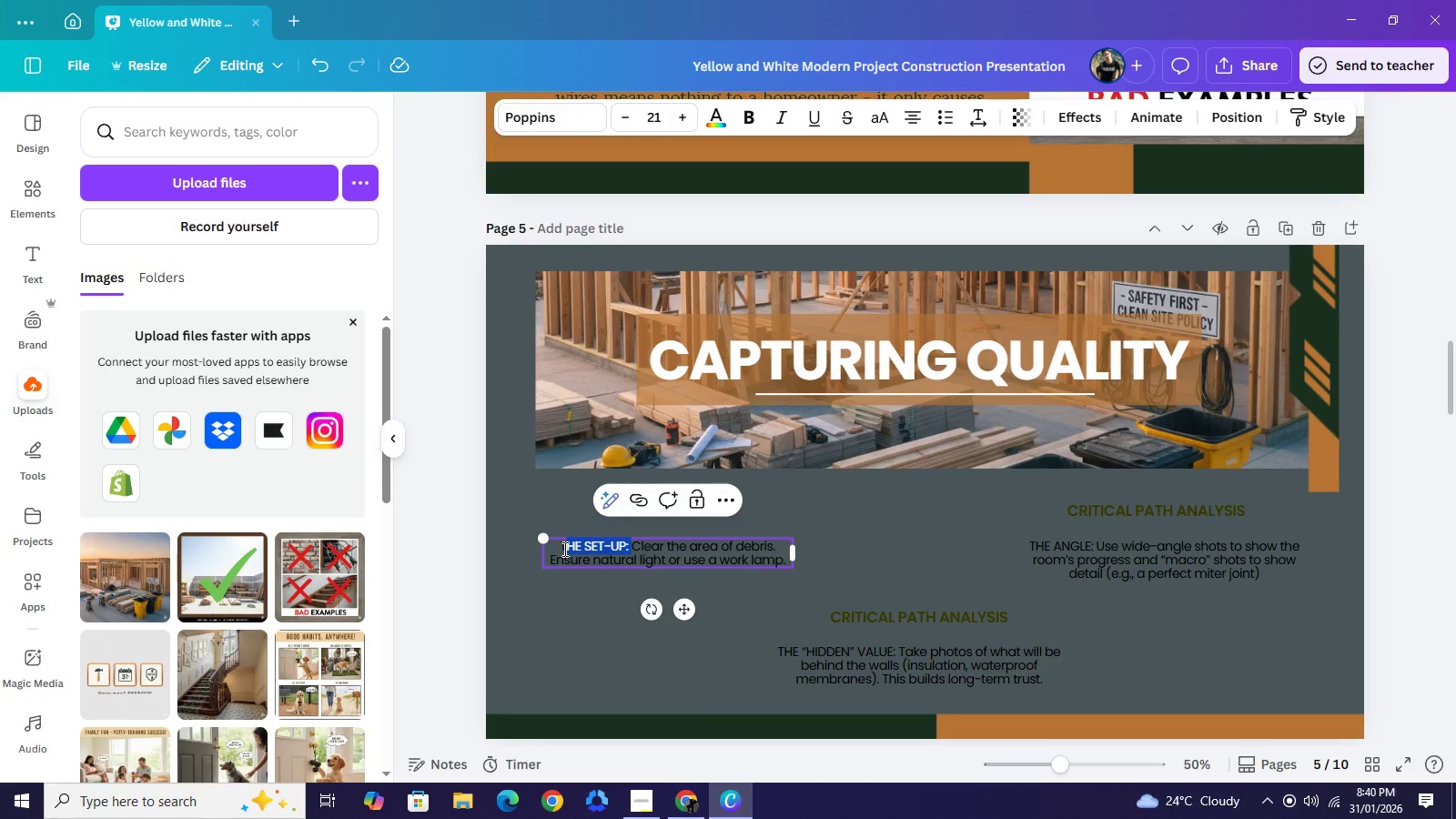 
left_click([563, 549])
 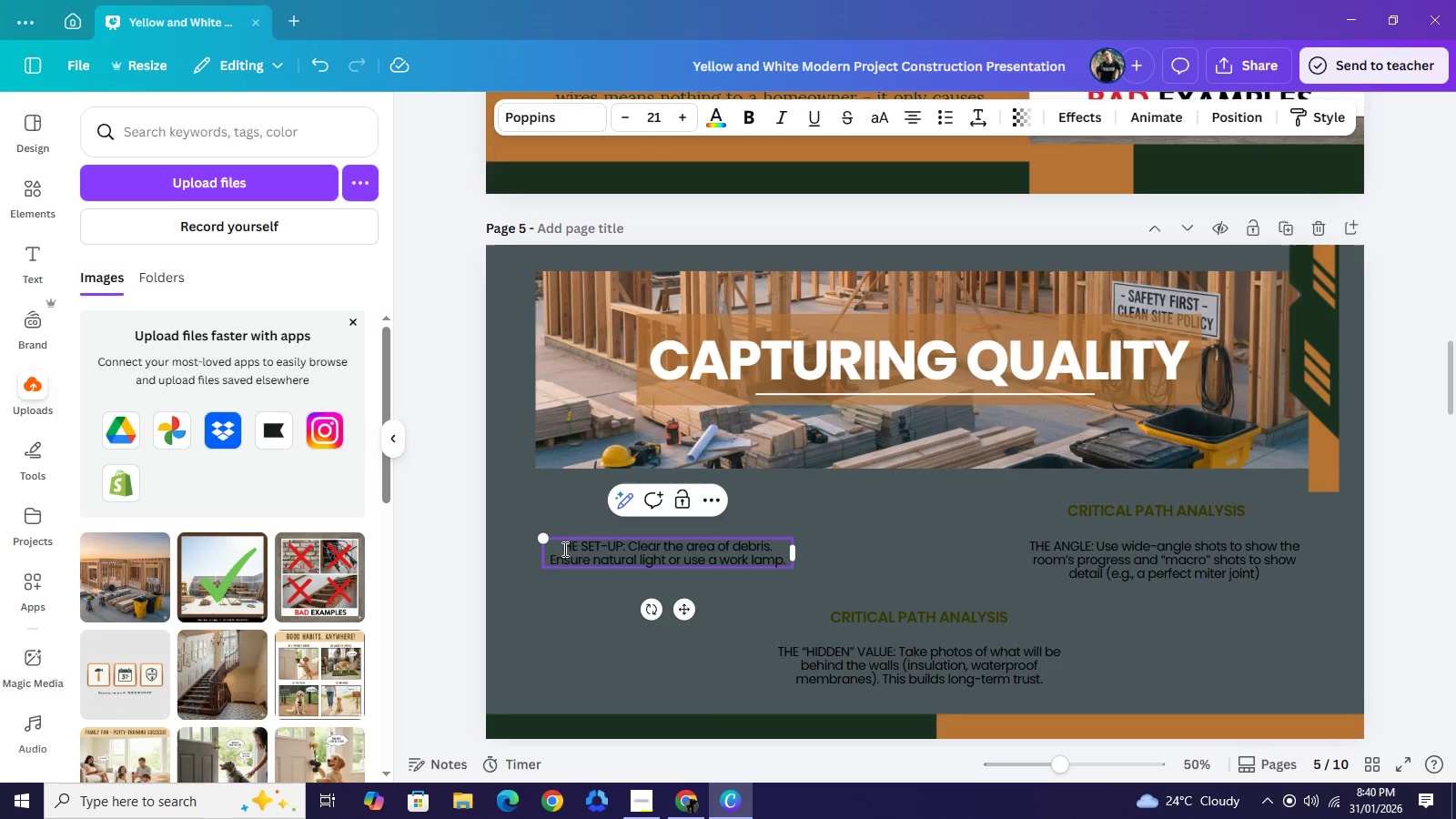 
key(Backspace)
 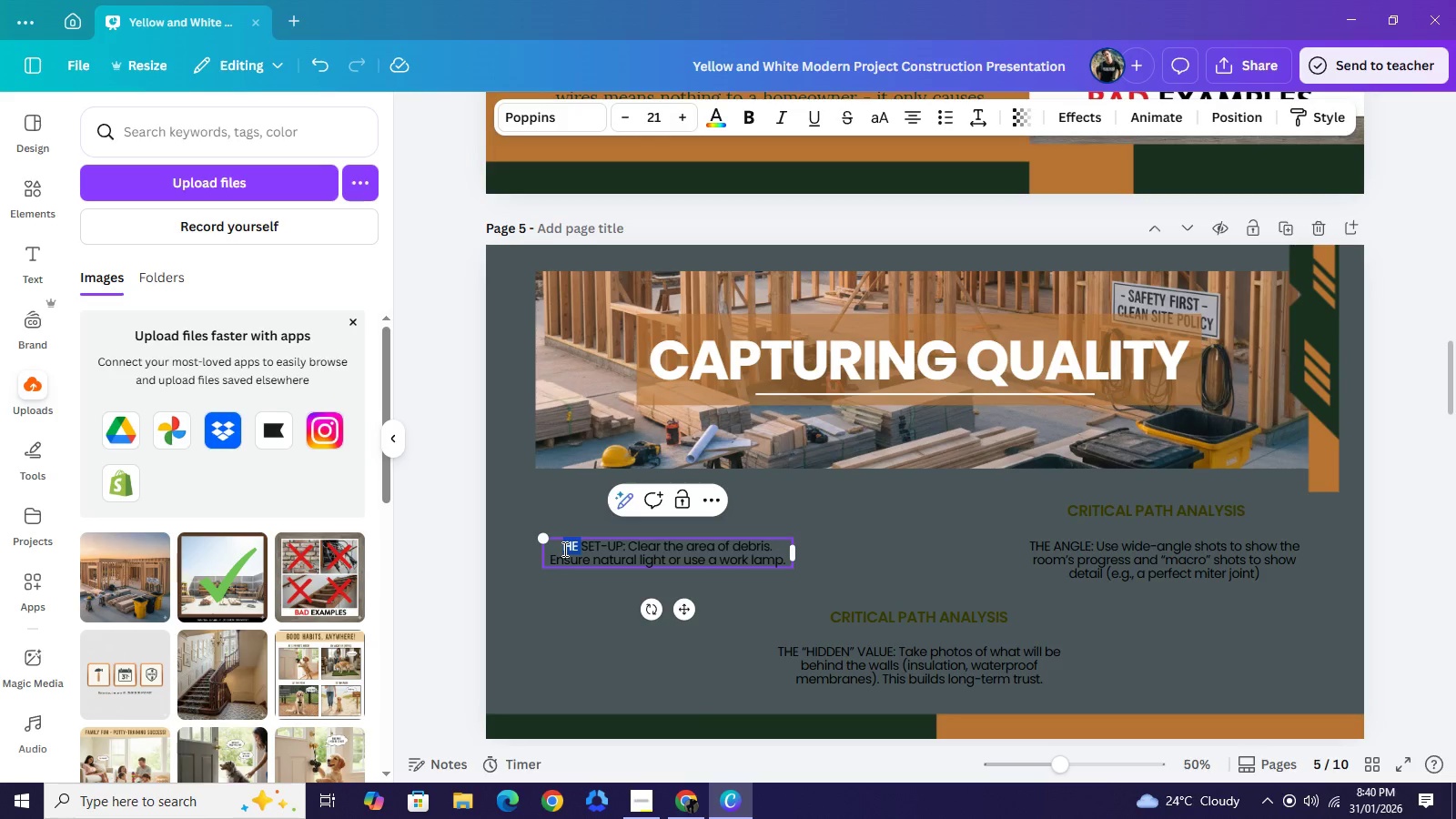 
double_click([563, 549])
 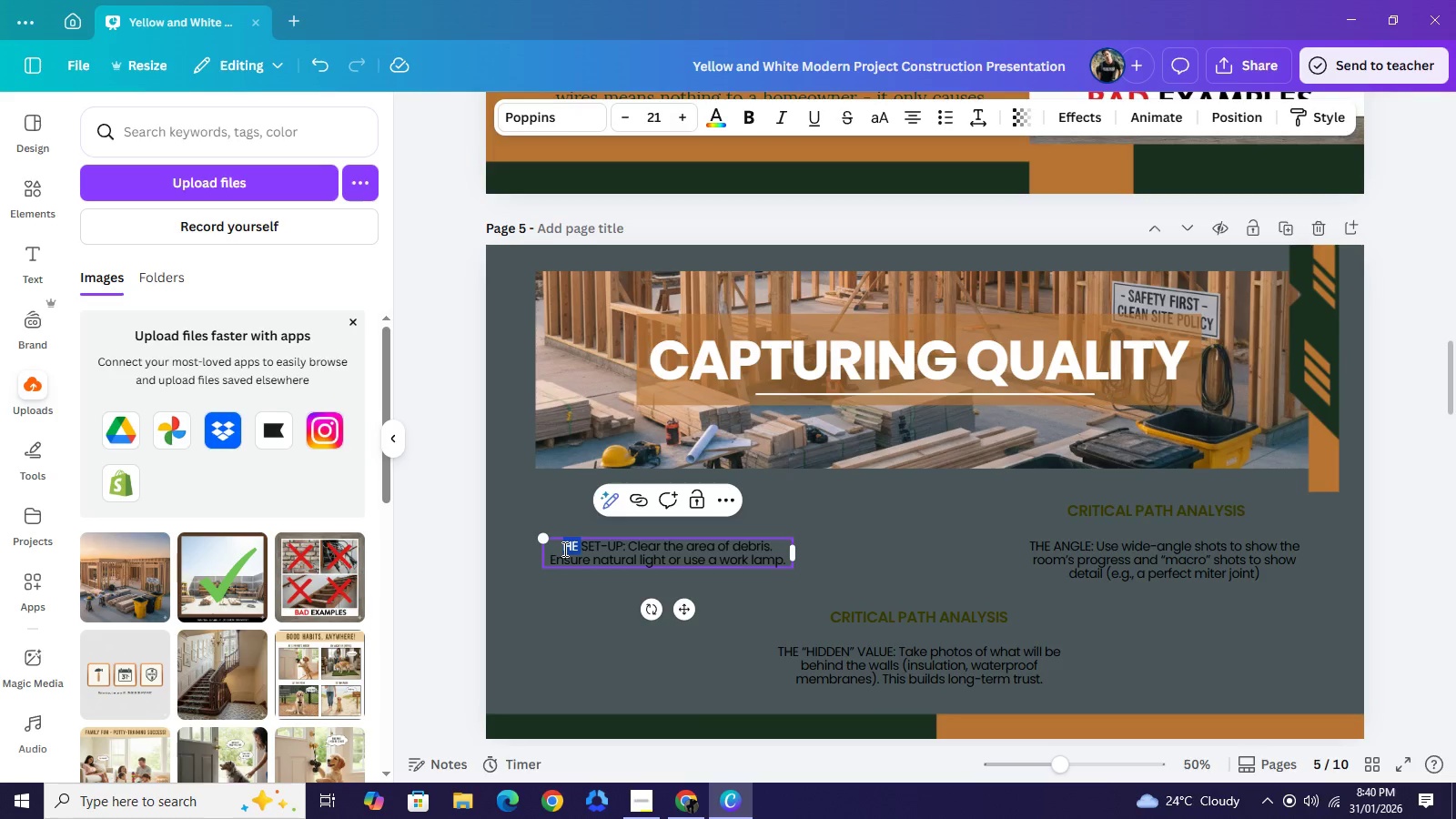 
triple_click([563, 549])
 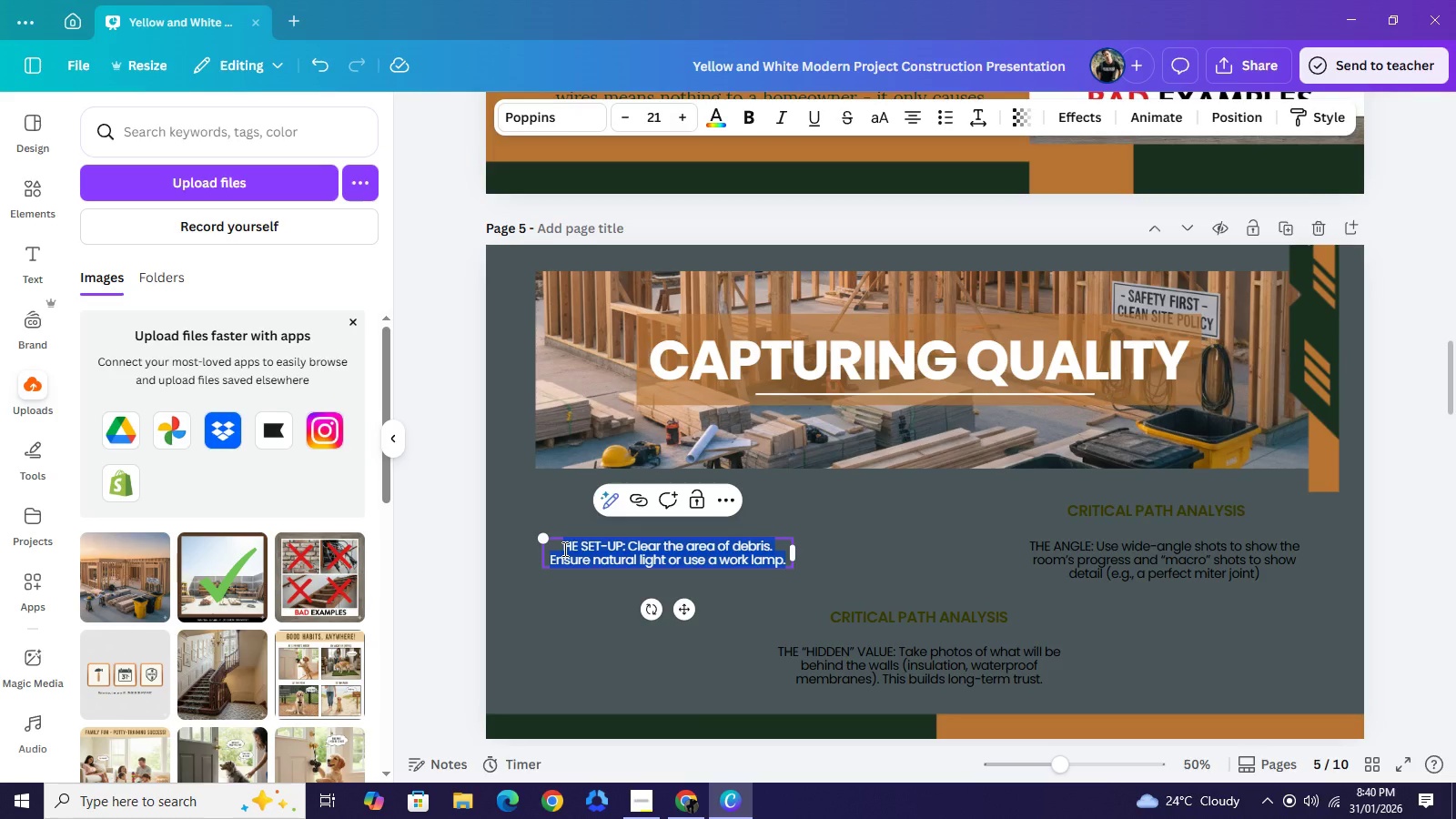 
triple_click([563, 549])
 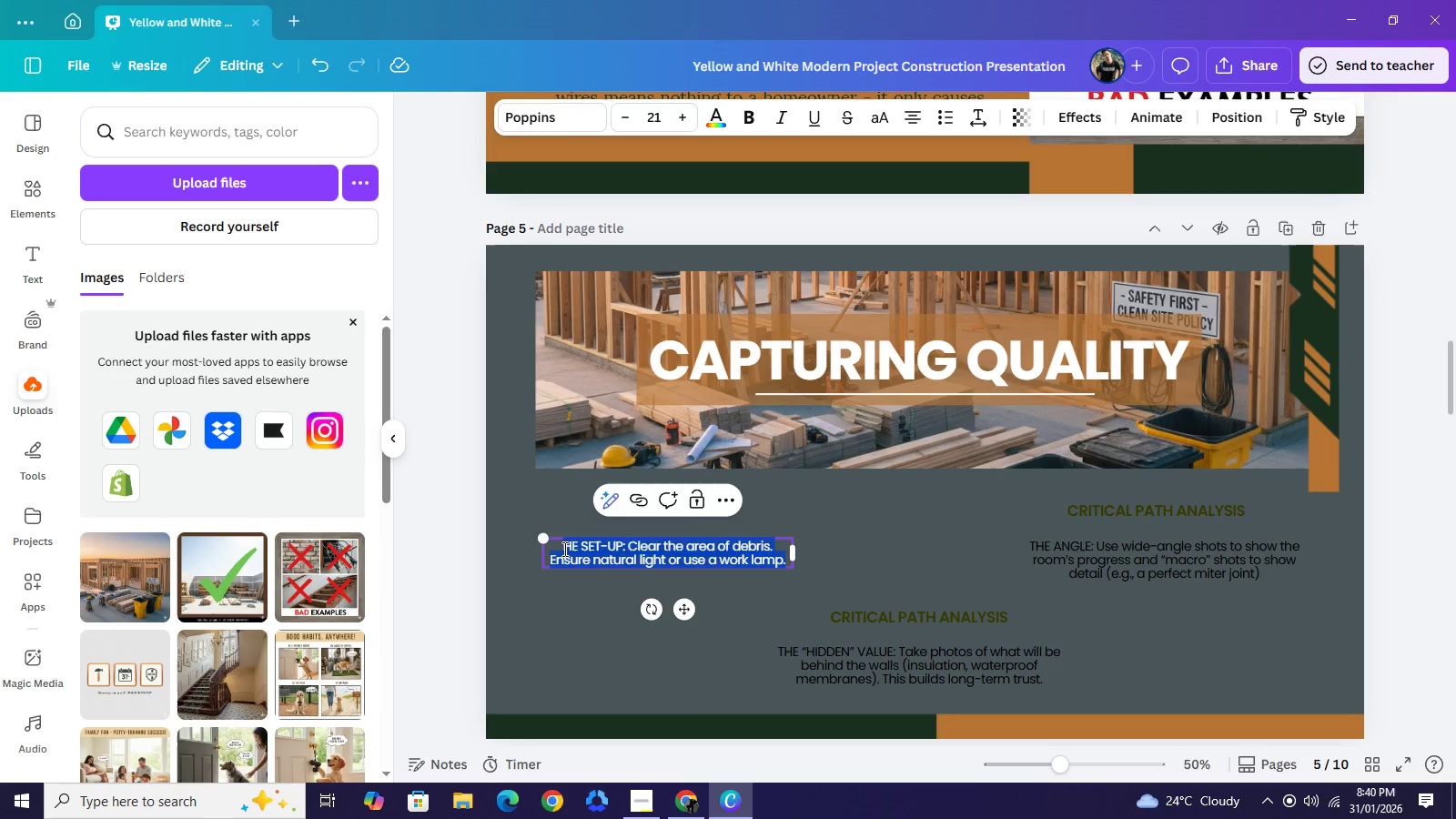 
left_click([563, 549])
 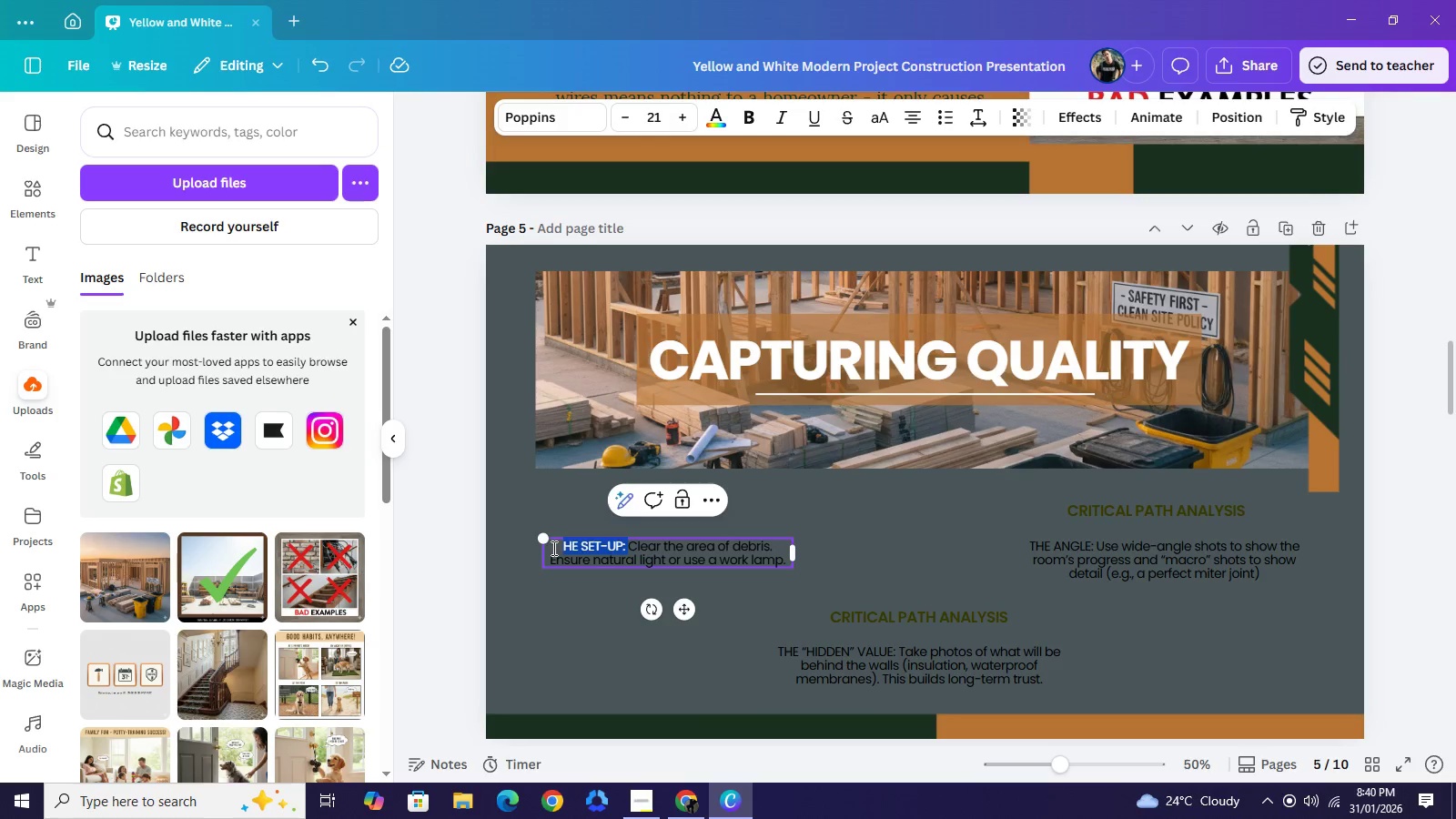 
left_click_drag(start_coordinate=[629, 545], to_coordinate=[552, 548])
 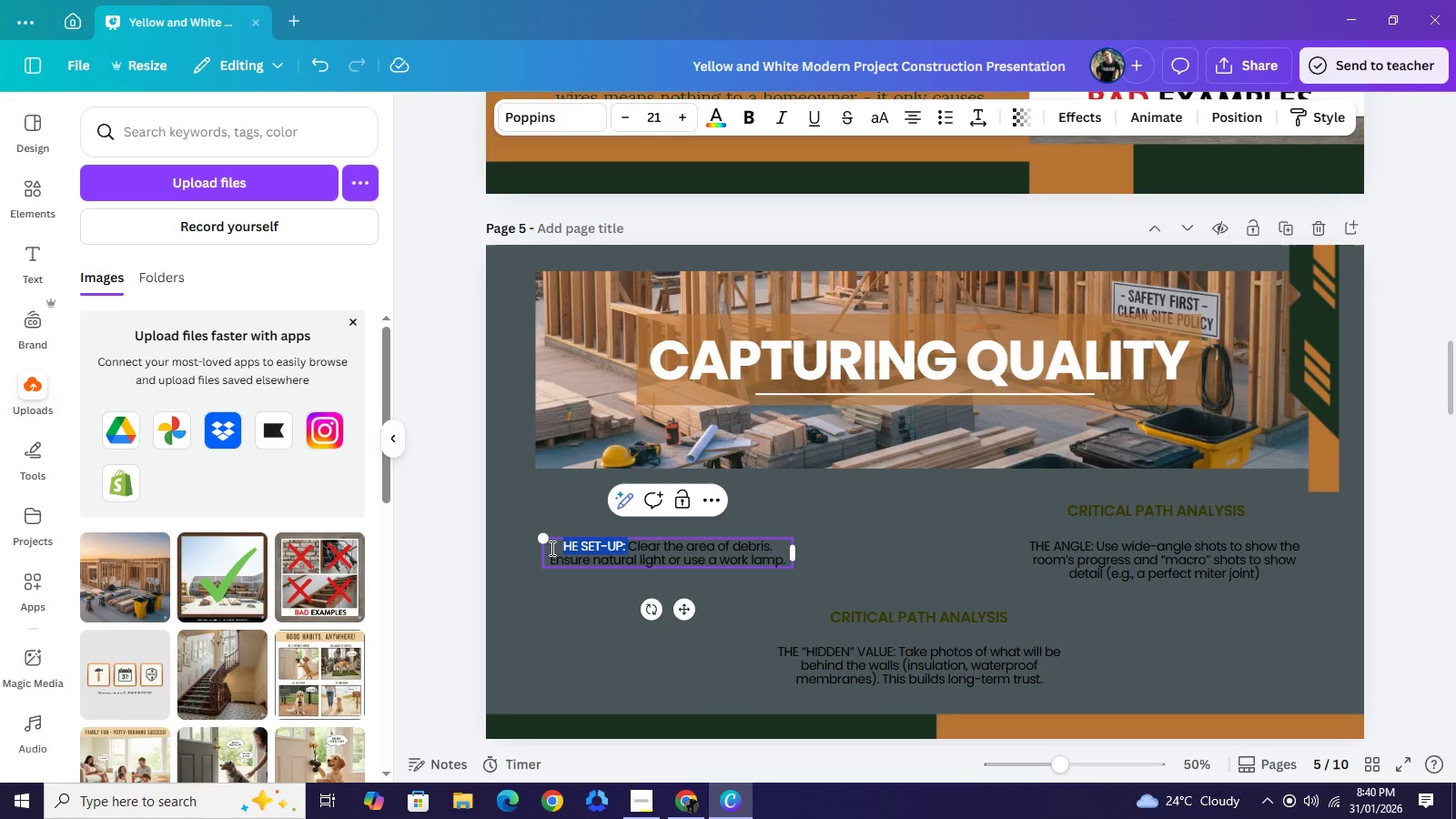 
key(Backspace)
 